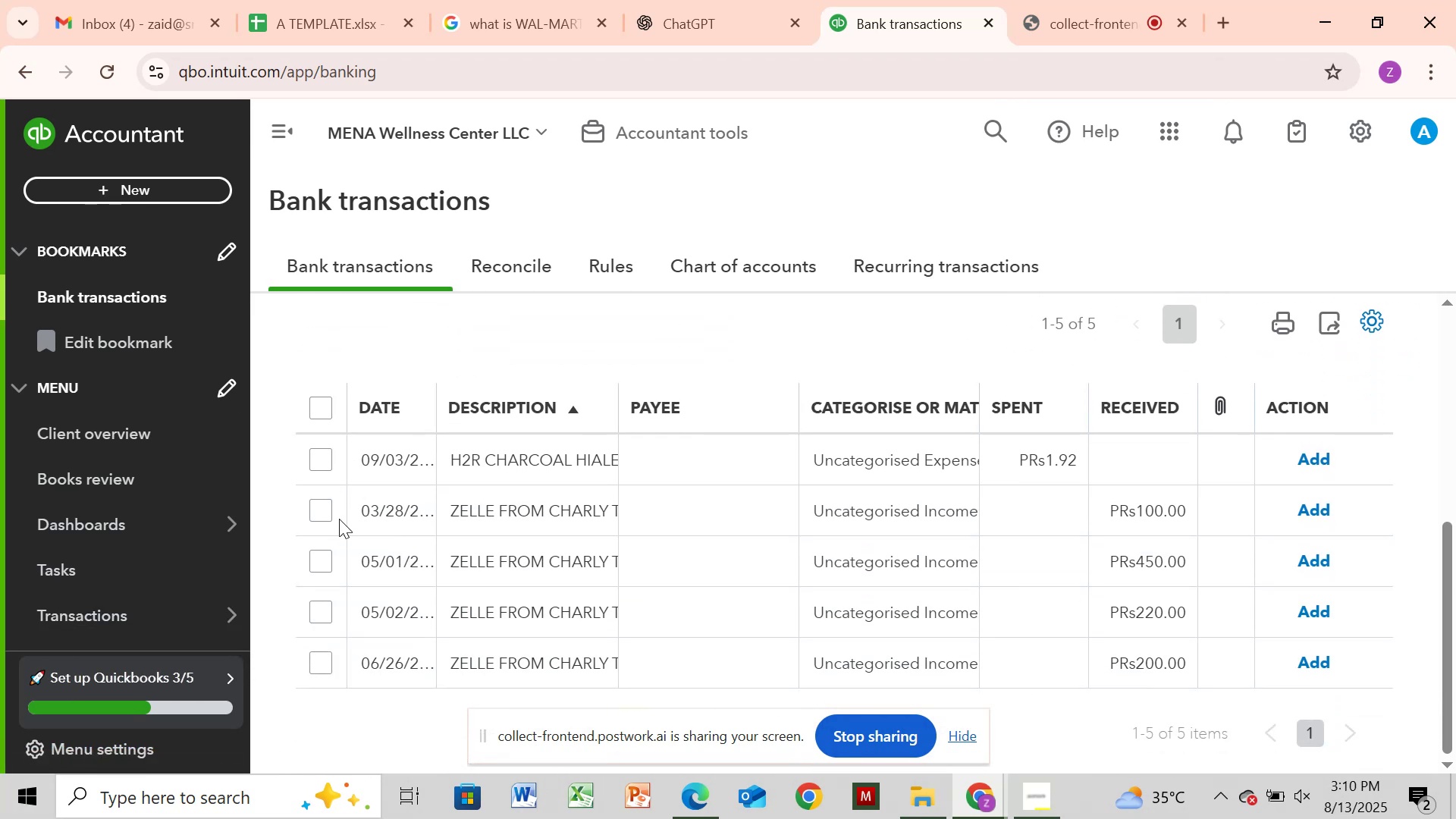 
wait(6.62)
 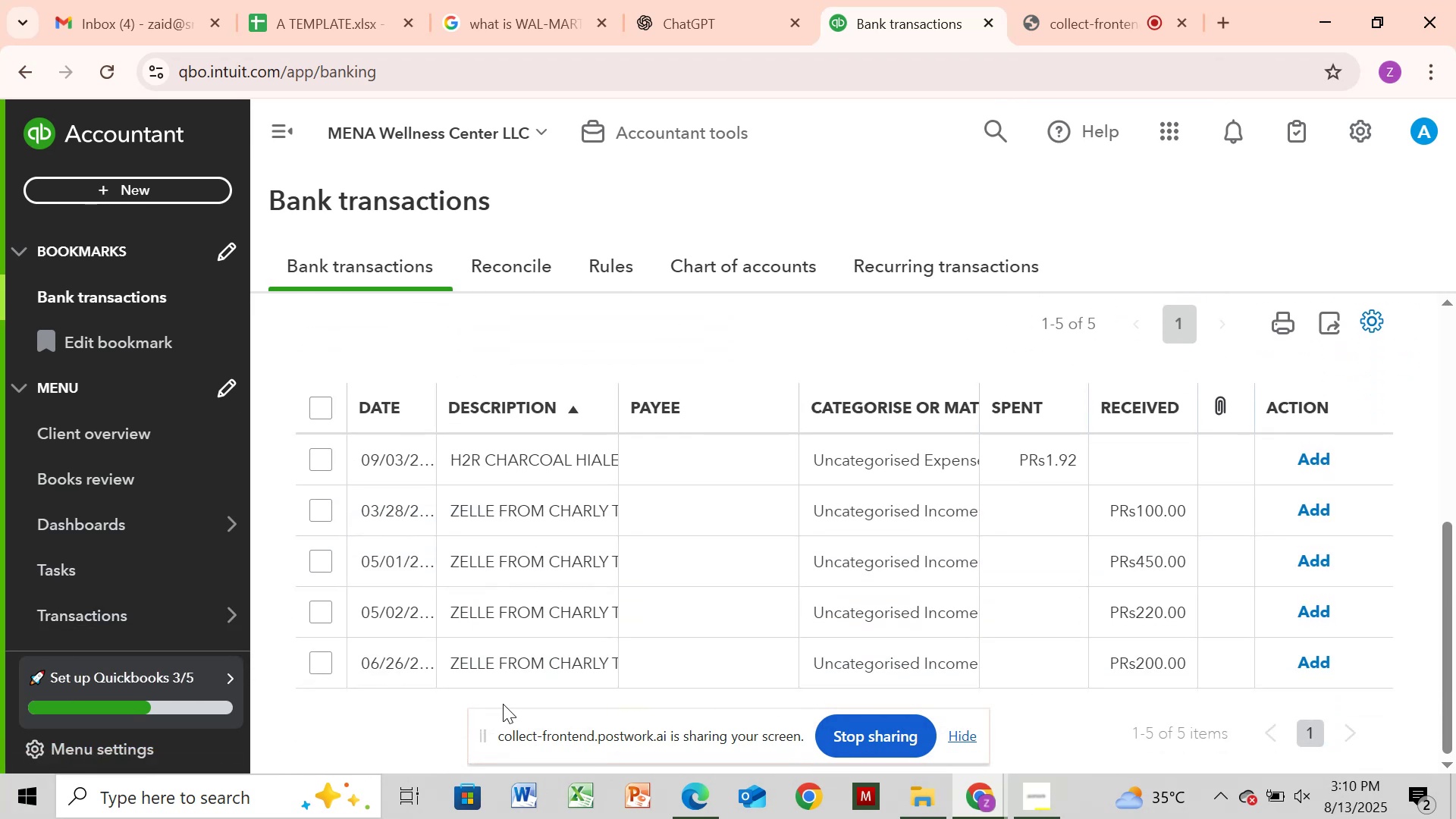 
left_click([325, 516])
 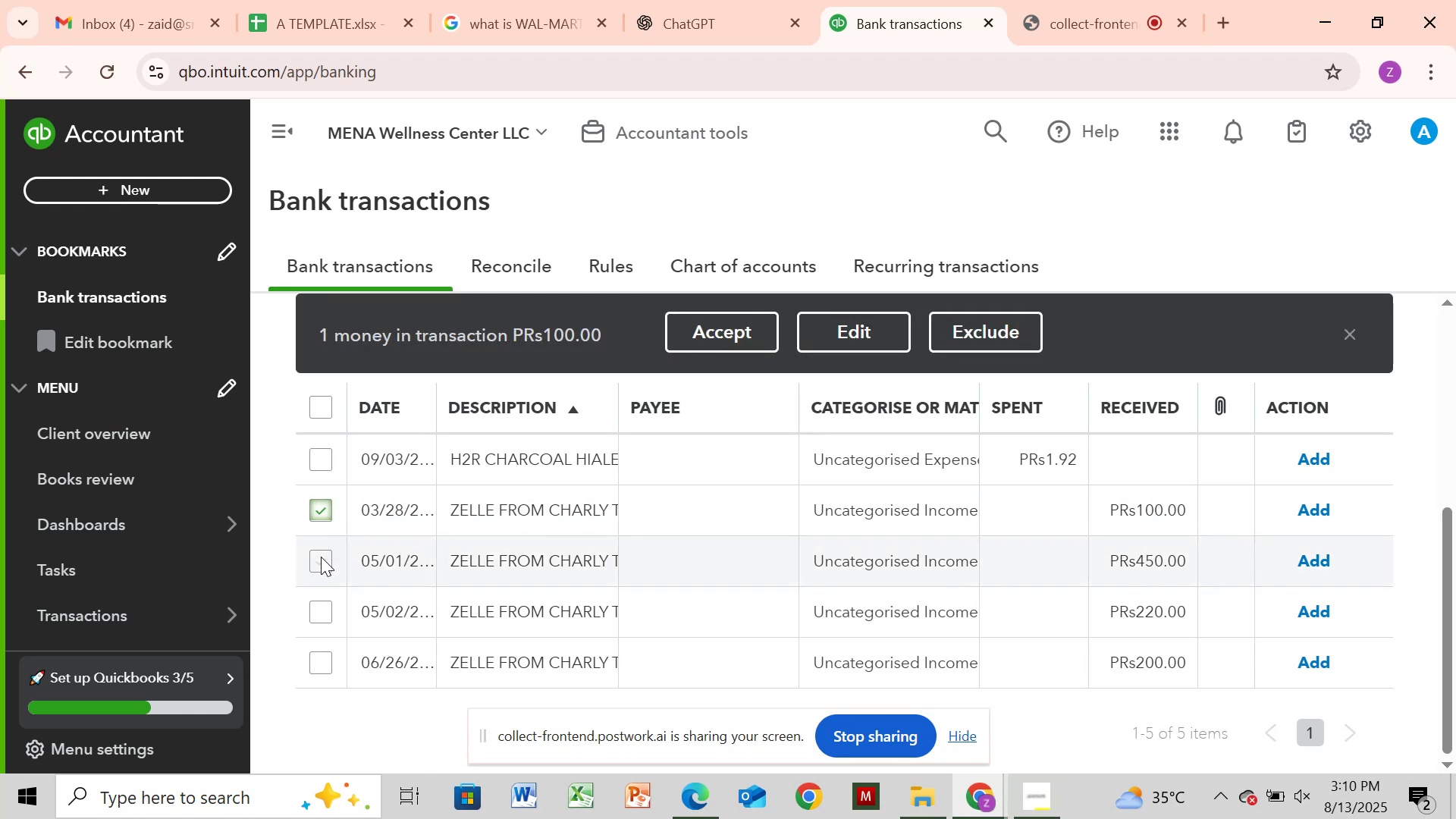 
left_click([321, 557])
 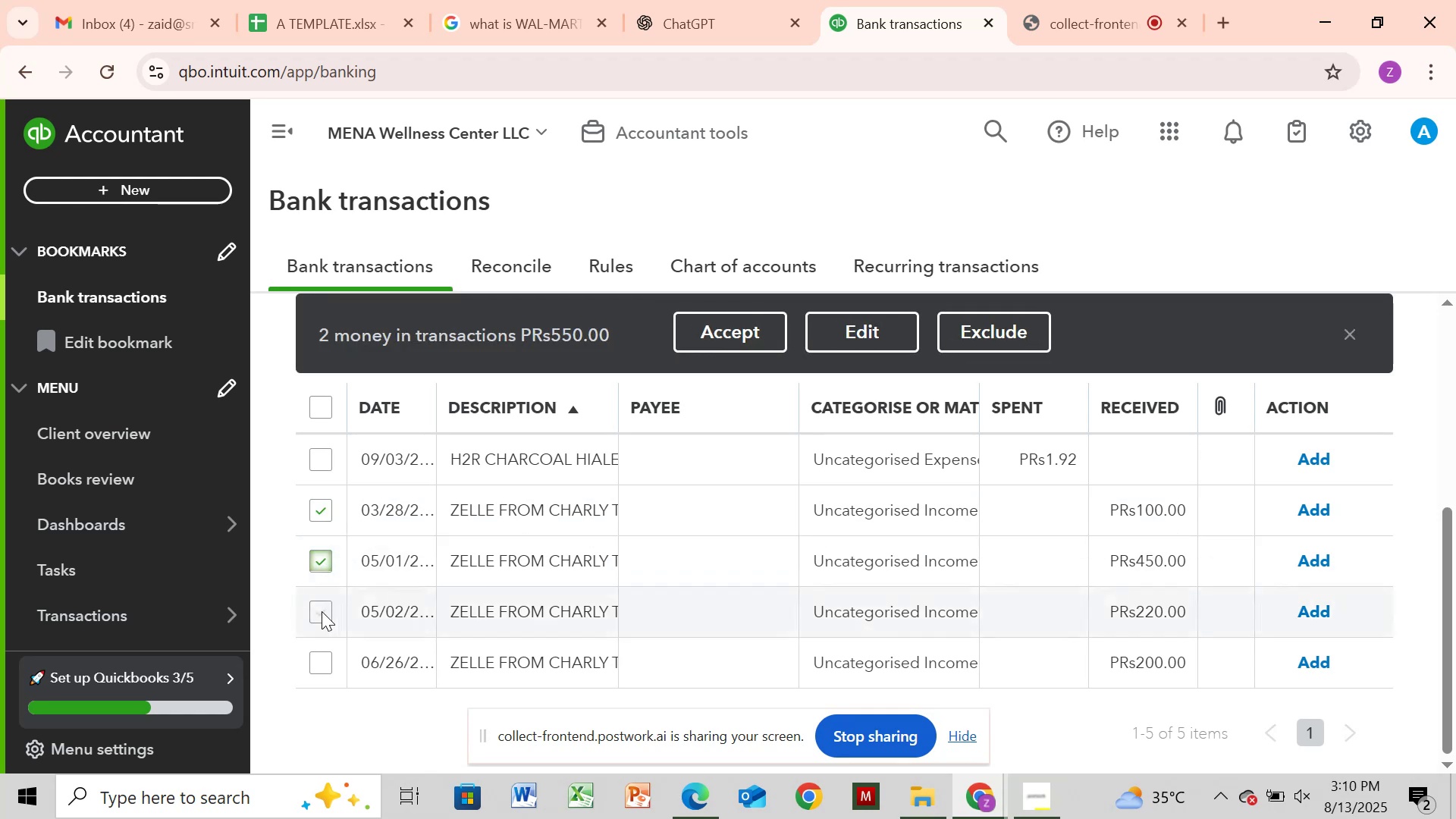 
left_click([320, 613])
 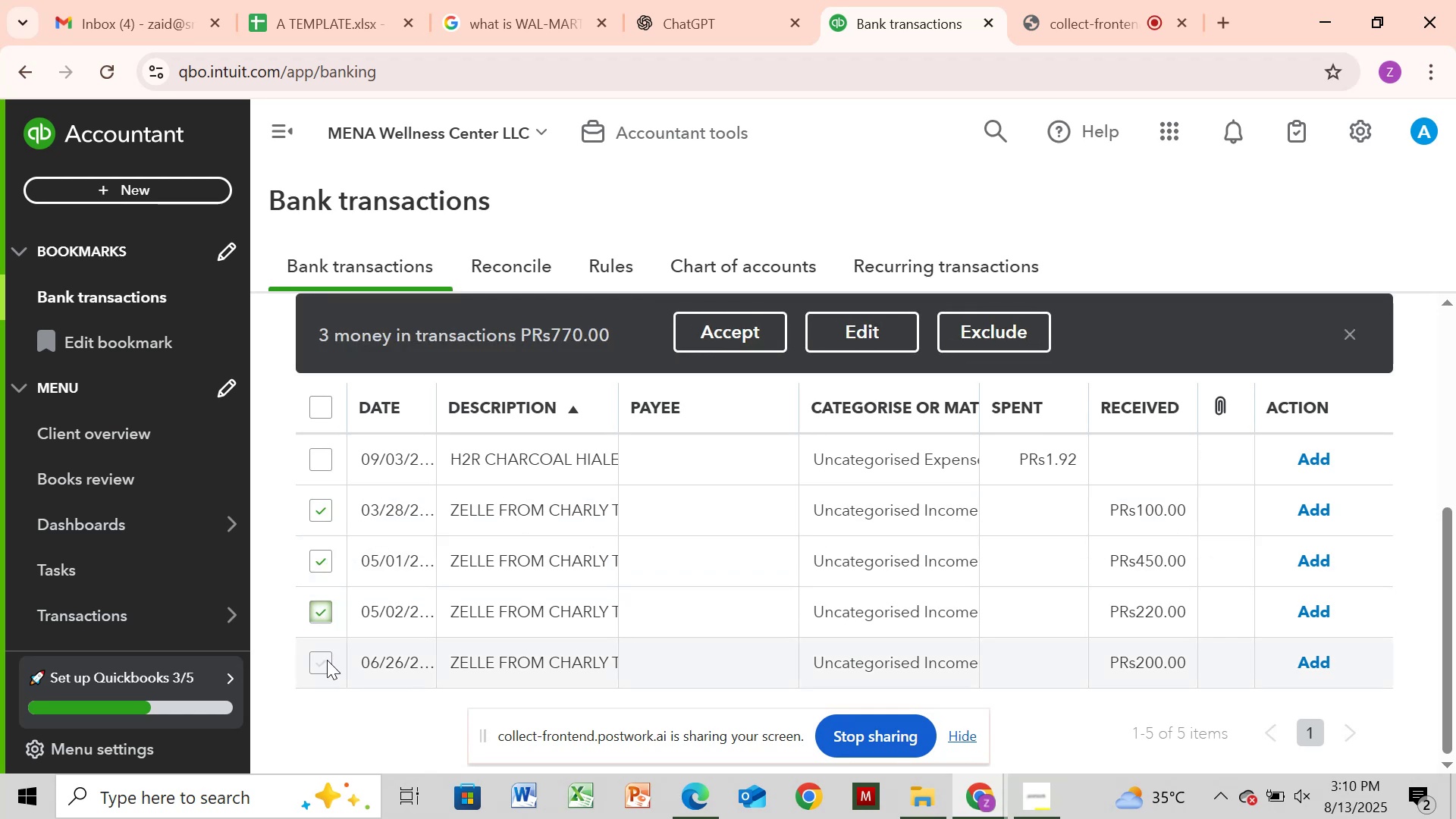 
left_click([327, 660])
 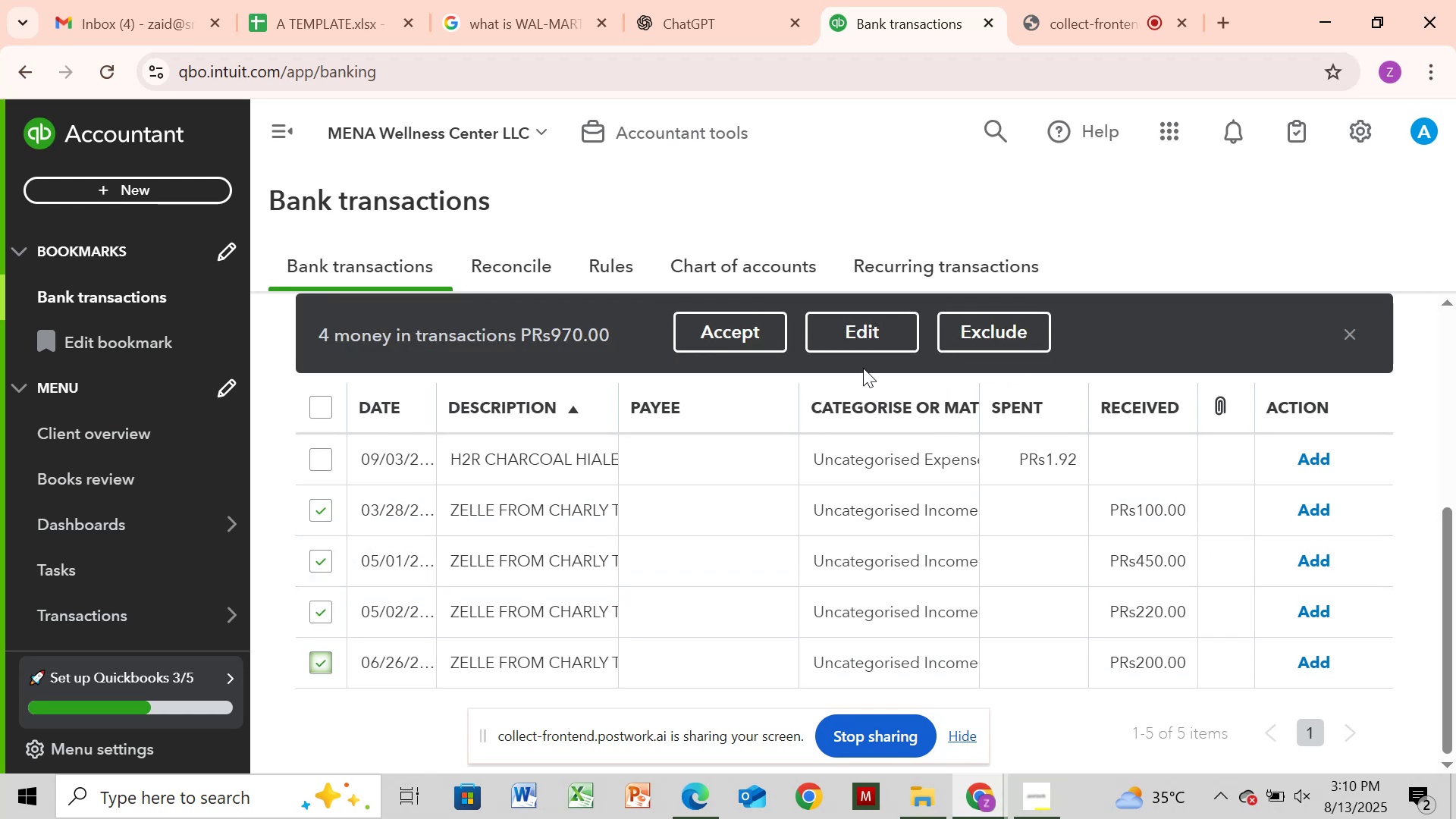 
left_click([859, 344])
 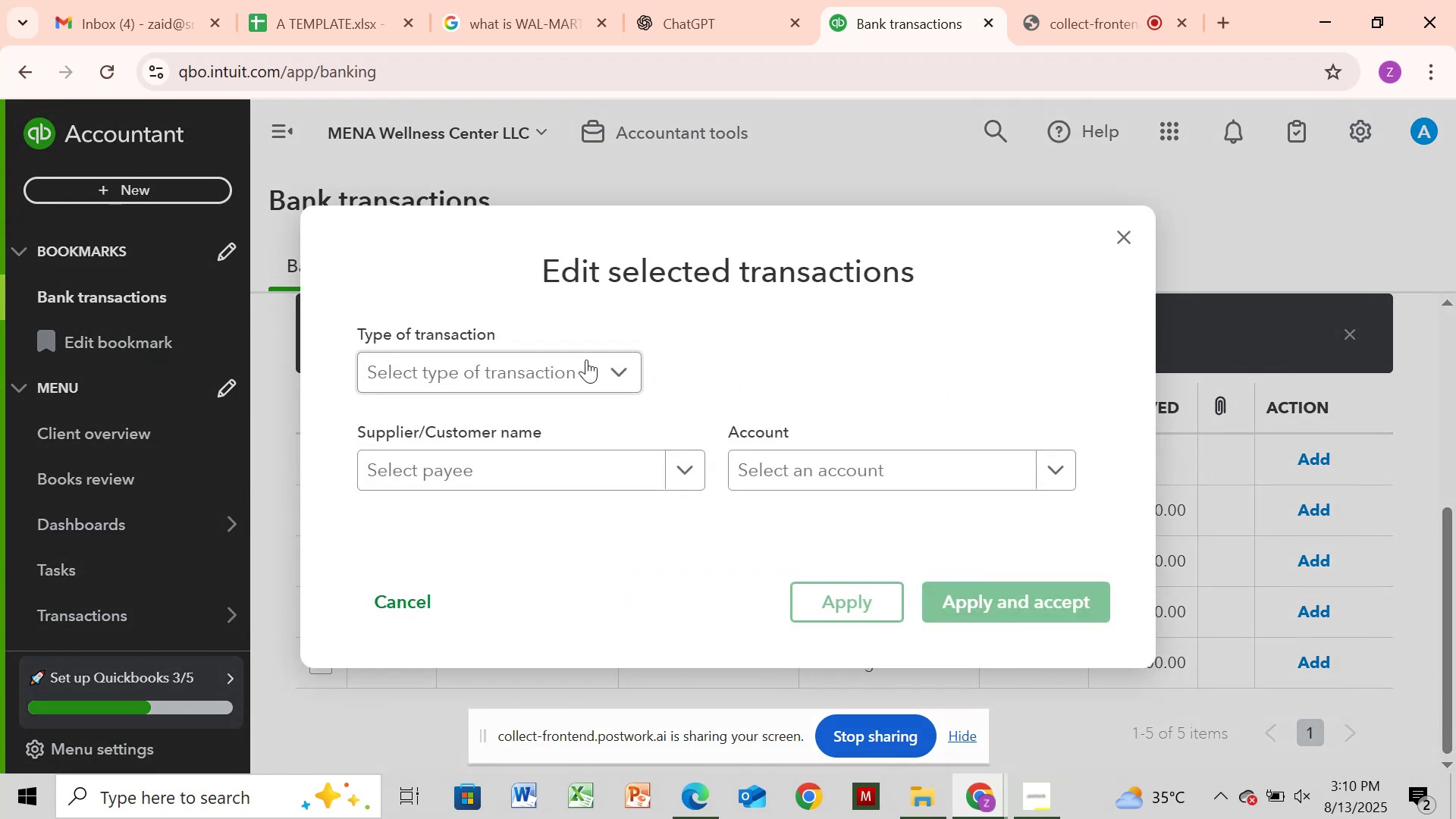 
left_click([586, 359])
 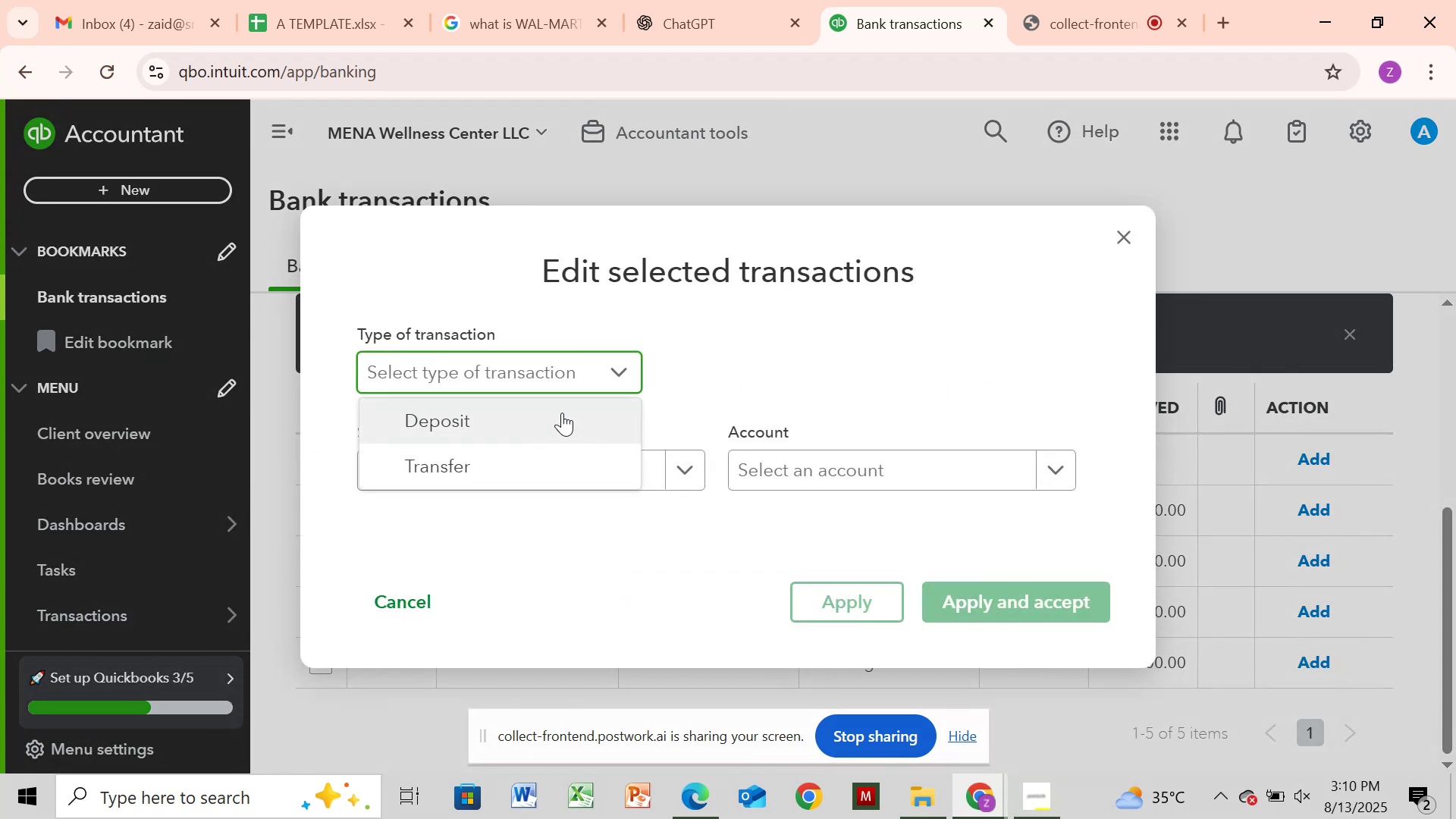 
left_click([562, 413])
 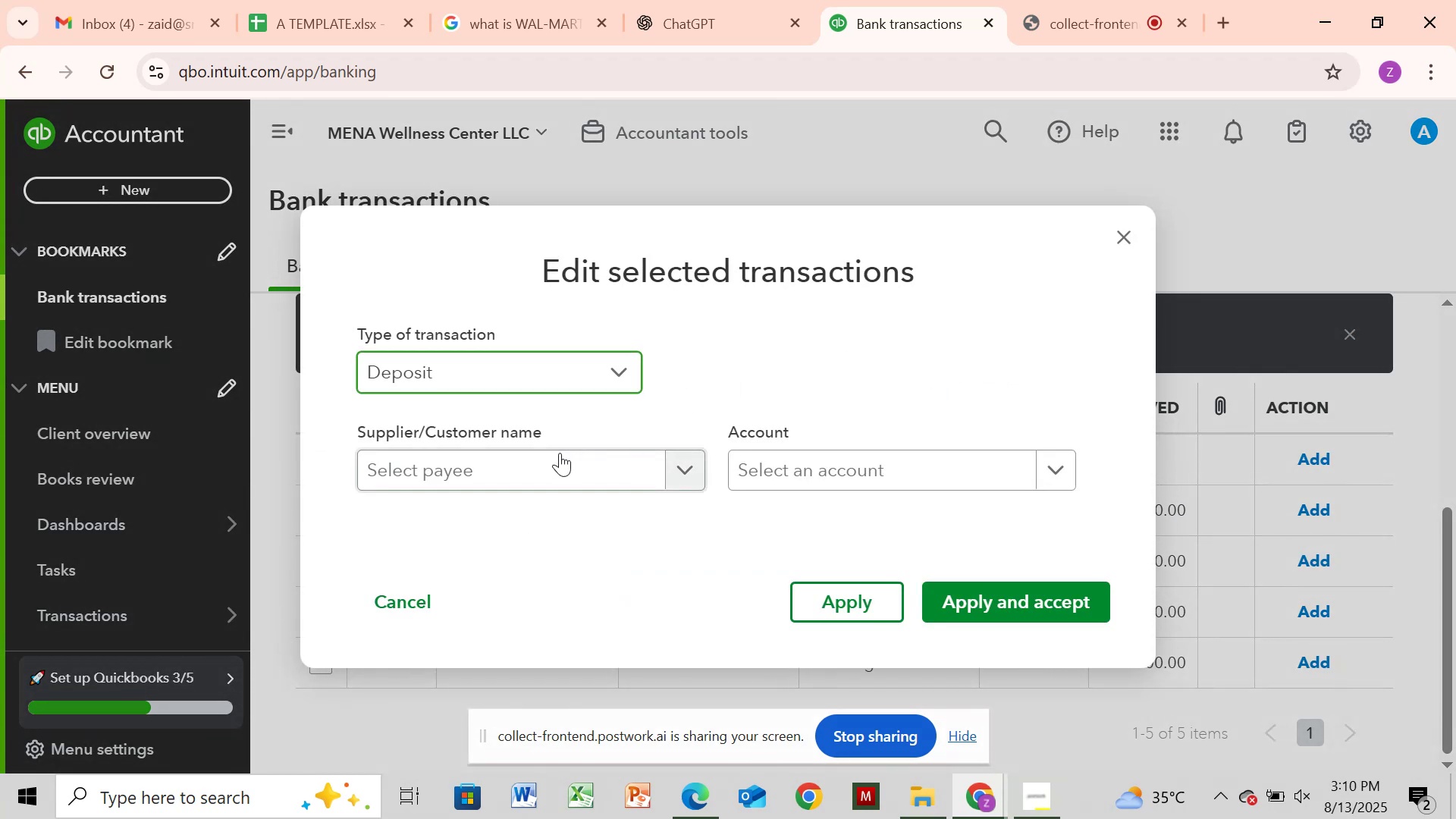 
left_click([560, 454])
 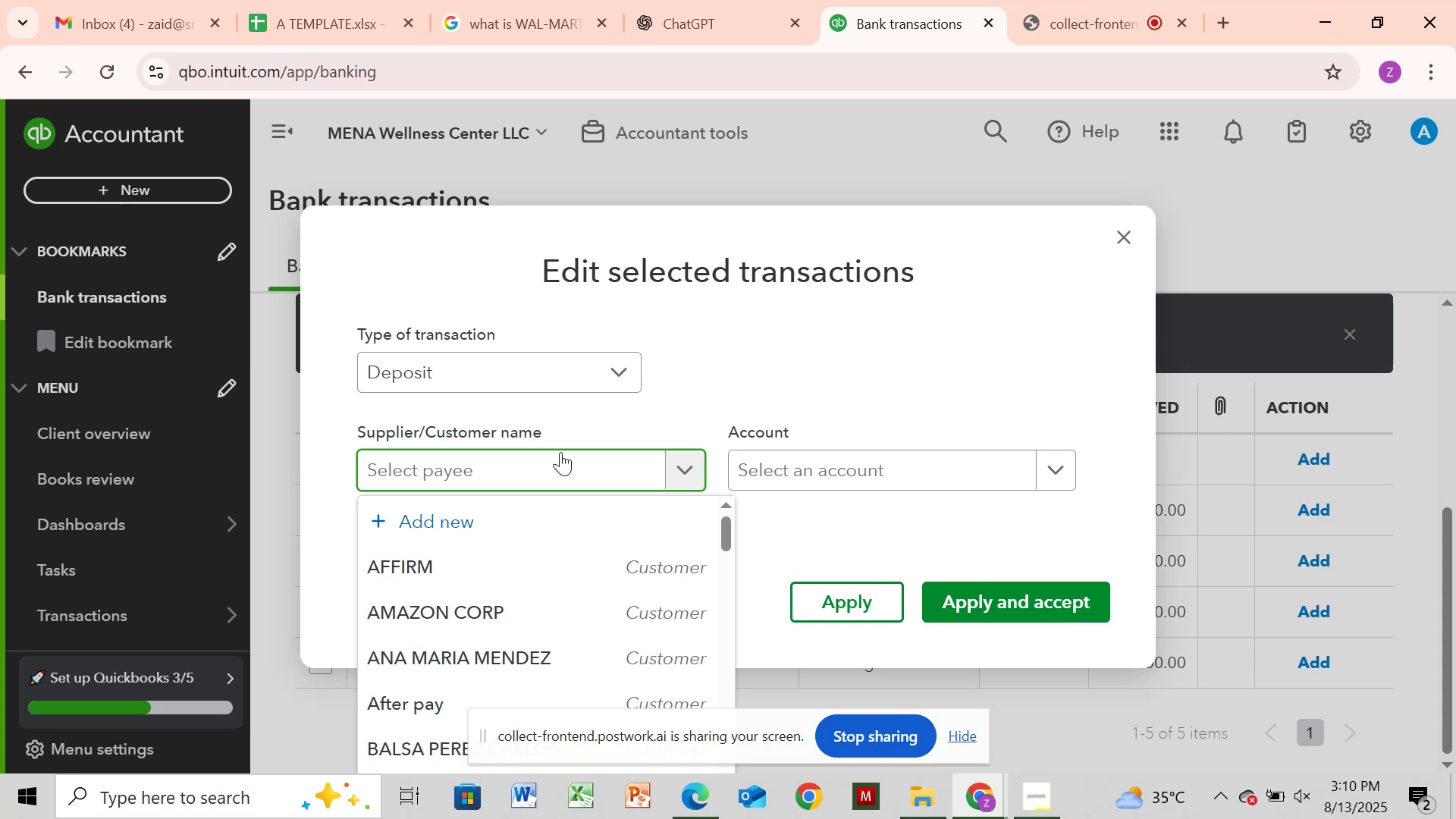 
type(charly)
 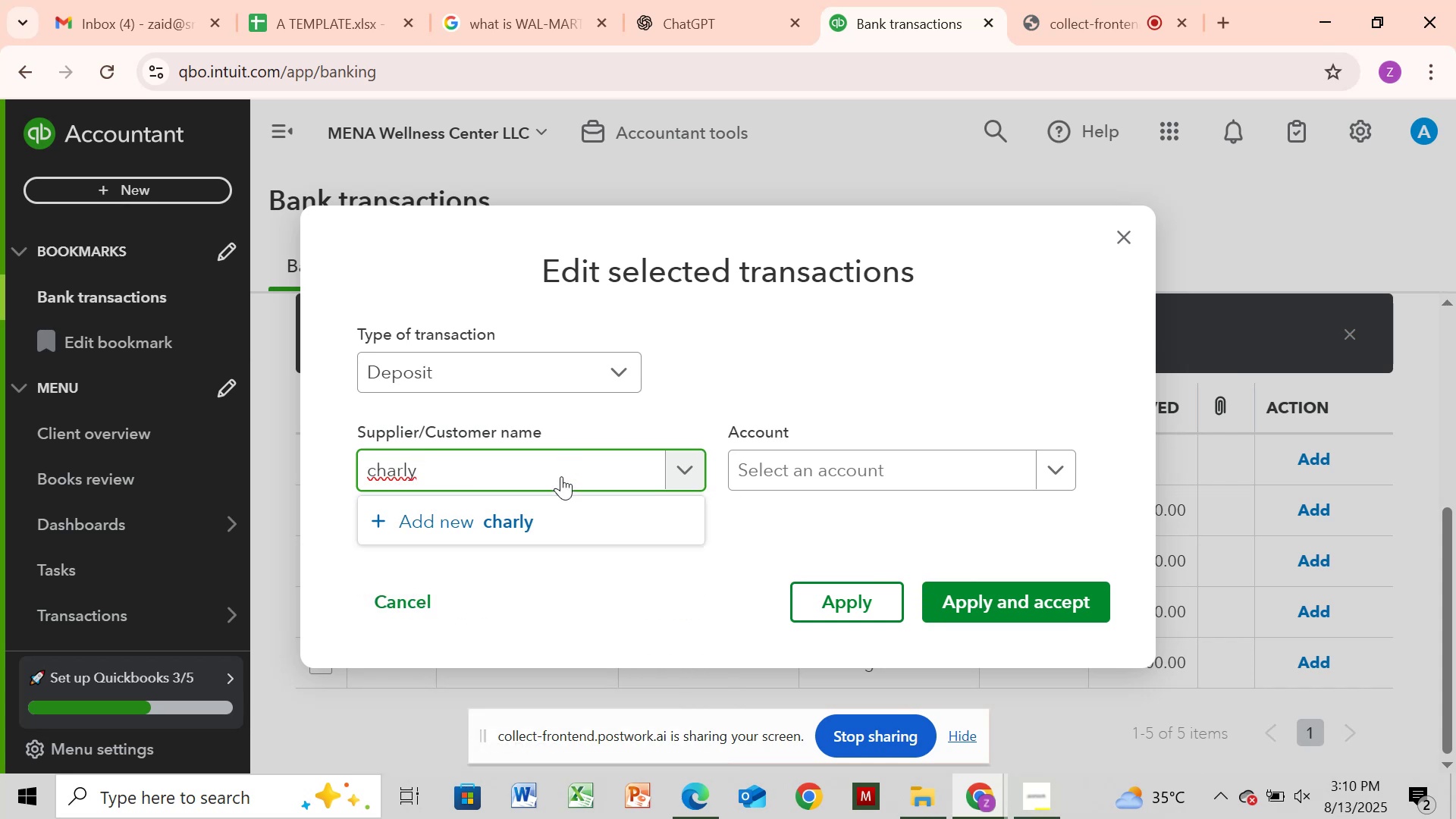 
left_click([551, 517])
 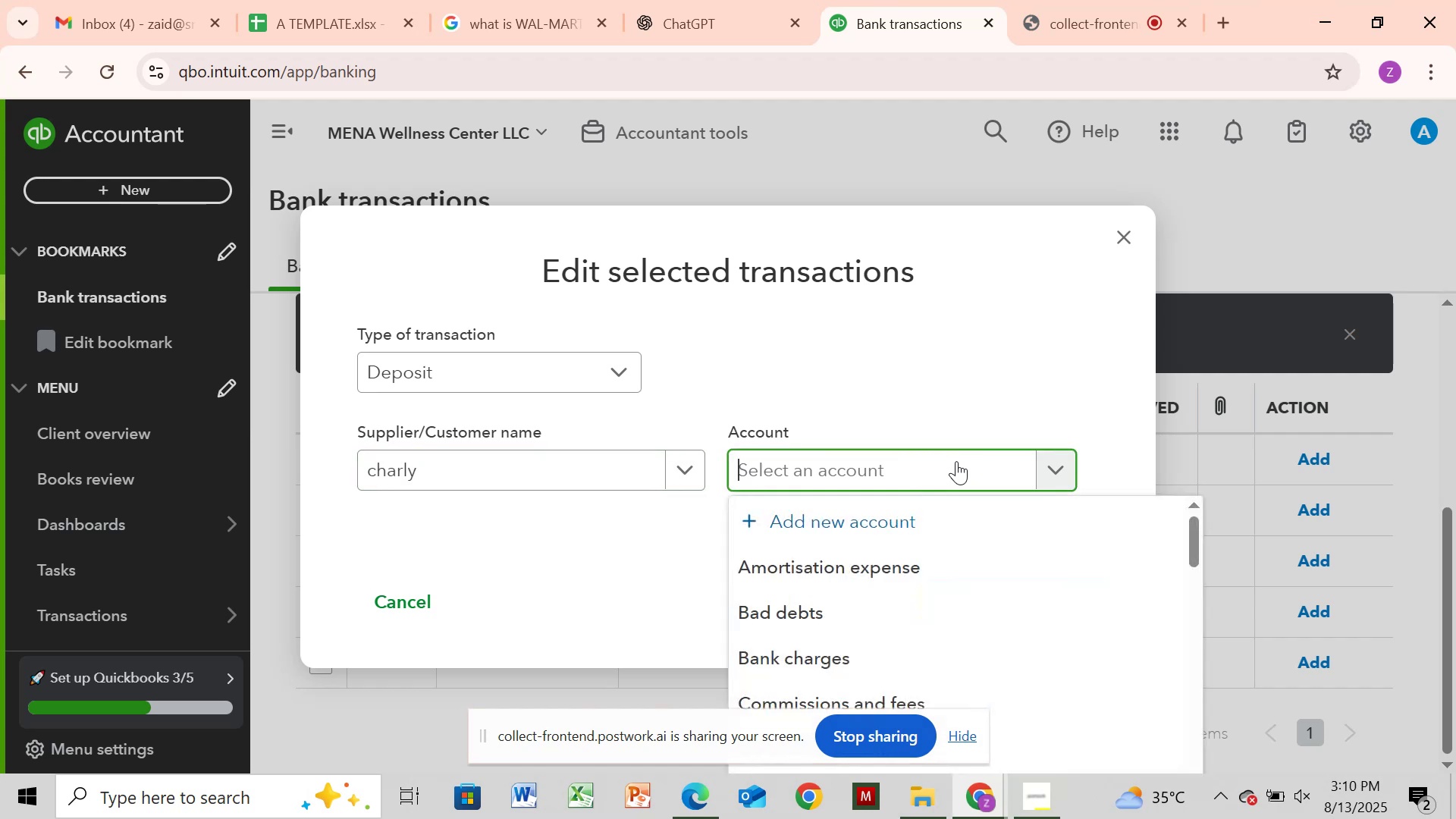 
wait(5.82)
 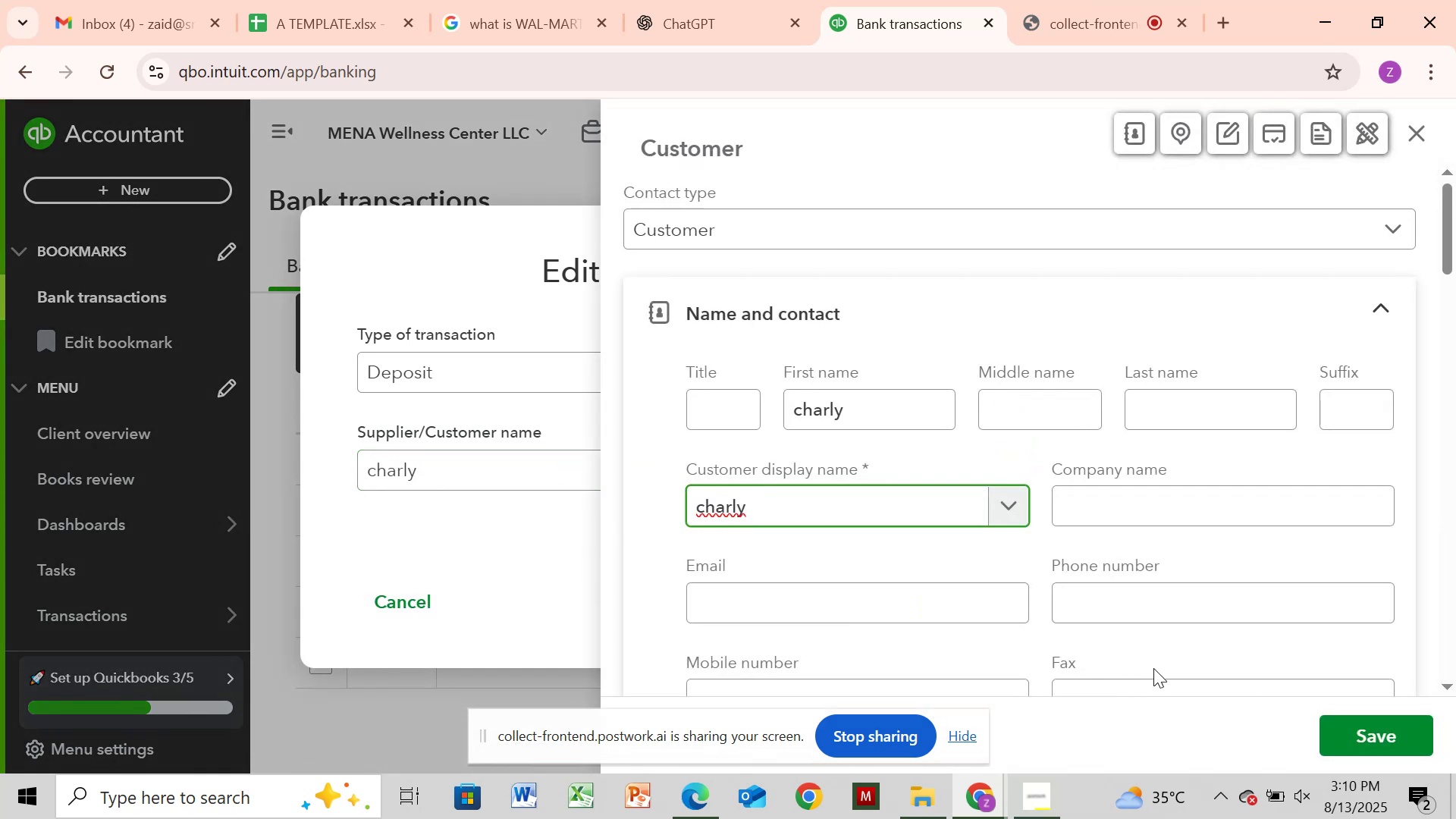 
type(ser)
 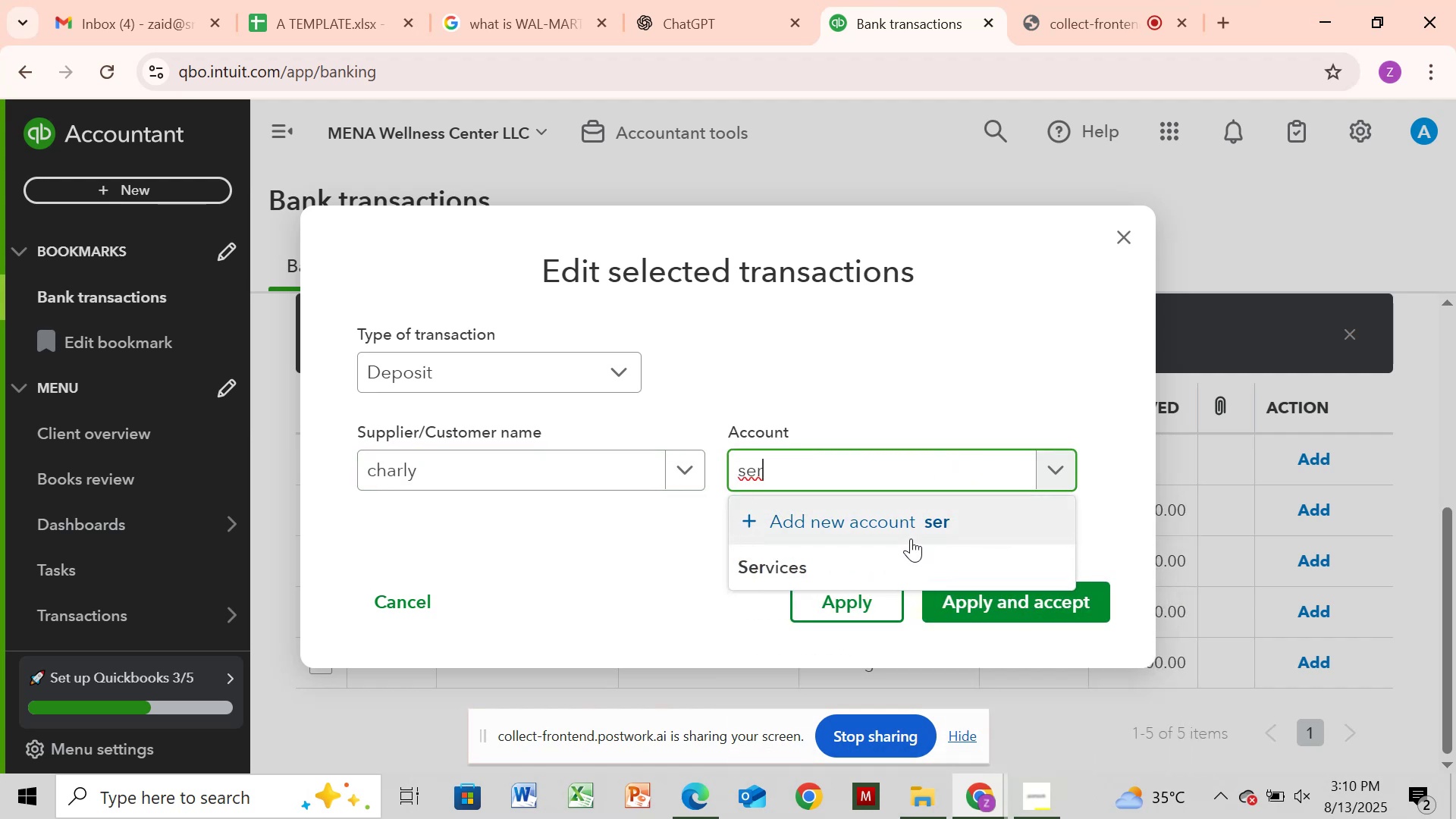 
left_click([895, 560])
 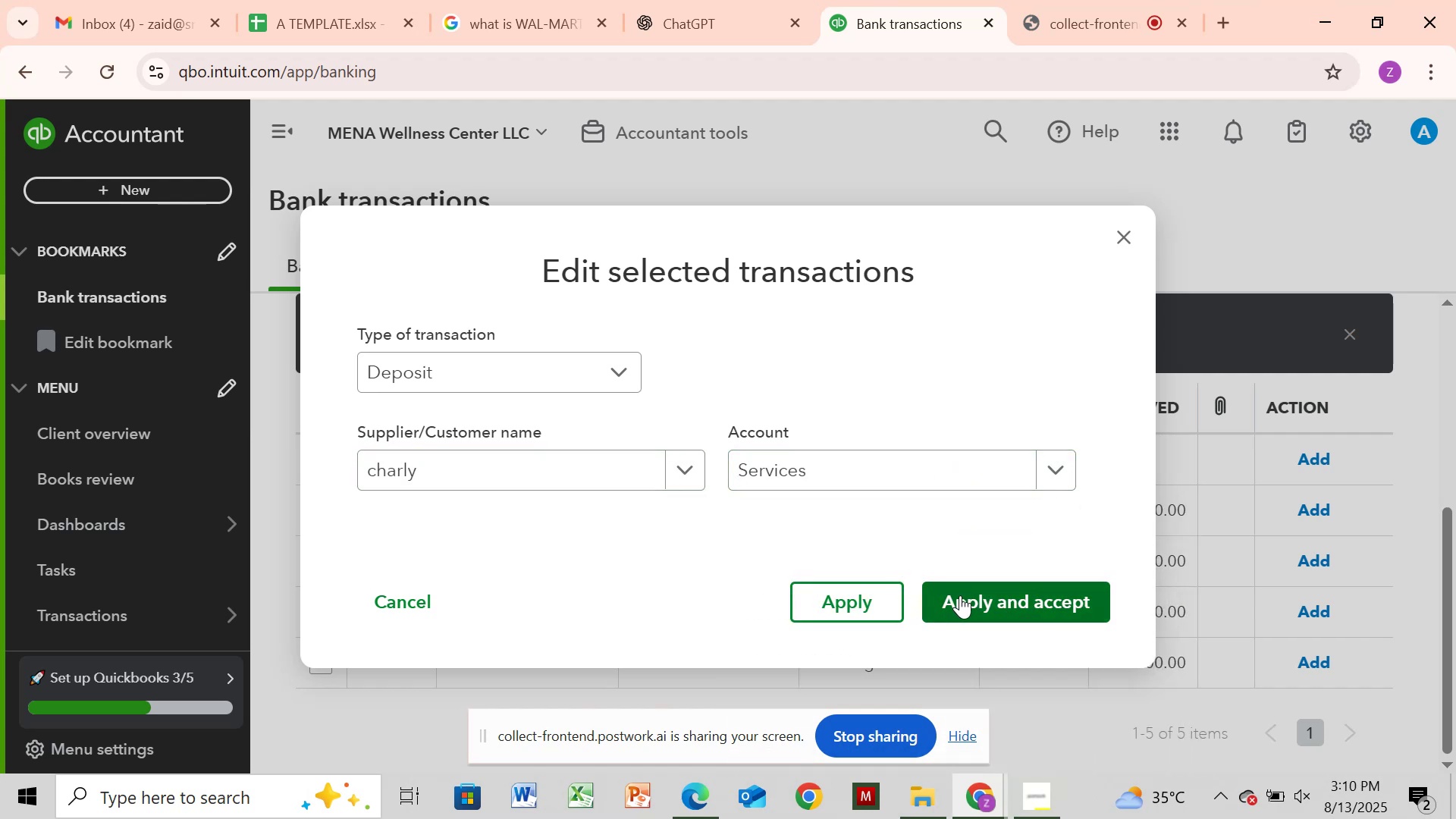 
left_click([960, 595])
 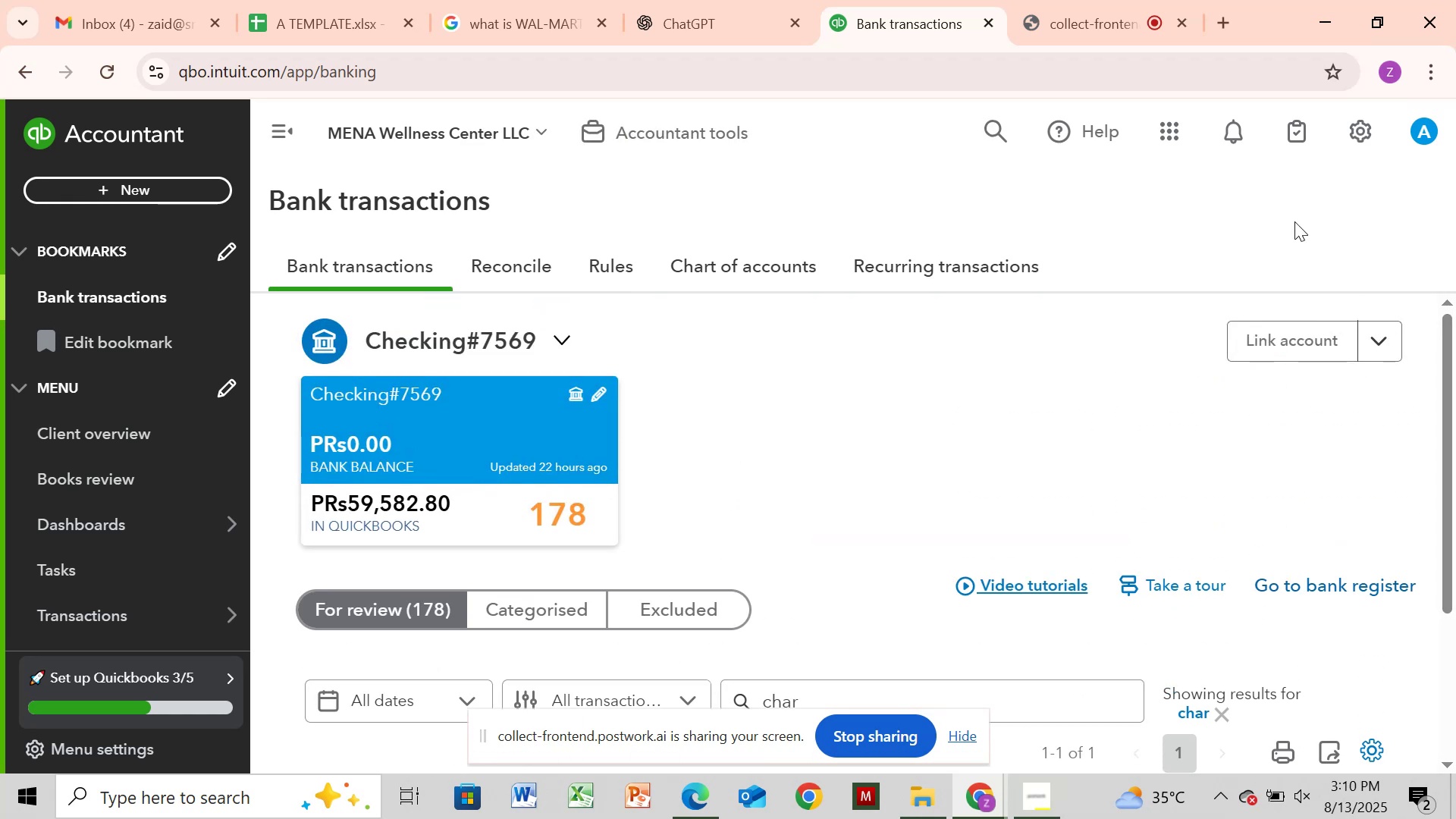 
wait(13.94)
 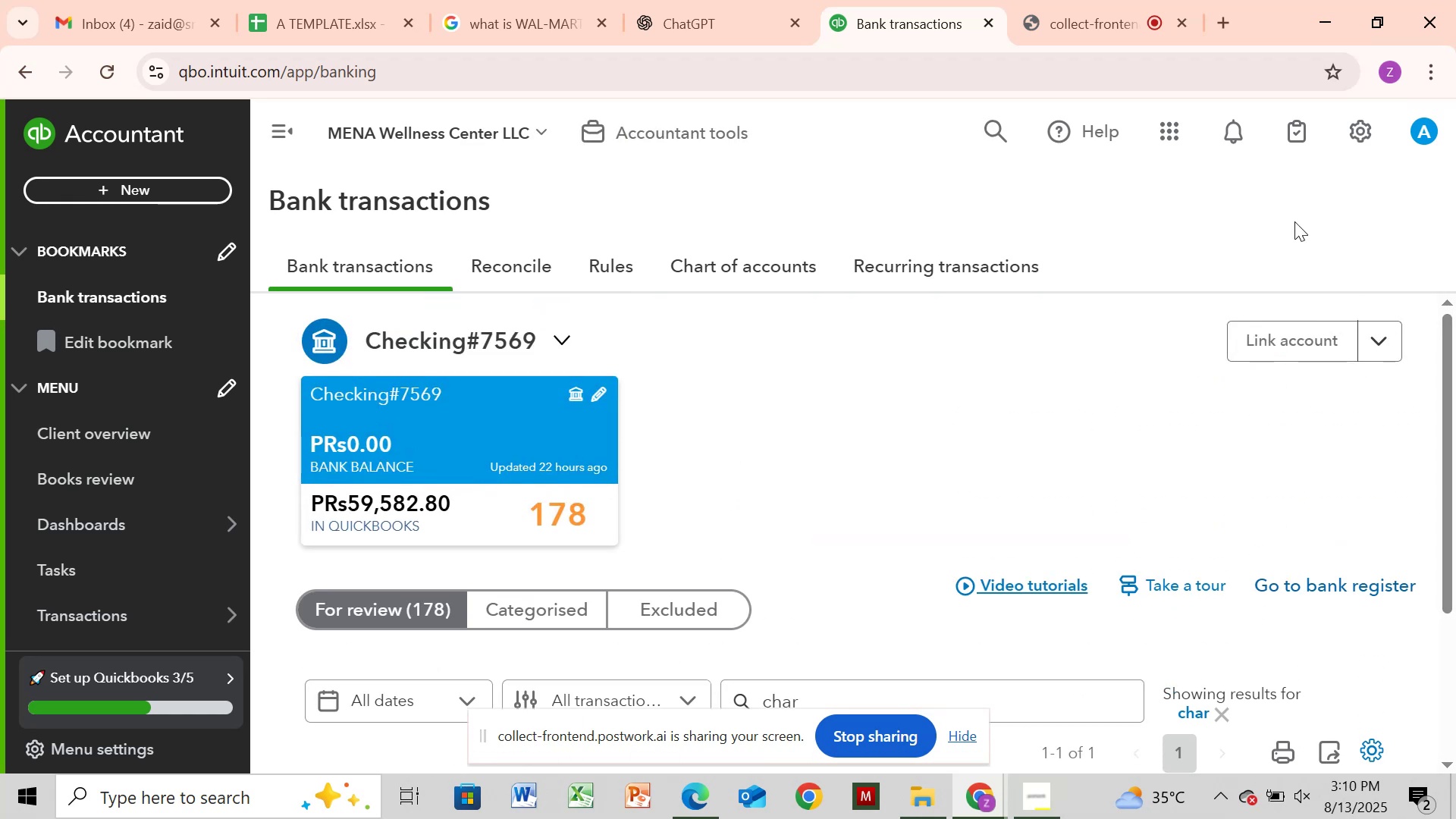 
left_click([919, 30])
 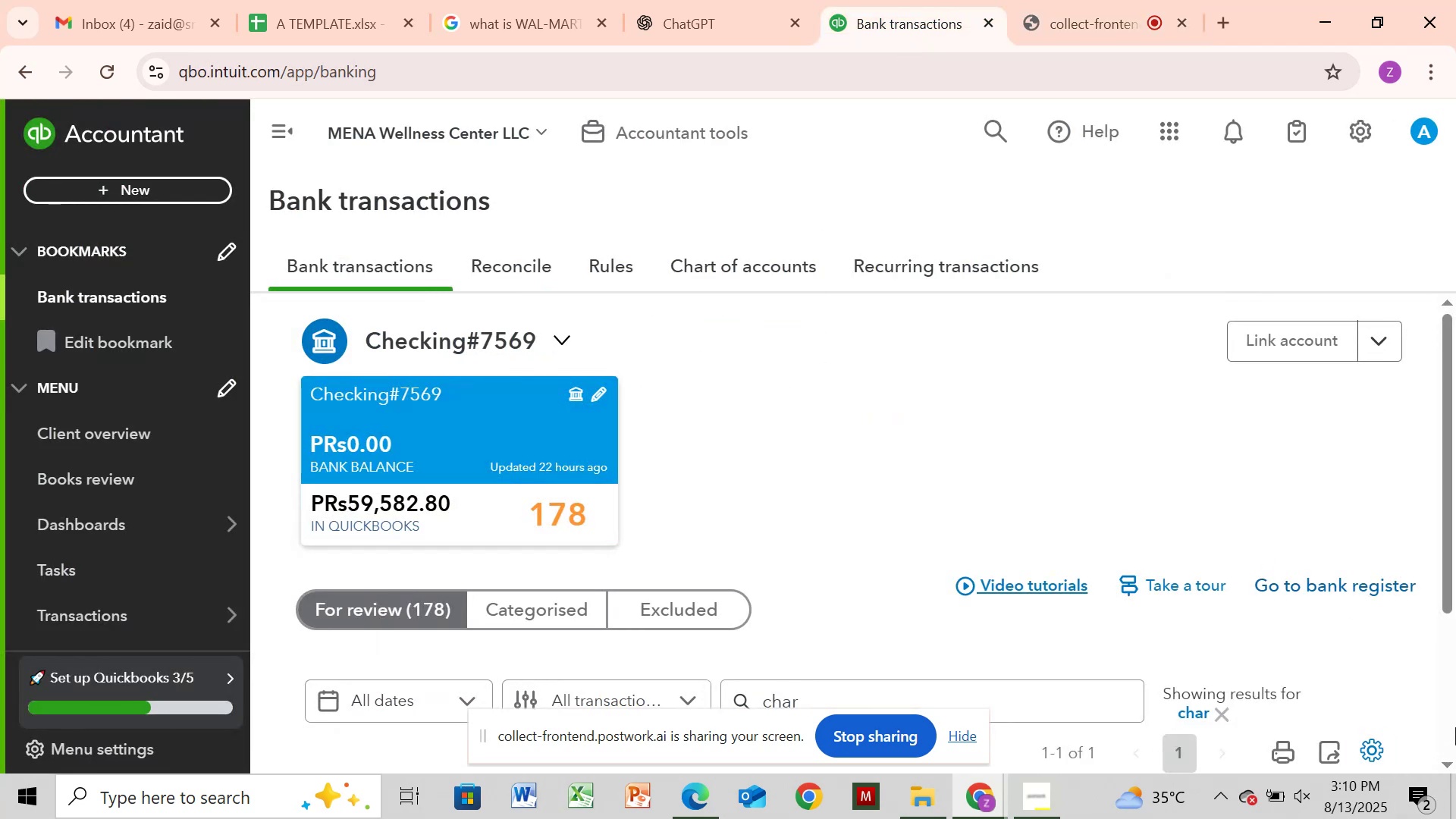 
left_click([1448, 698])
 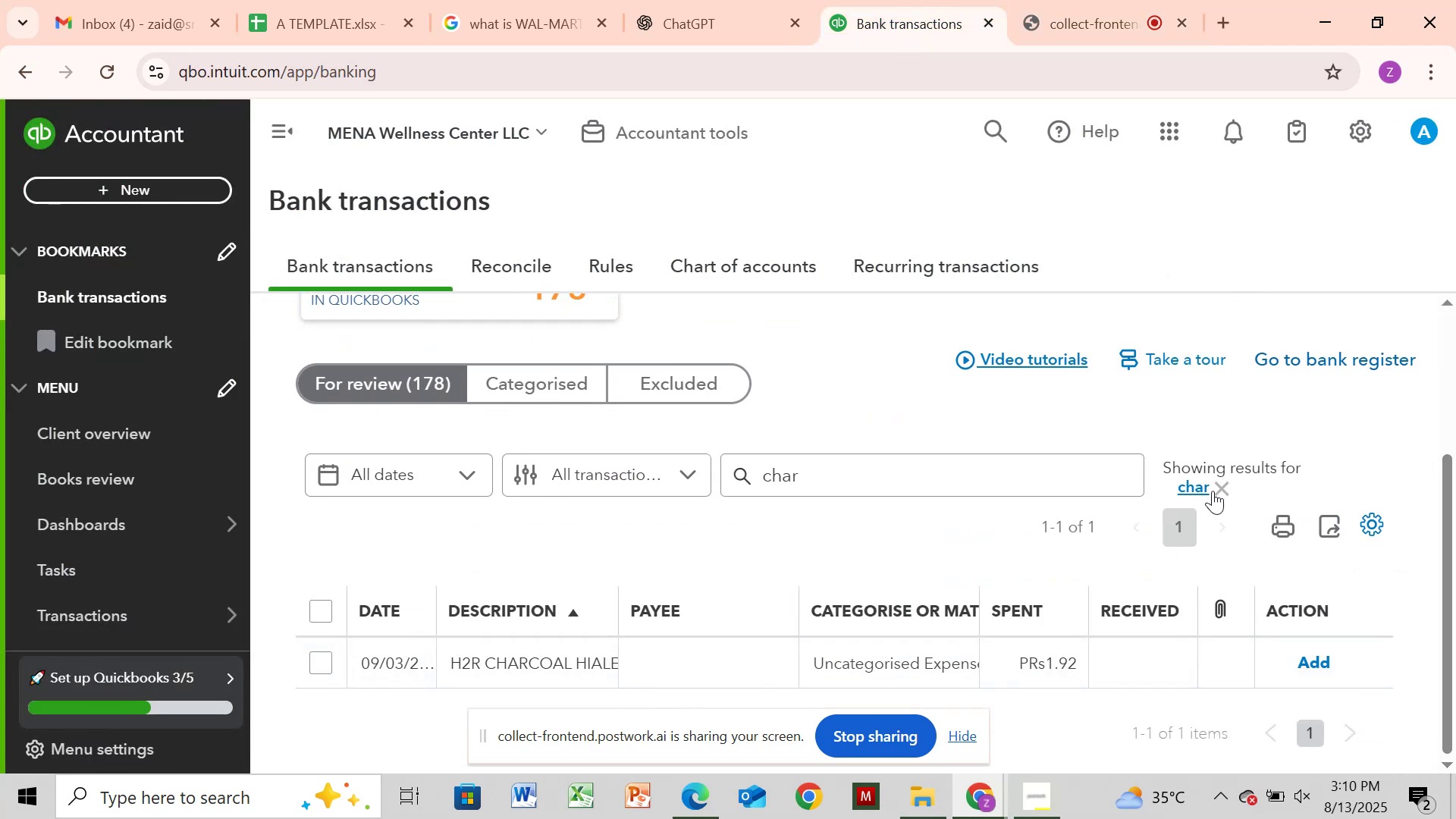 
left_click([1226, 488])
 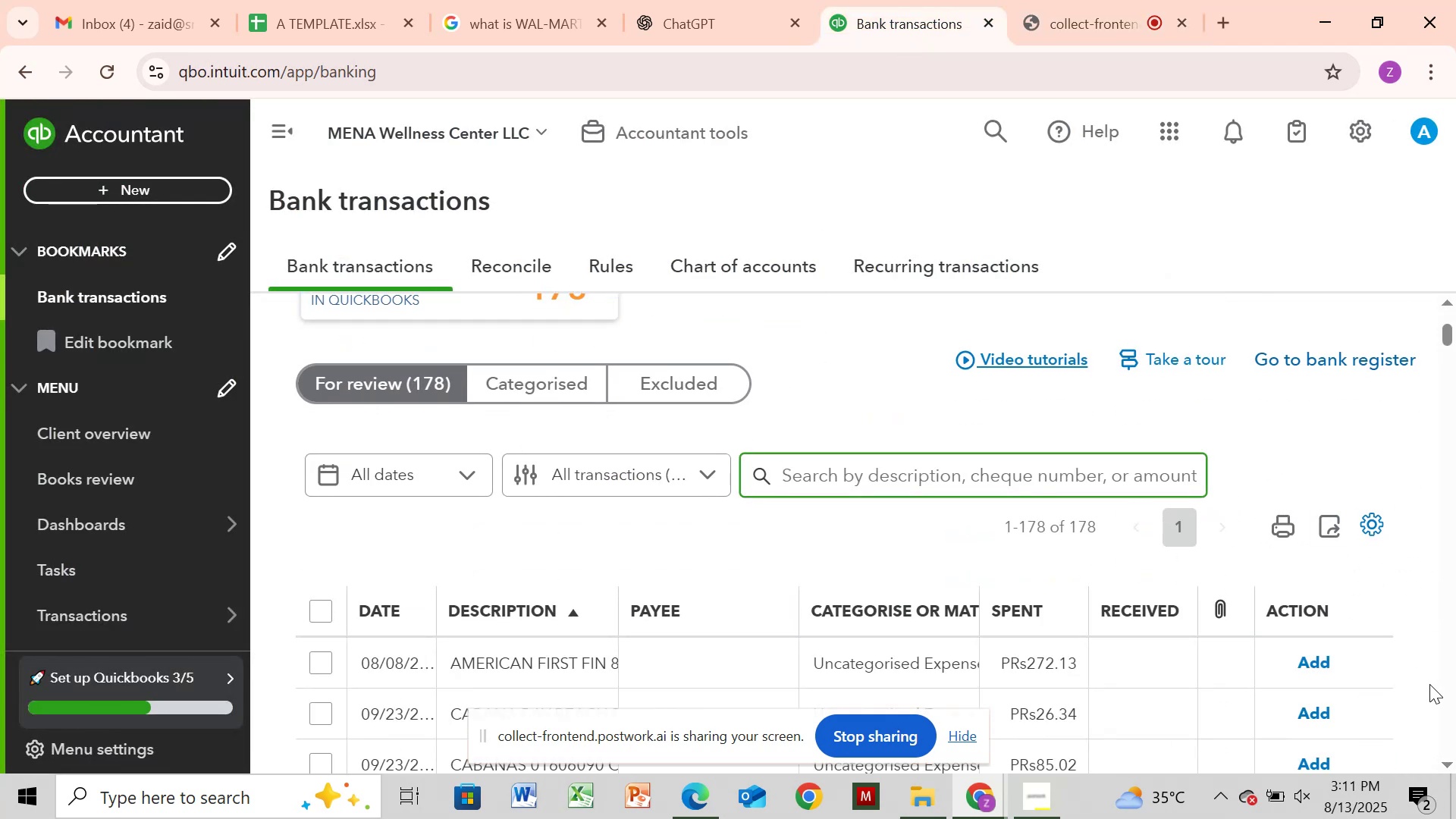 
left_click([1452, 688])
 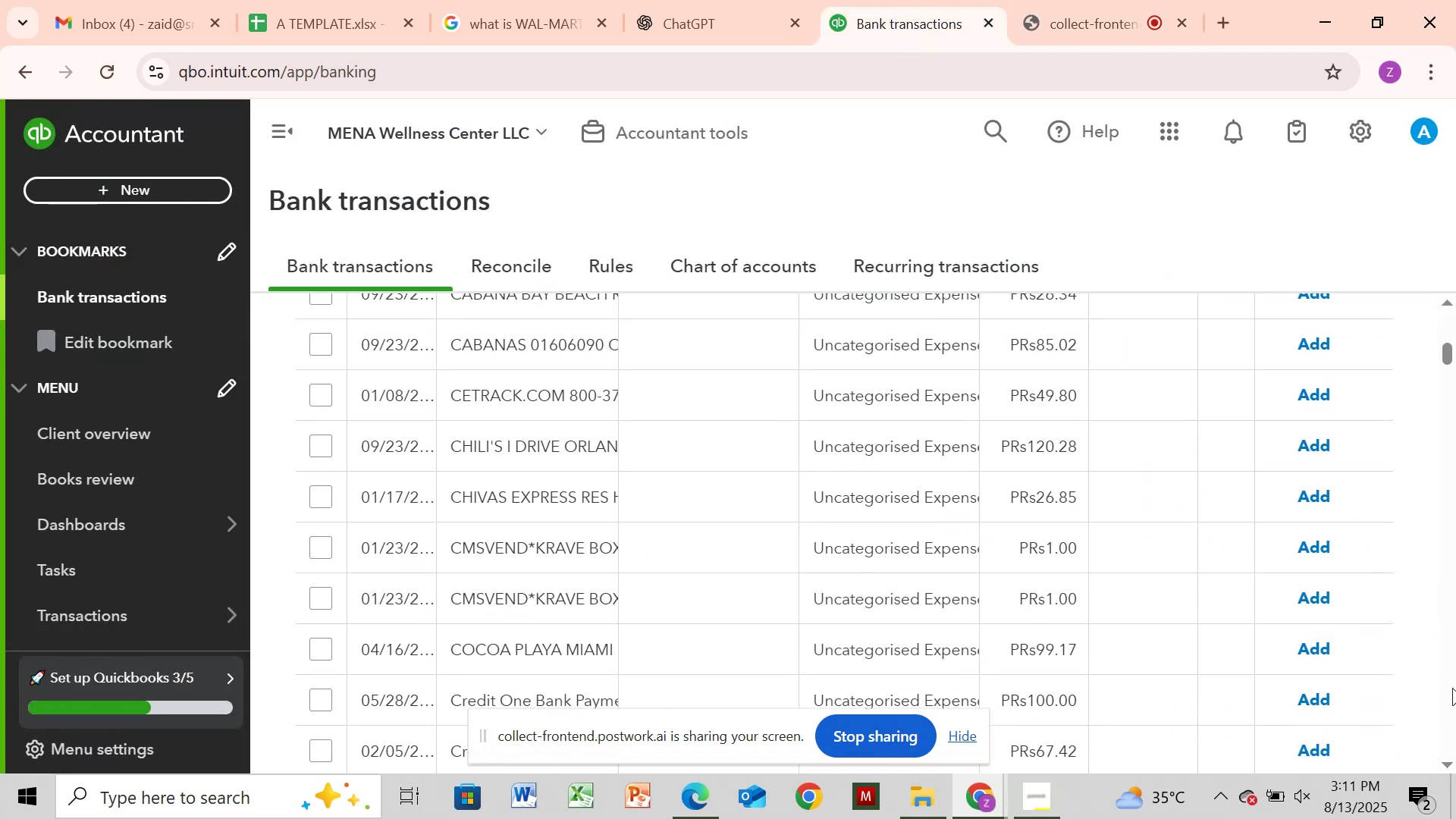 
left_click([1452, 688])
 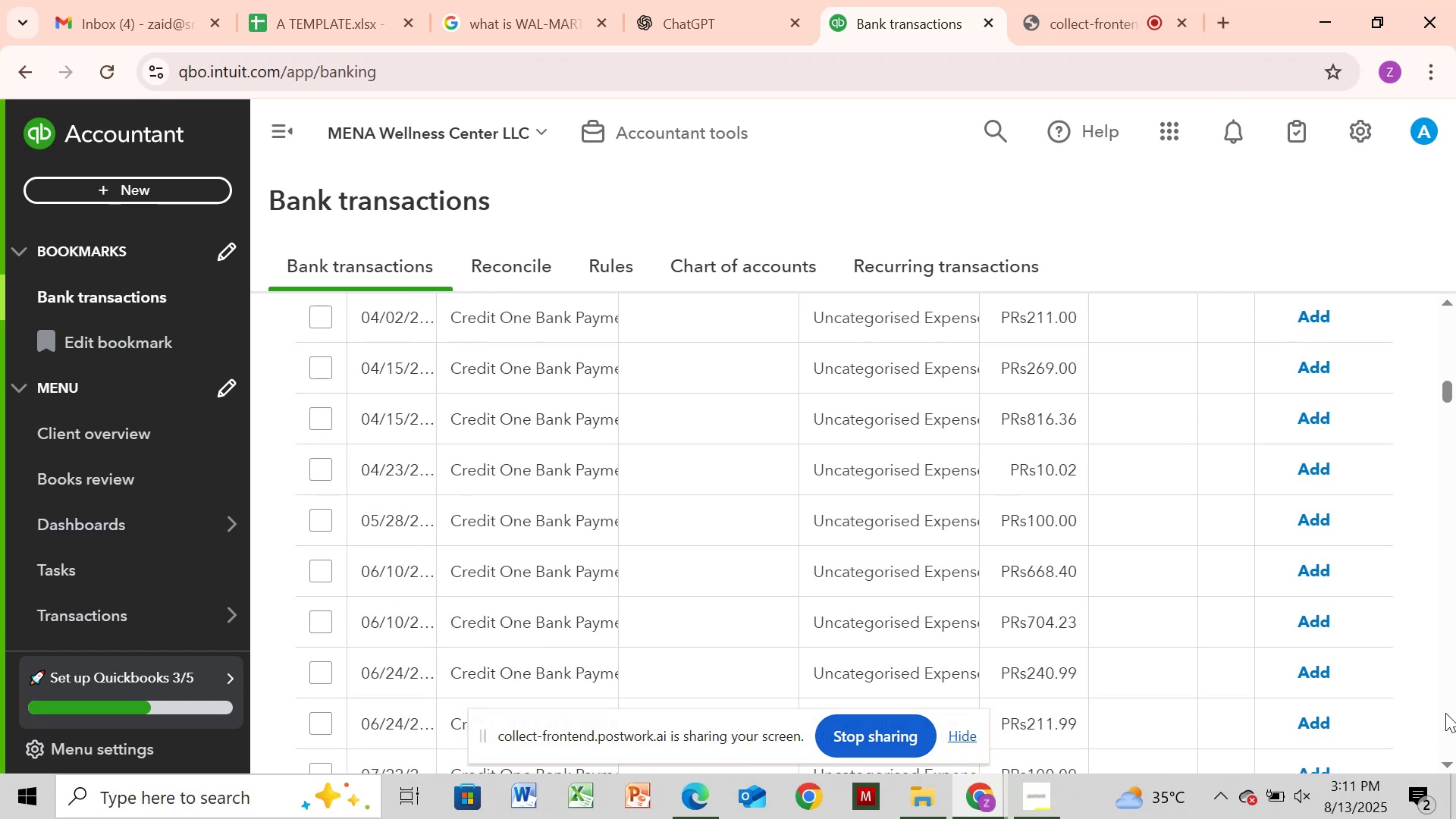 
left_click([1445, 713])
 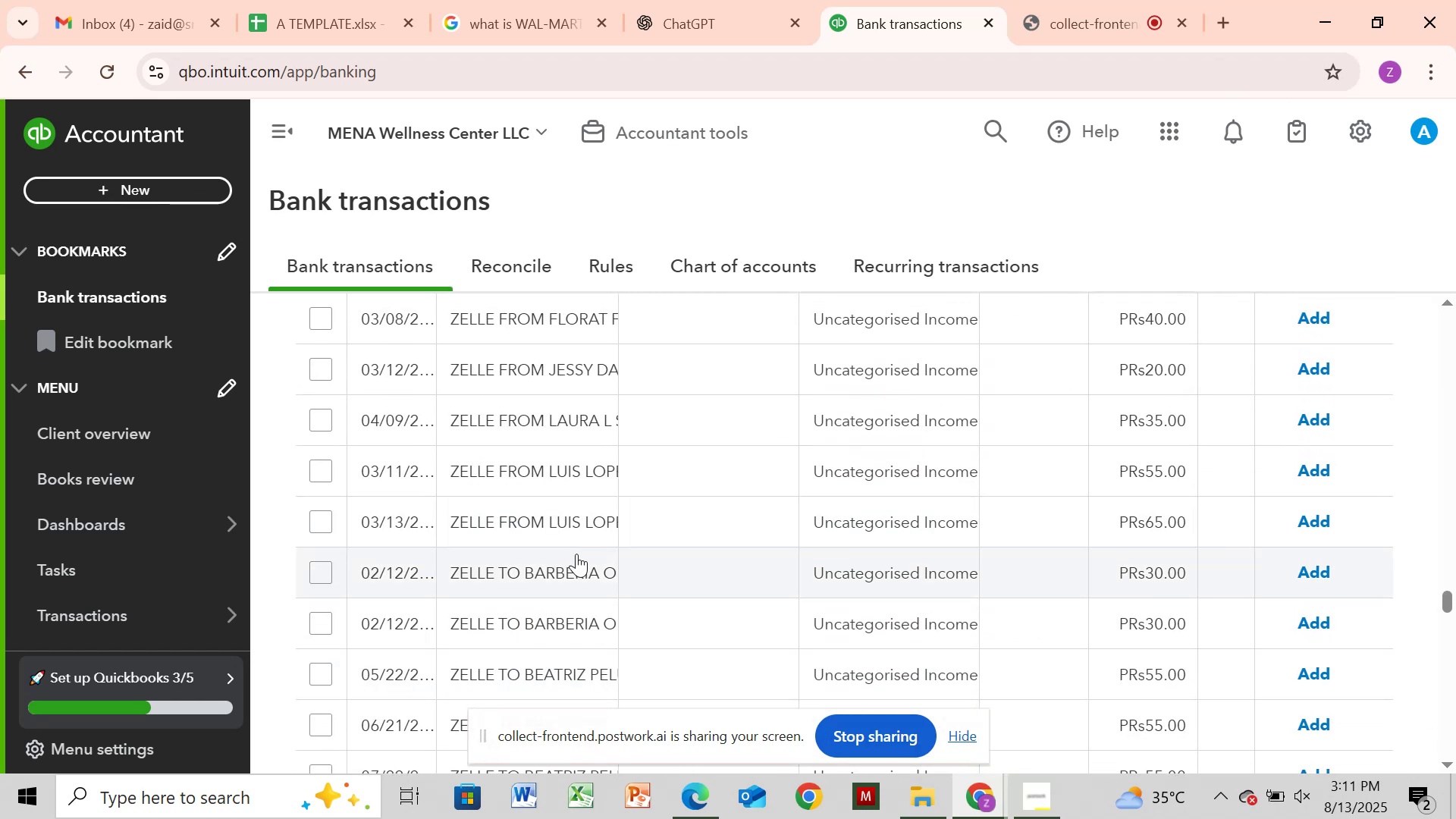 
wait(9.38)
 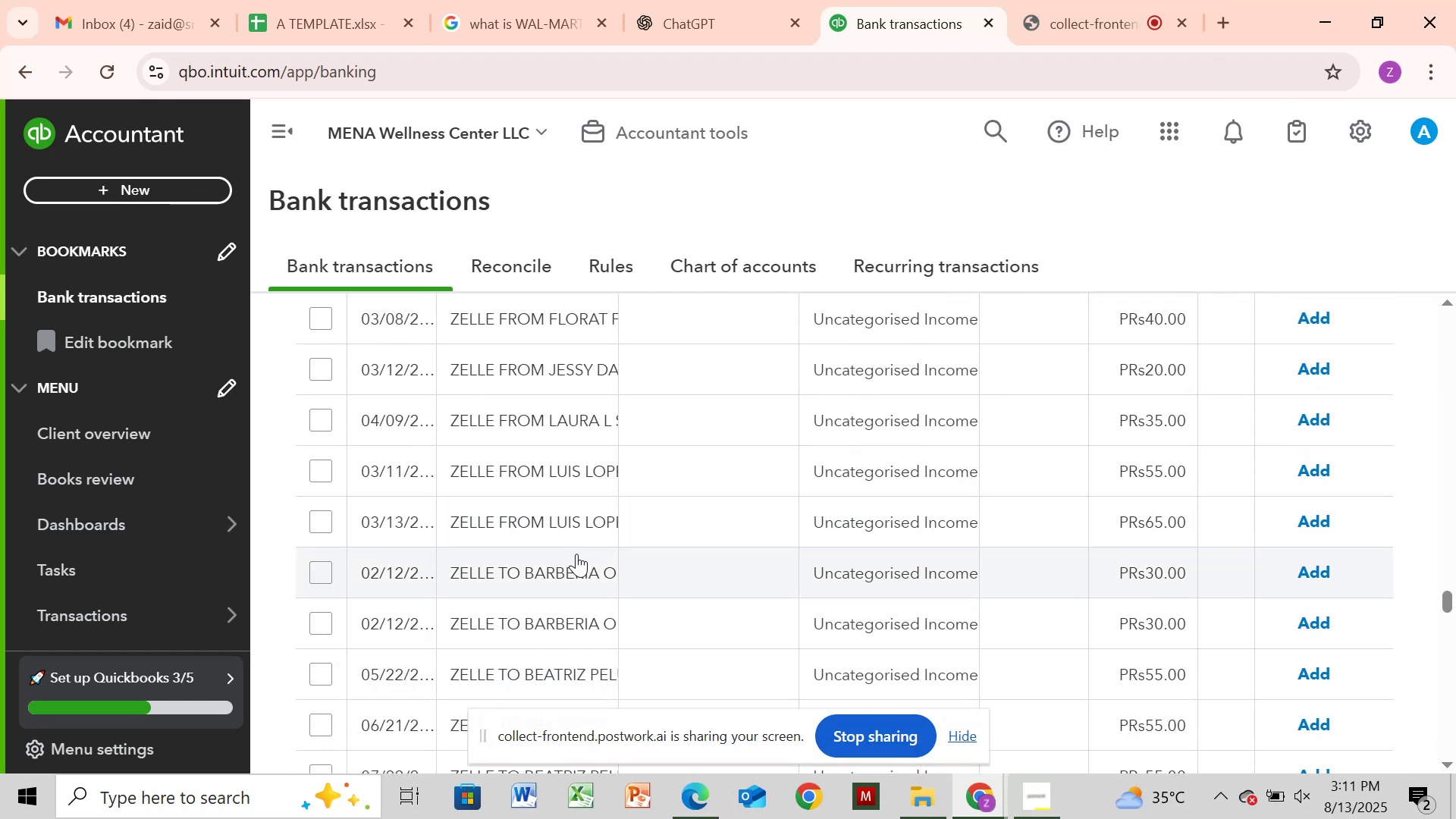 
left_click([520, 463])
 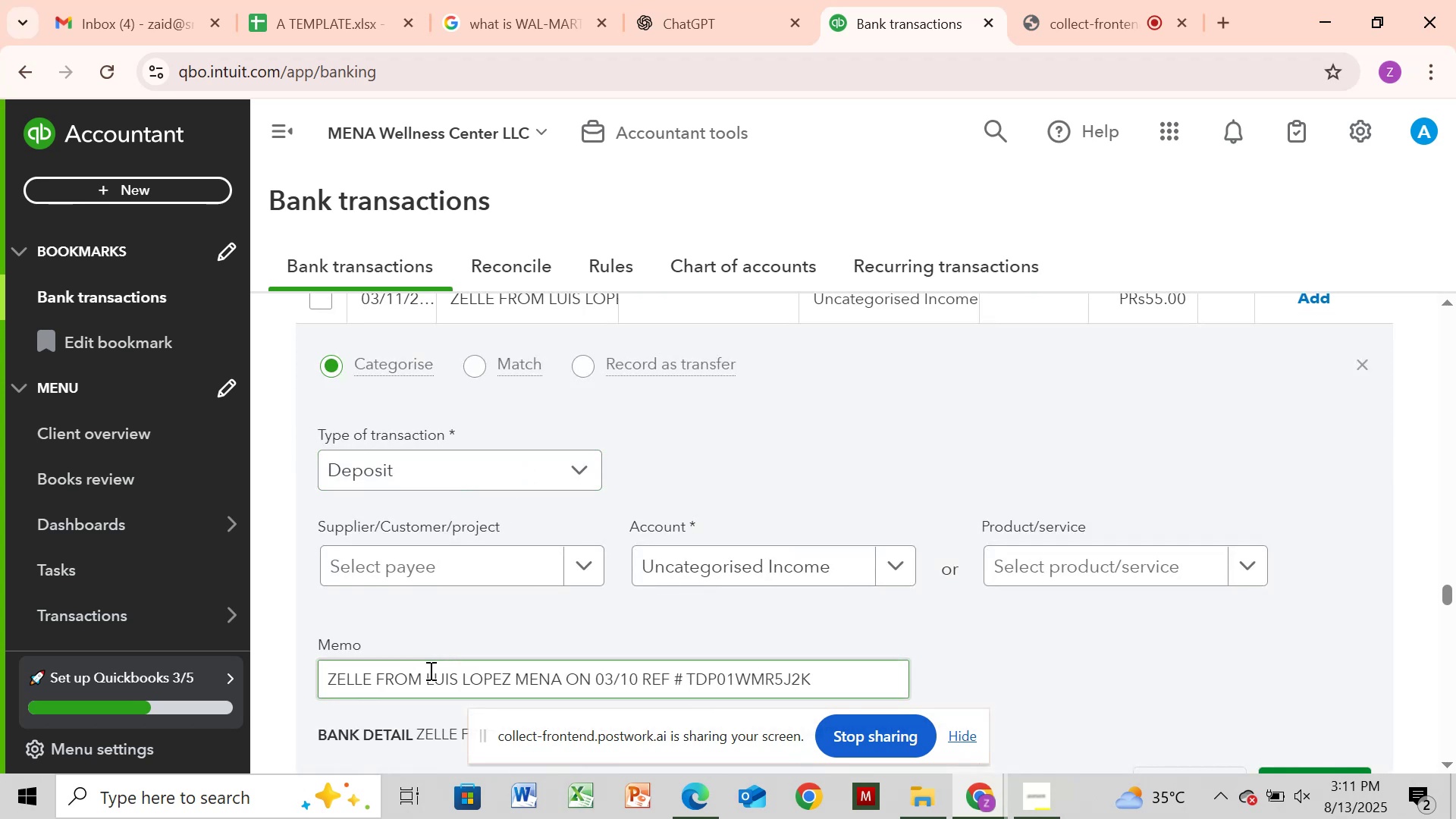 
left_click_drag(start_coordinate=[425, 675], to_coordinate=[510, 676])
 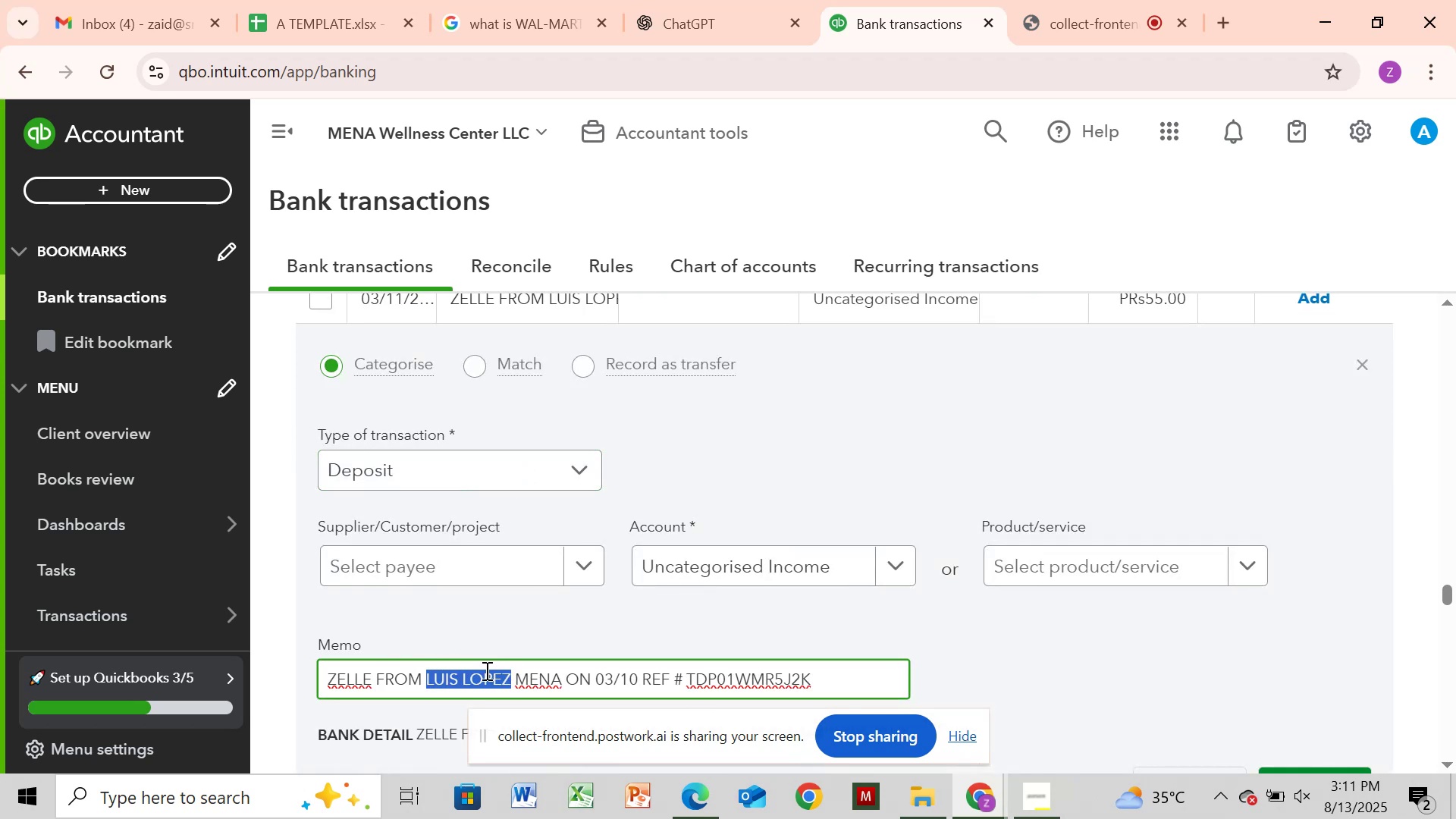 
key(Control+C)
 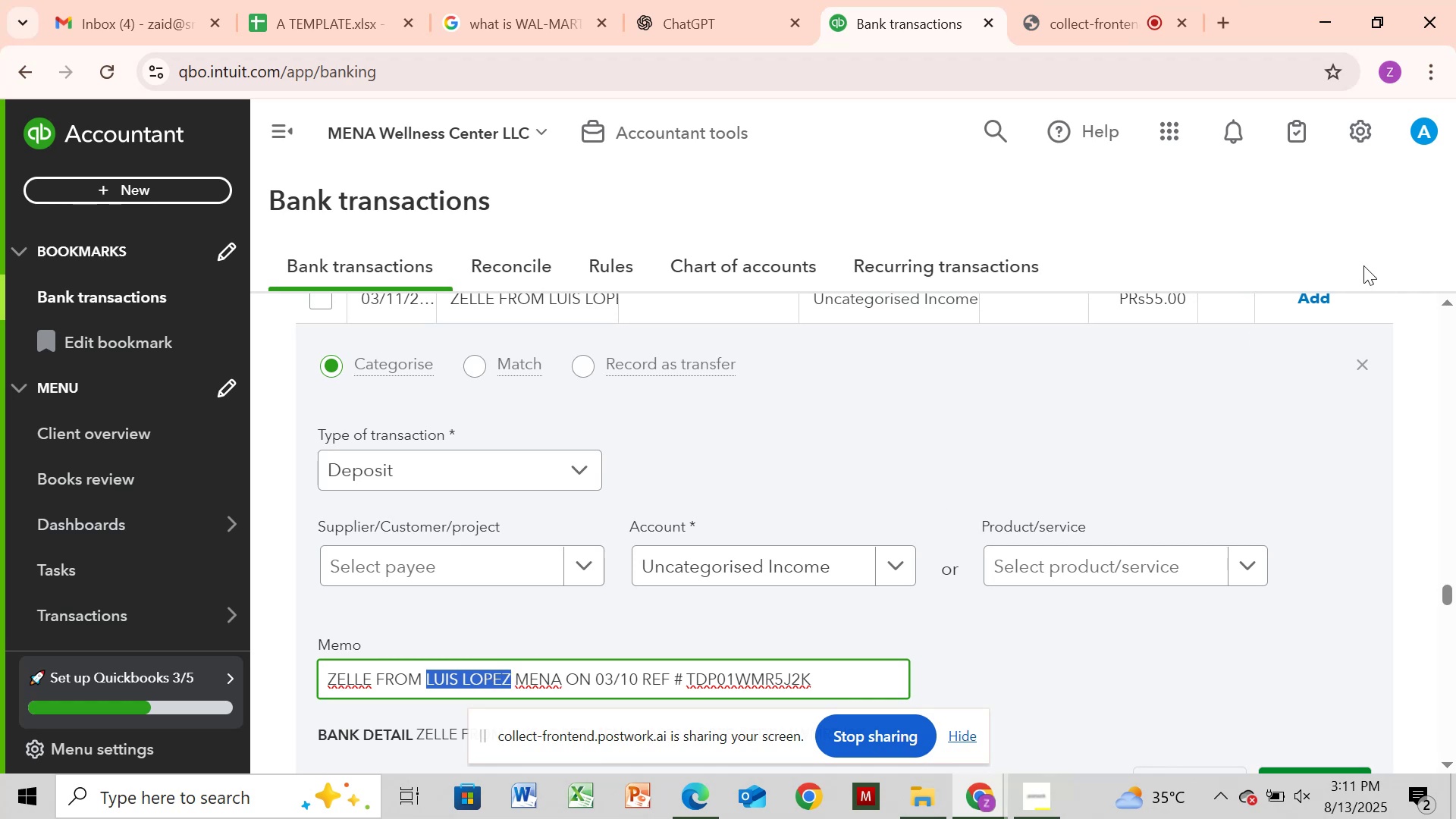 
left_click([1358, 367])
 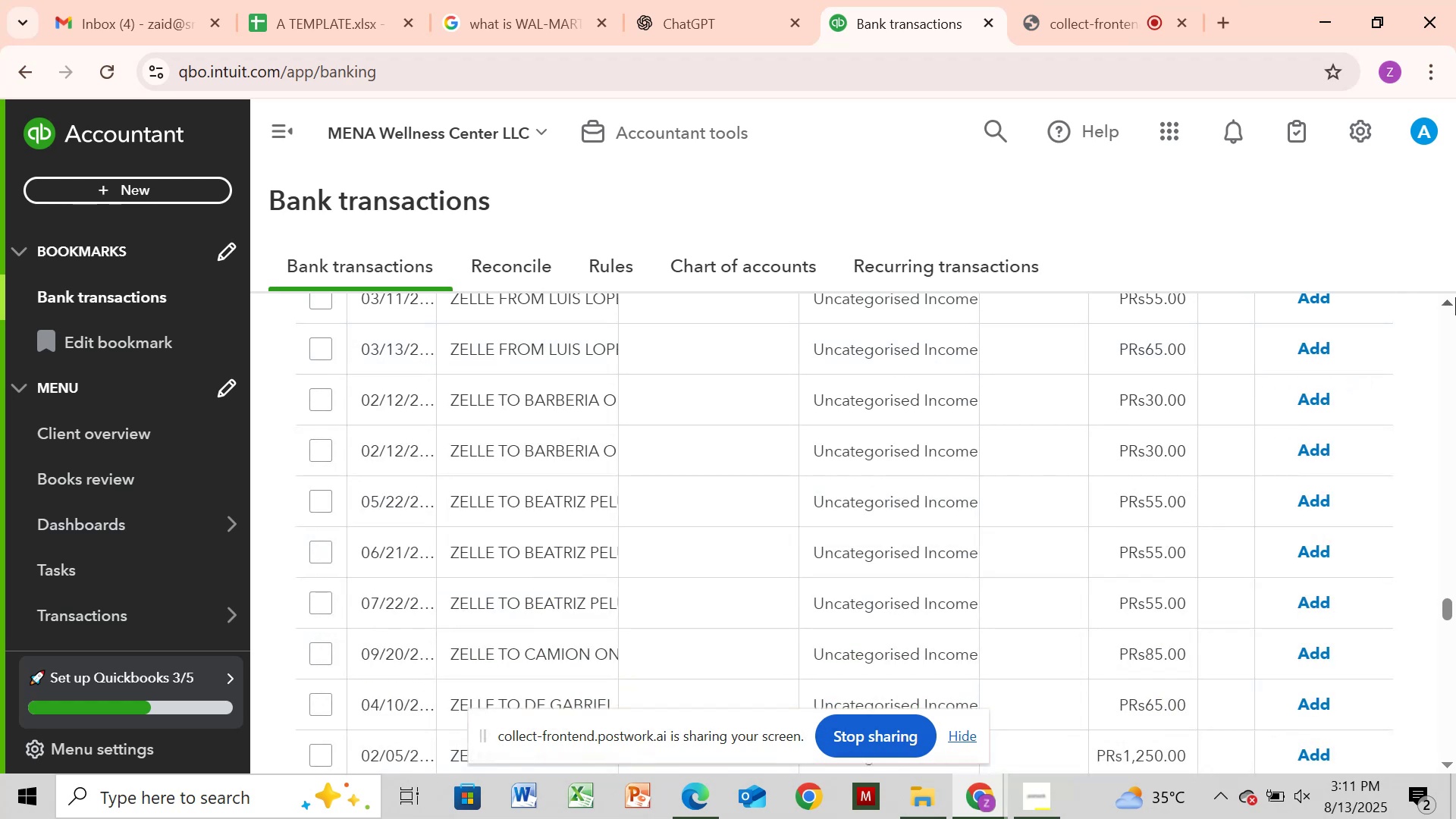 
left_click_drag(start_coordinate=[1451, 261], to_coordinate=[1439, 308])
 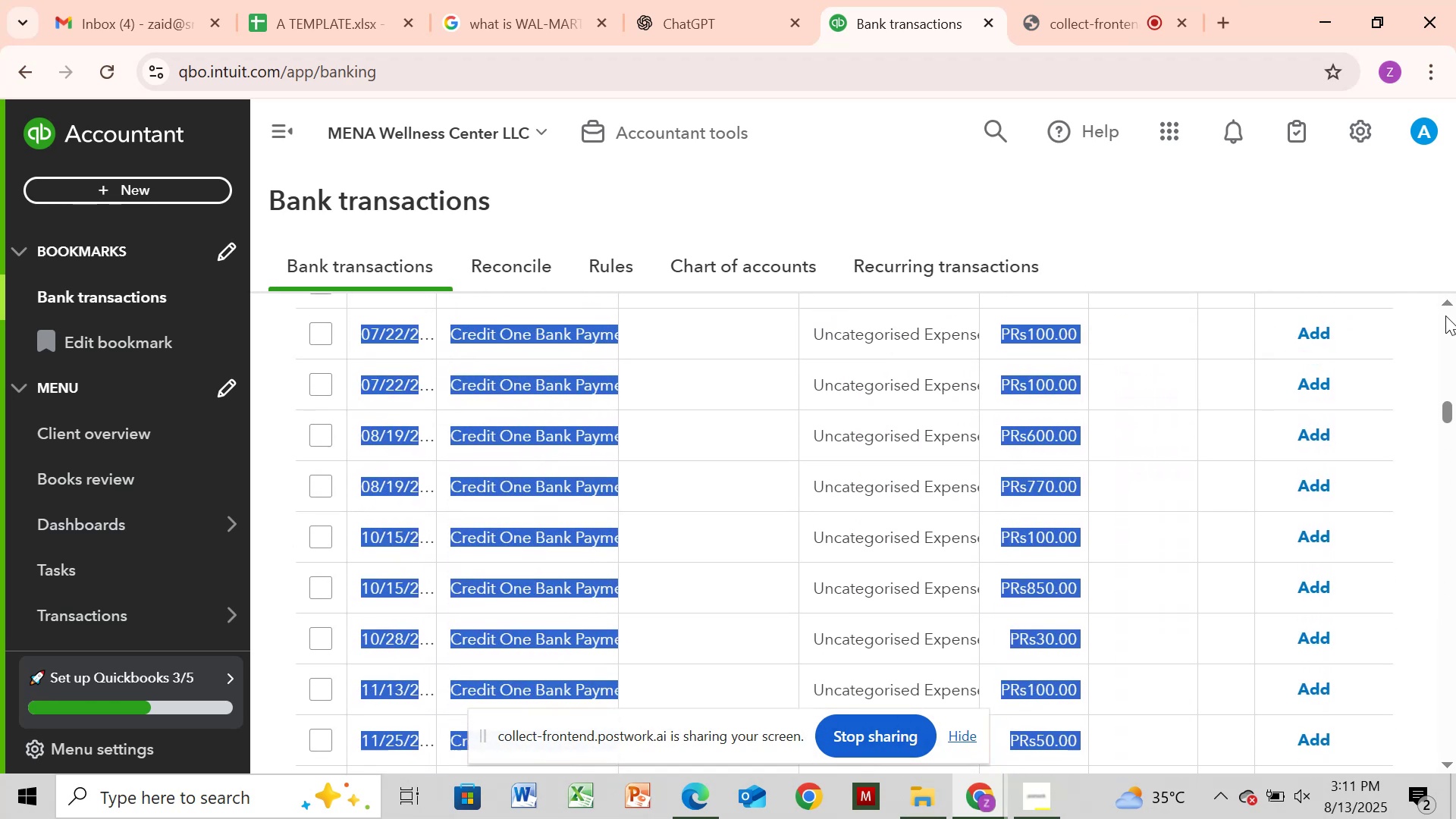 
left_click([1445, 315])
 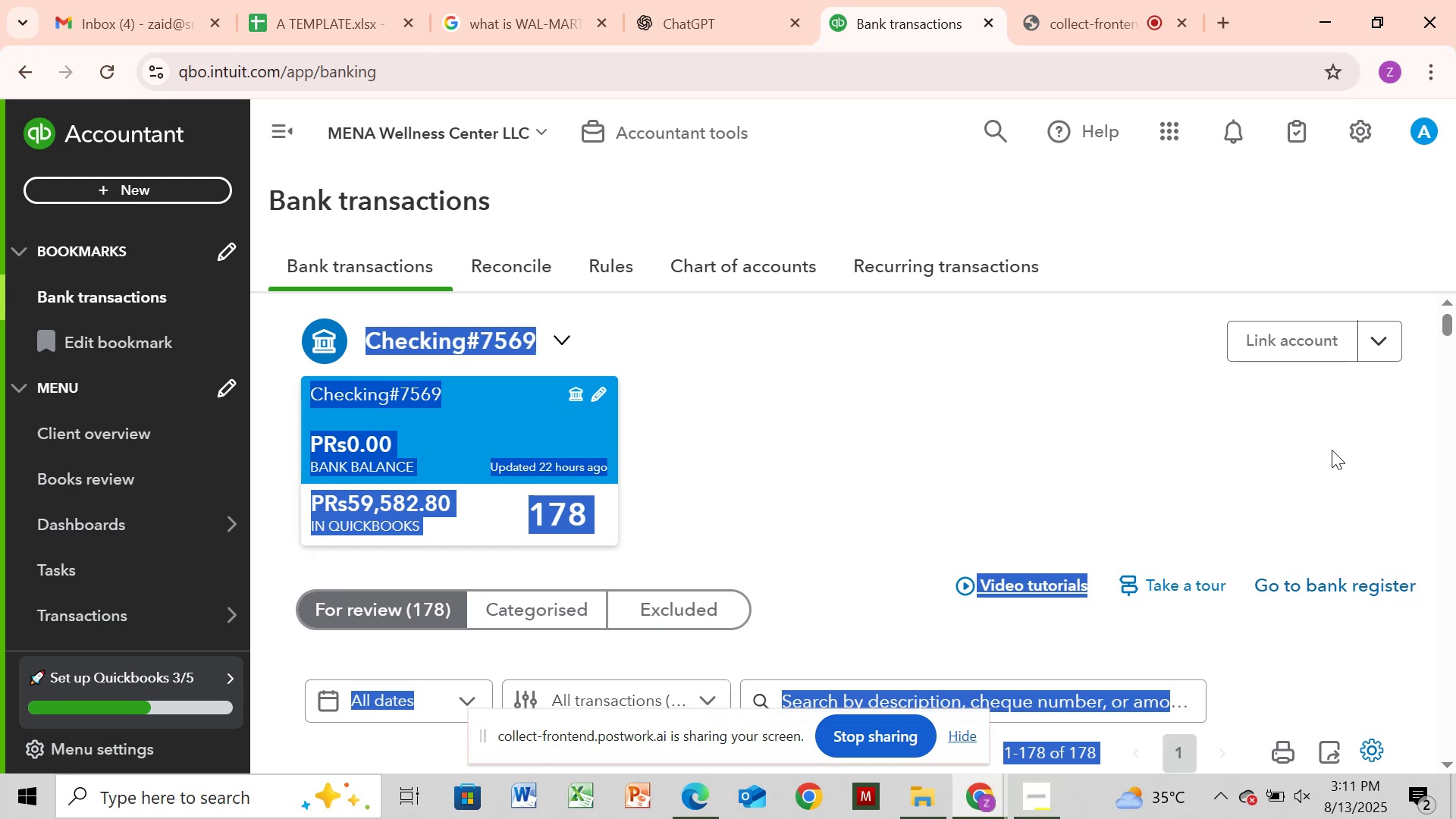 
left_click([1332, 450])
 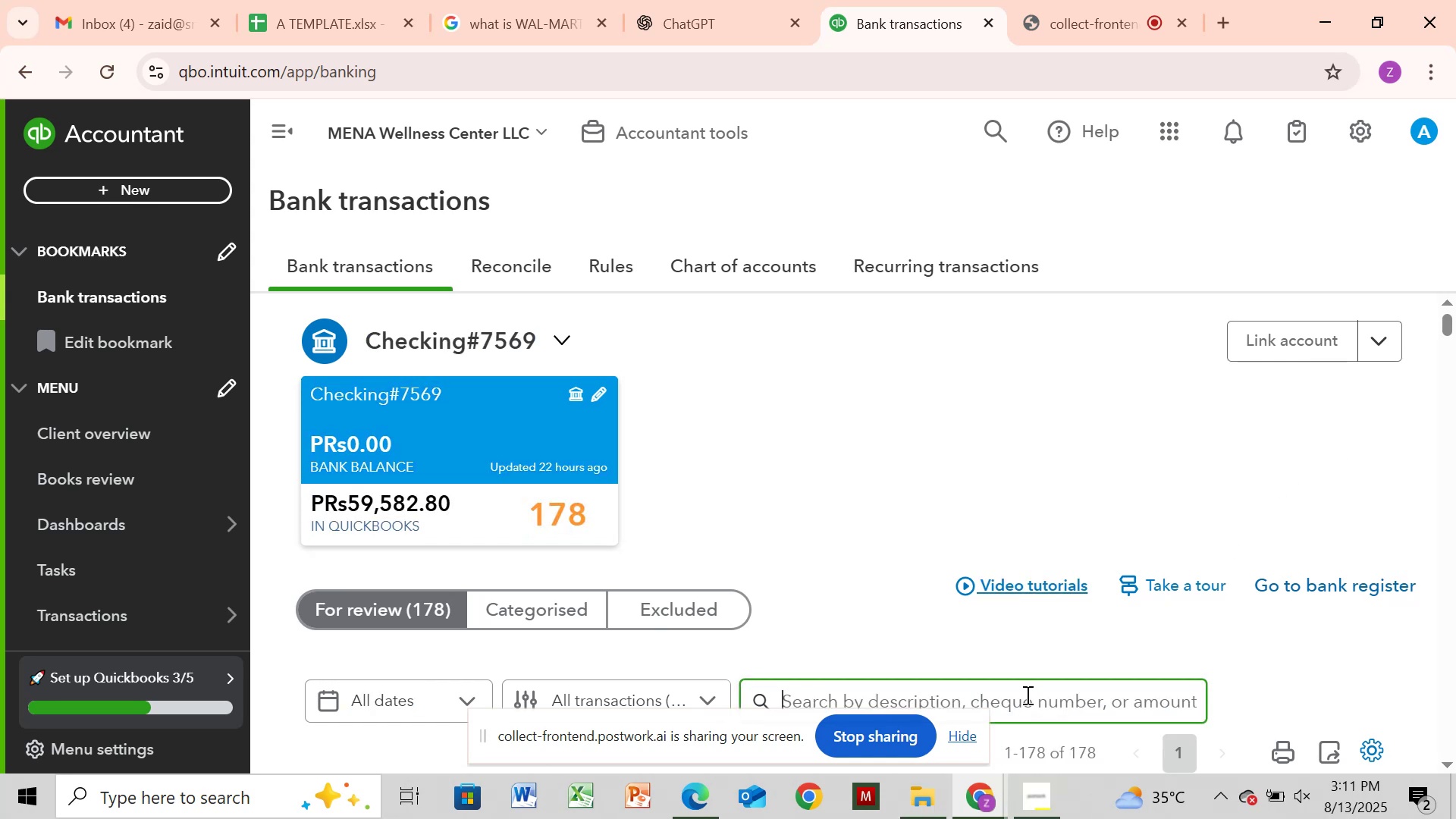 
key(Control+V)
 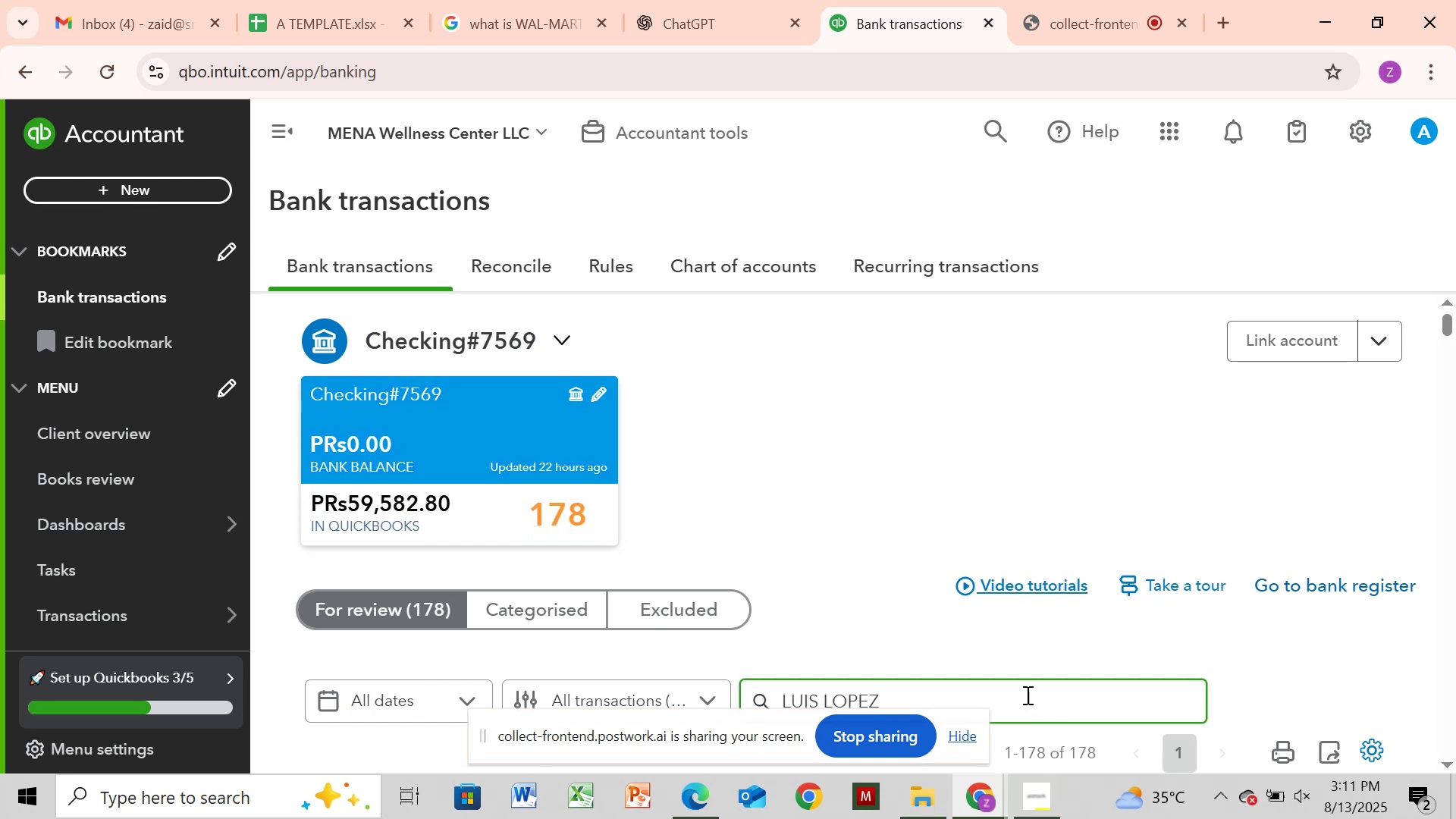 
key(Enter)
 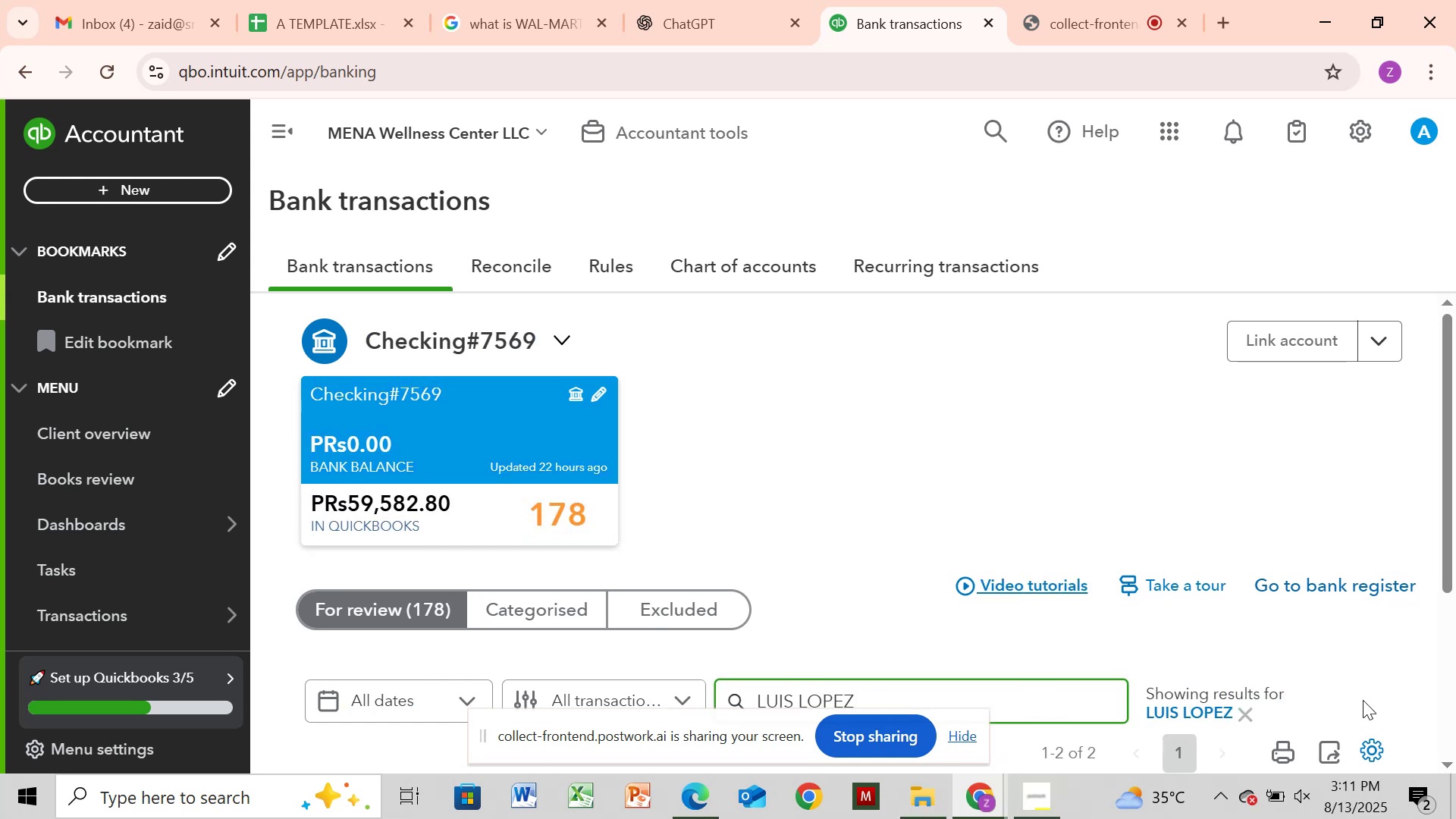 
left_click([1454, 635])
 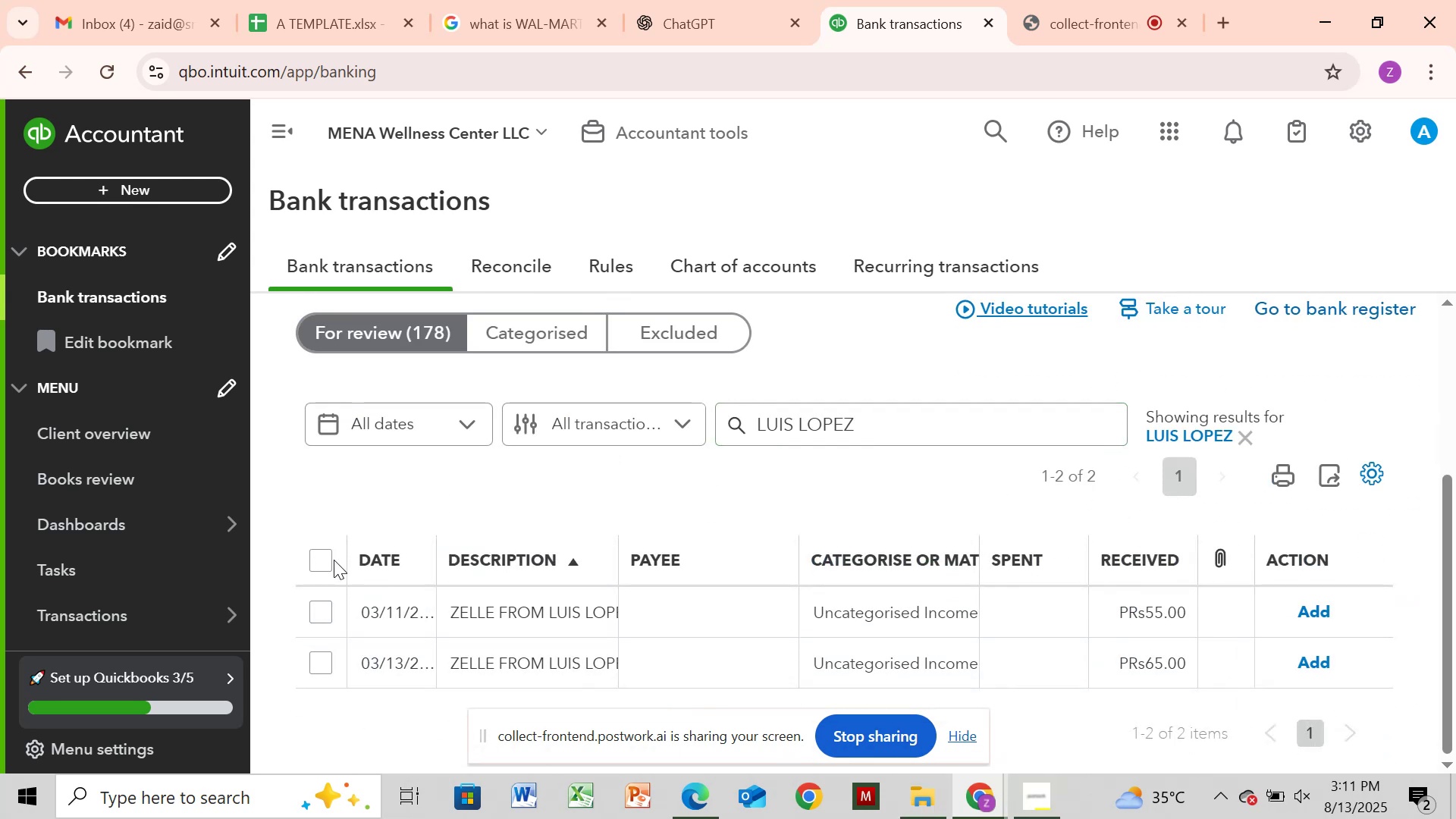 
left_click([330, 557])
 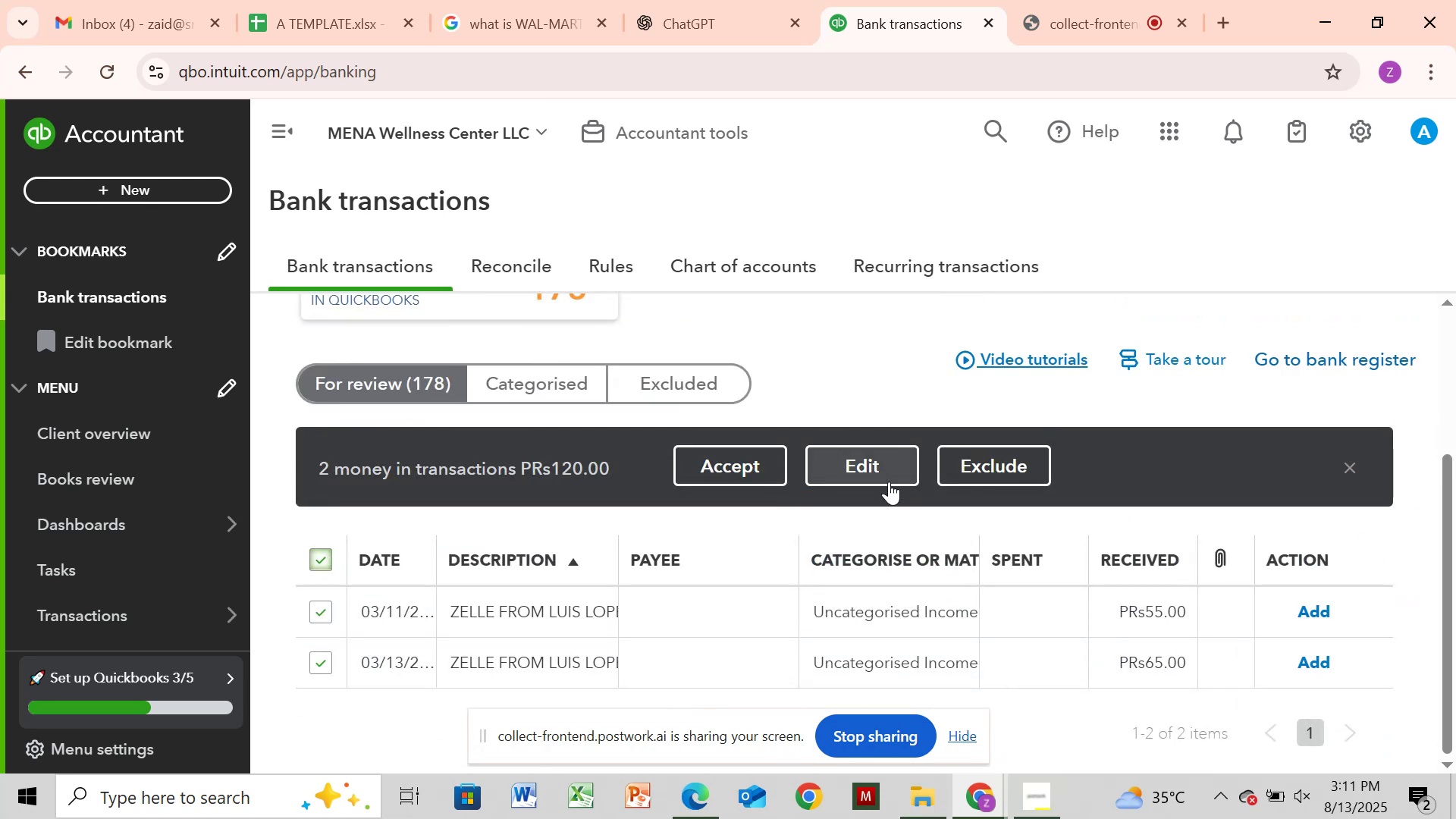 
left_click([889, 479])
 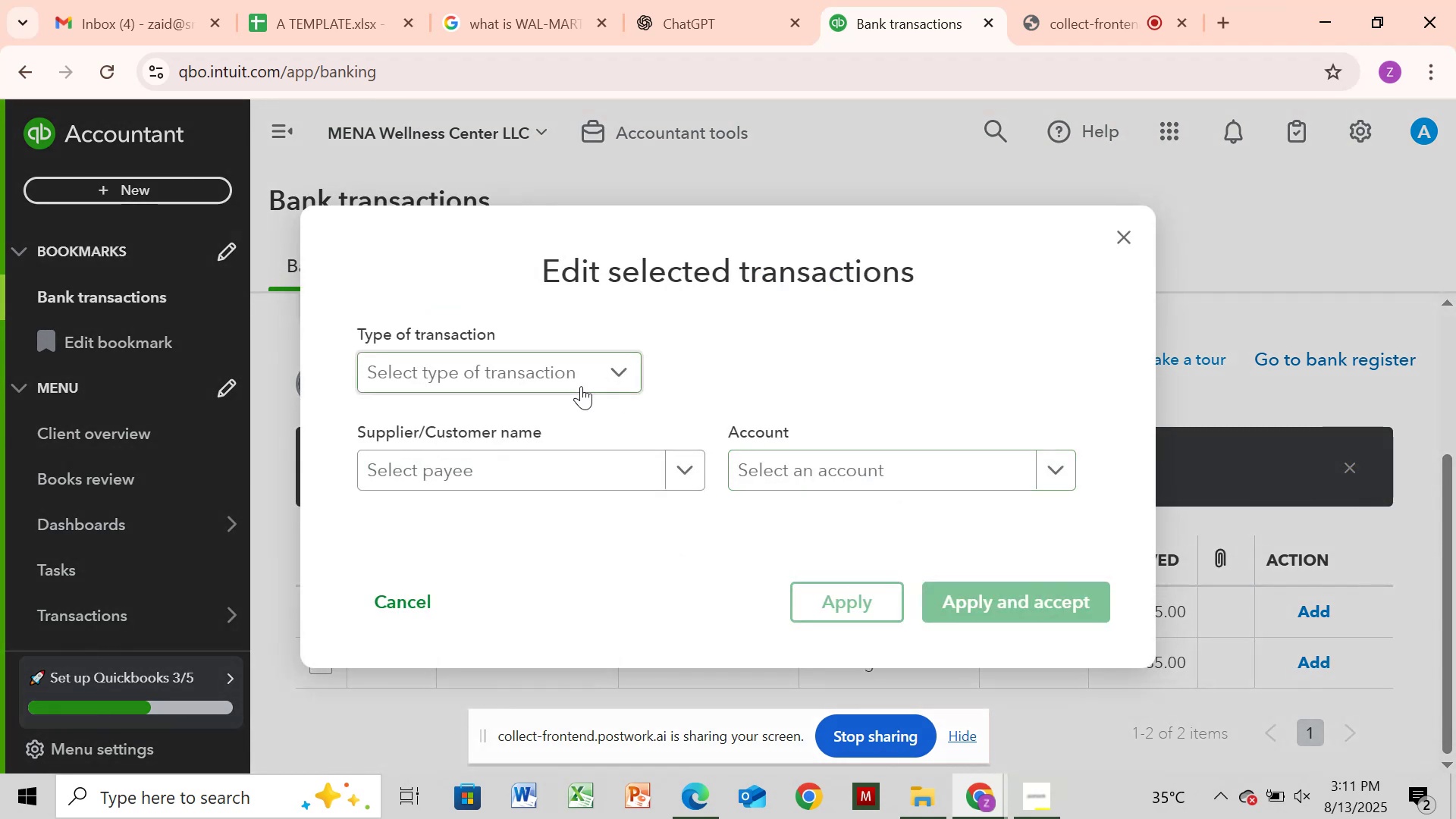 
left_click([581, 386])
 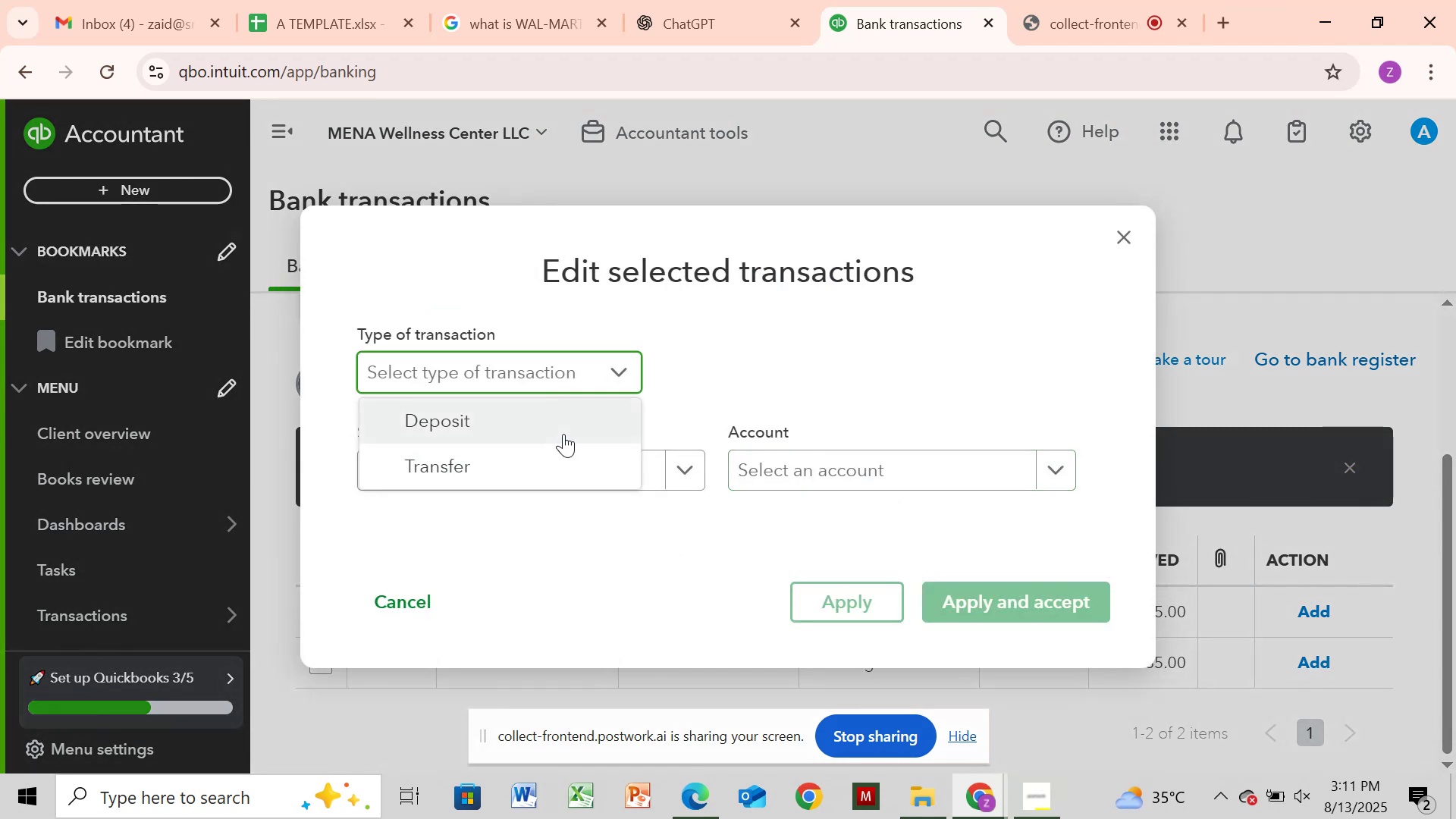 
left_click([563, 434])
 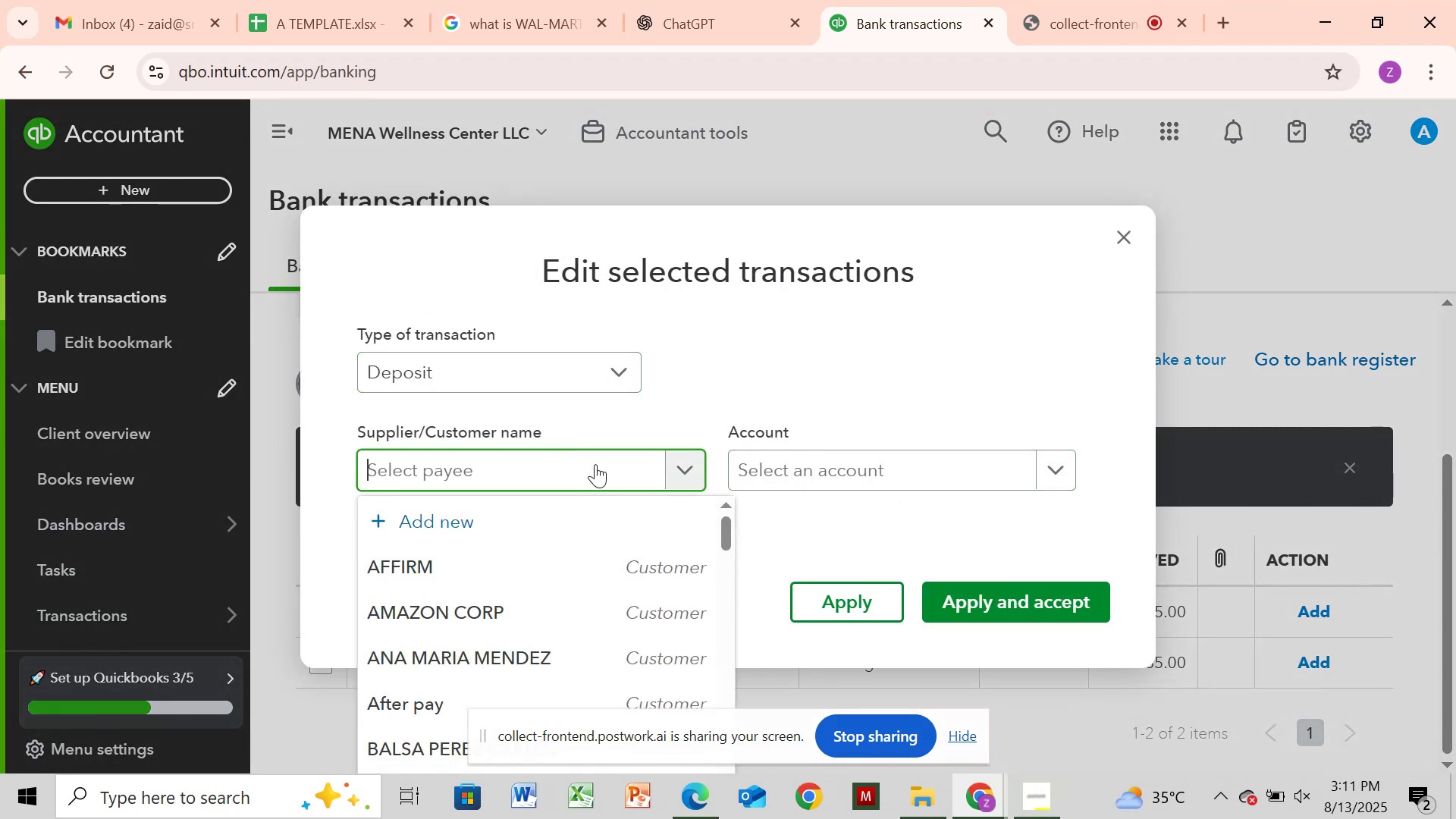 
key(Control+V)
 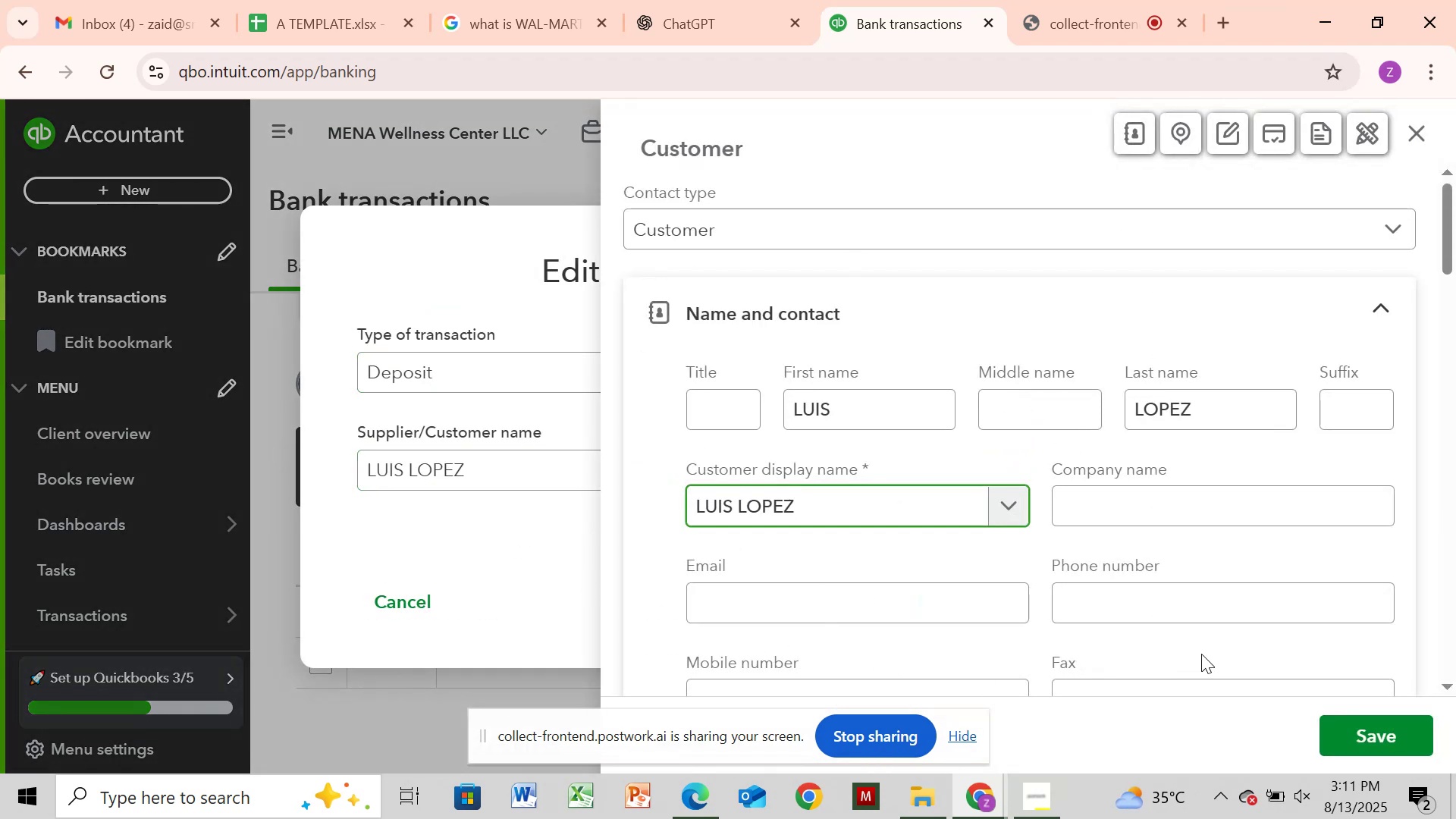 
left_click([1387, 744])
 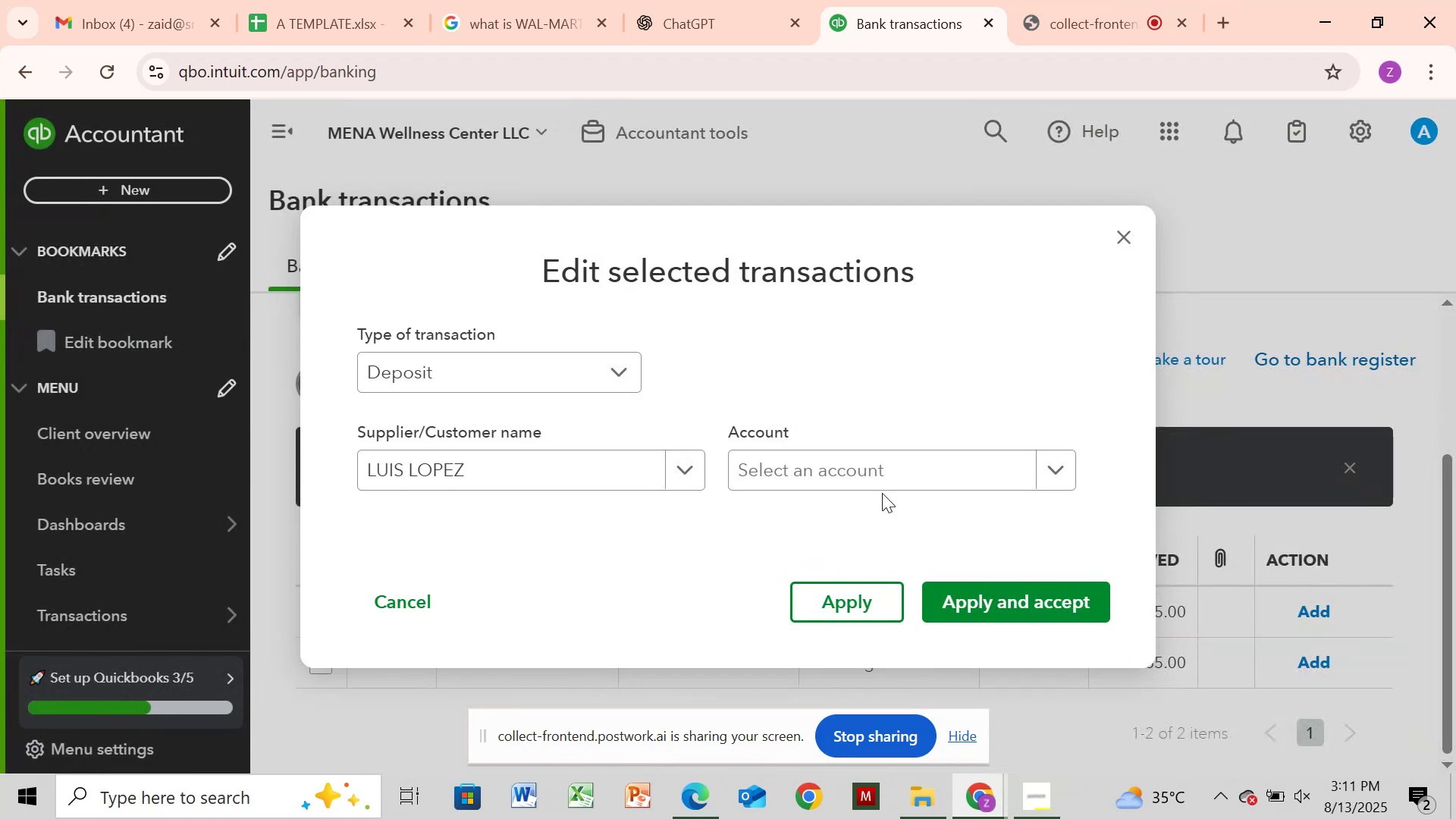 
left_click([889, 457])
 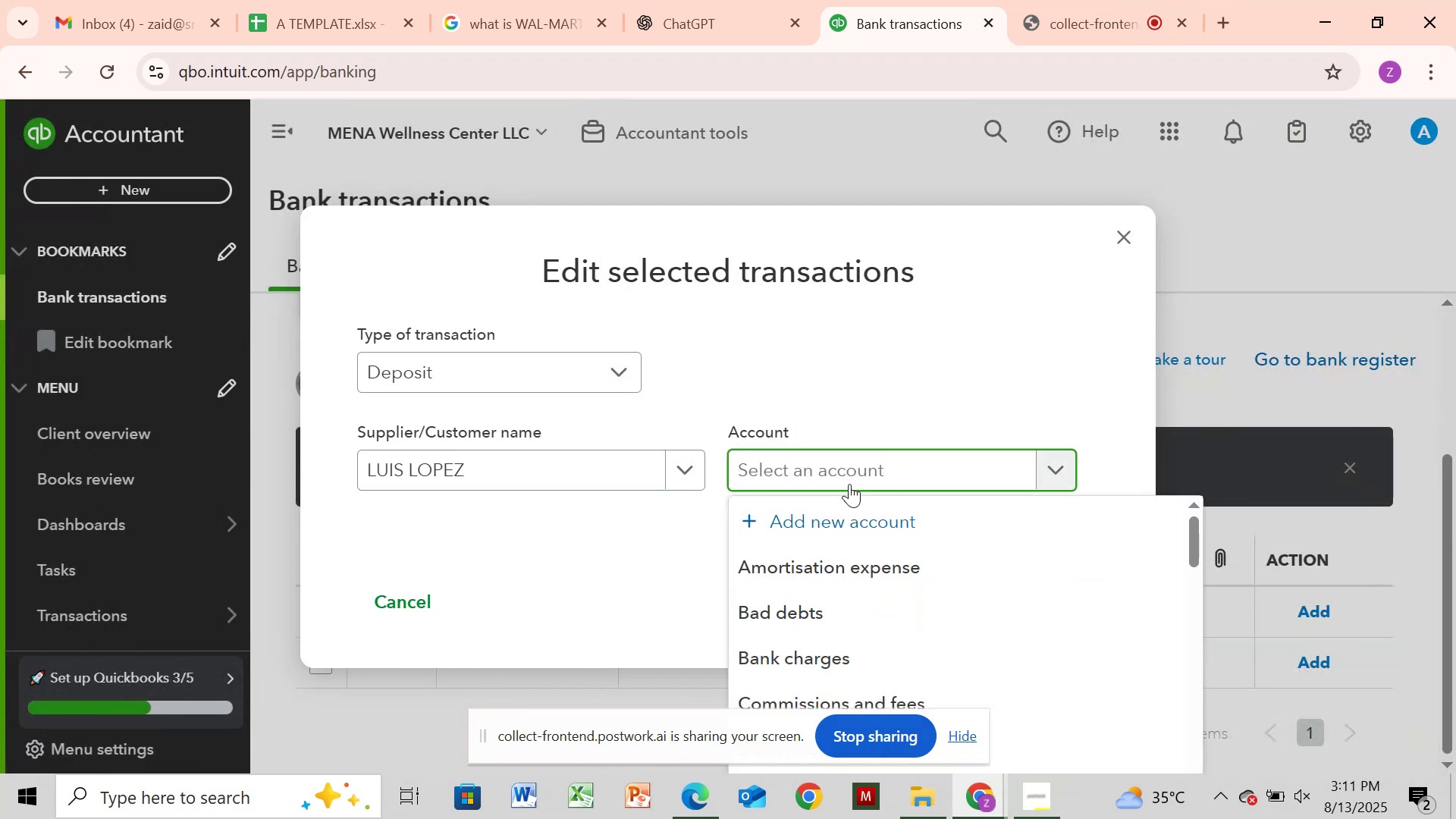 
type(ser)
 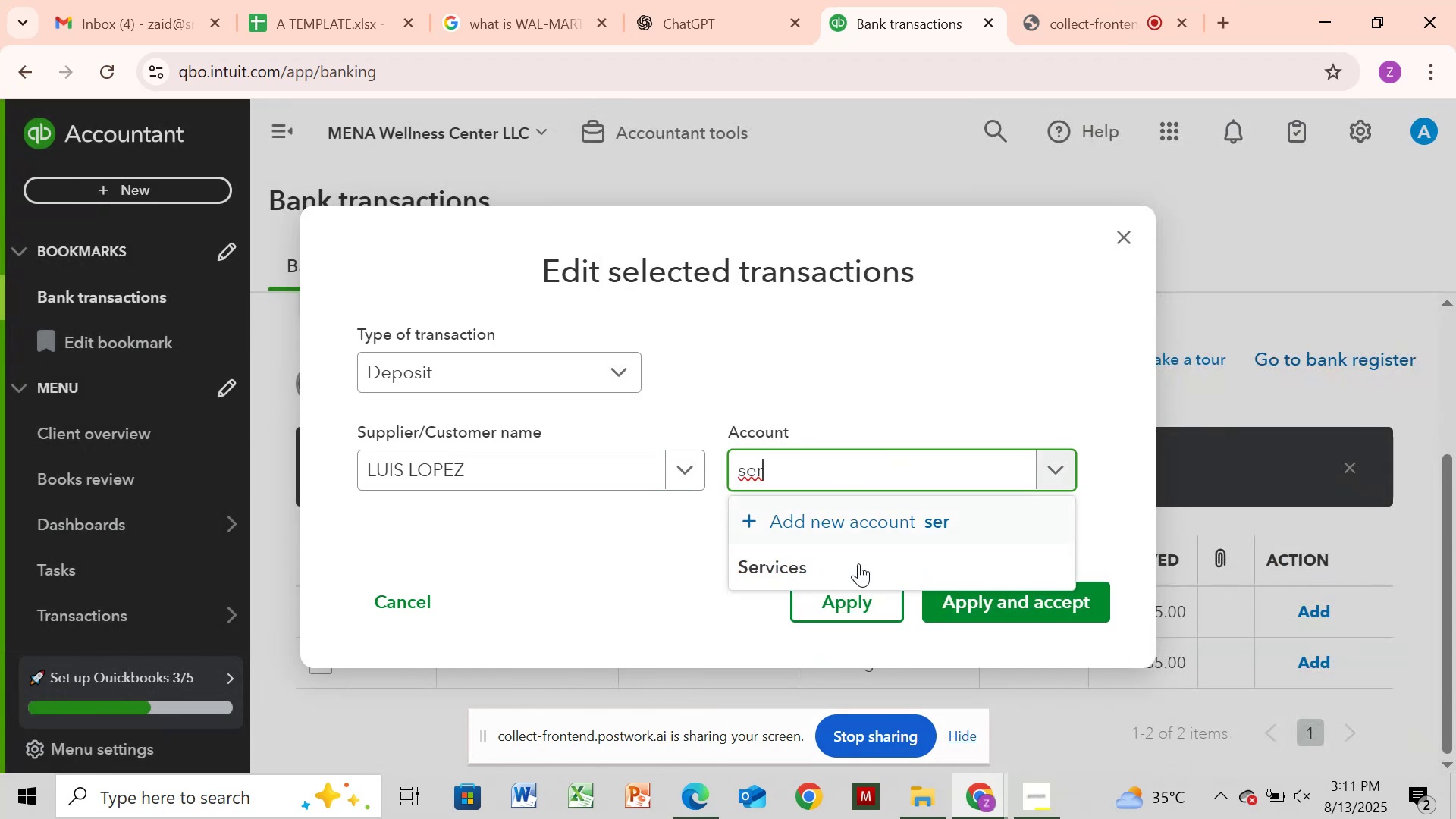 
left_click([858, 570])
 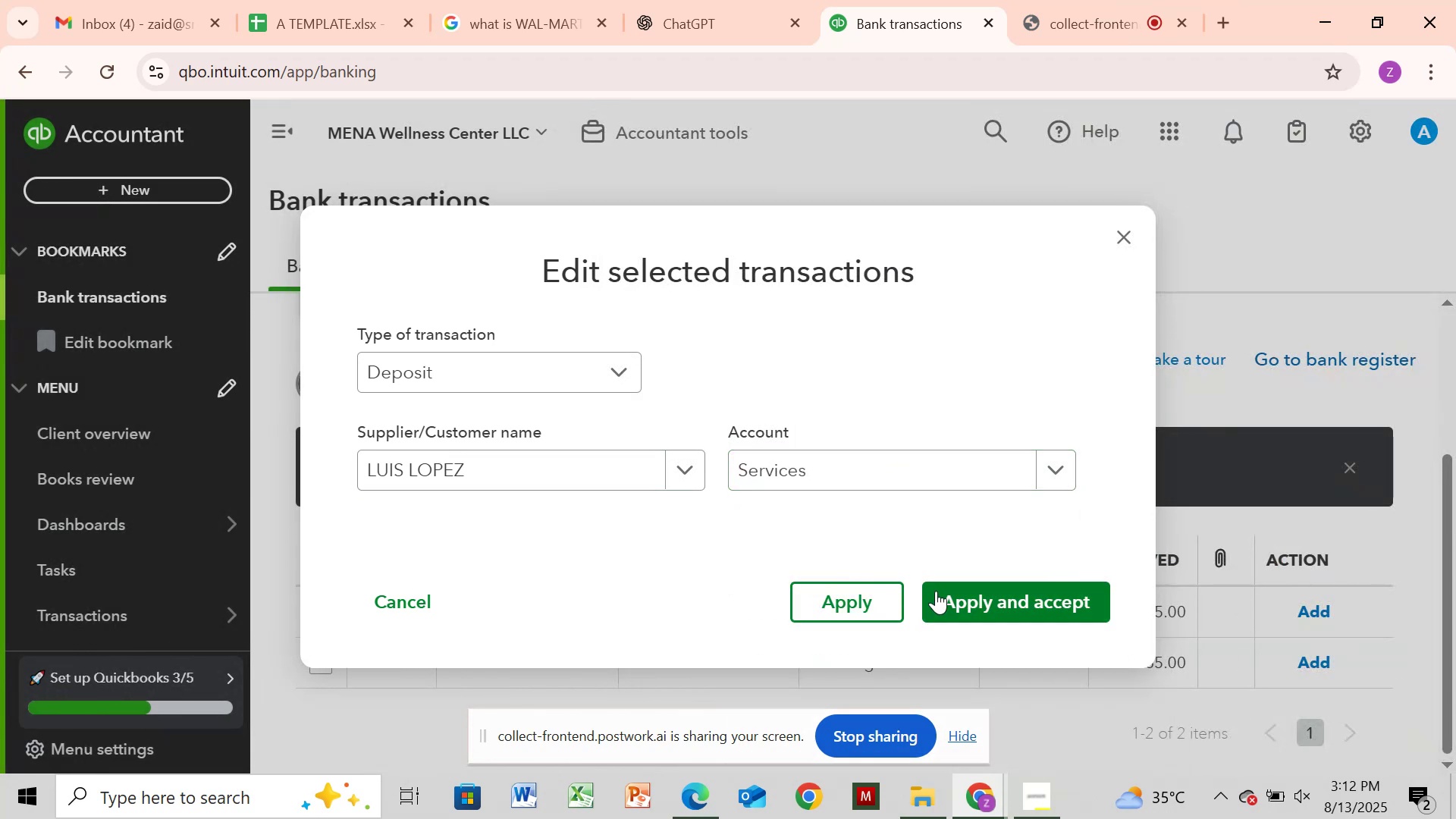 
left_click([936, 591])
 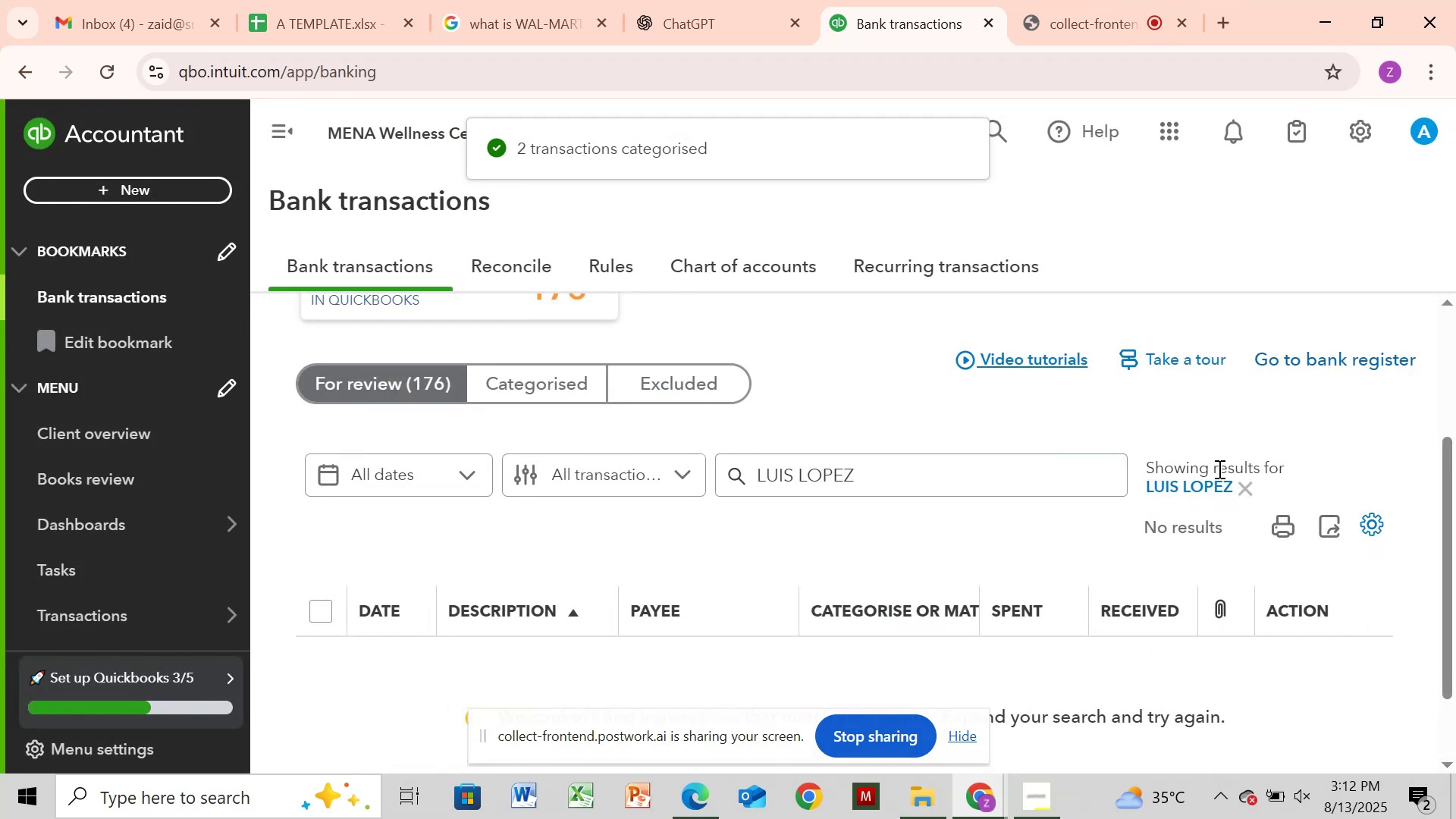 
left_click([1257, 487])
 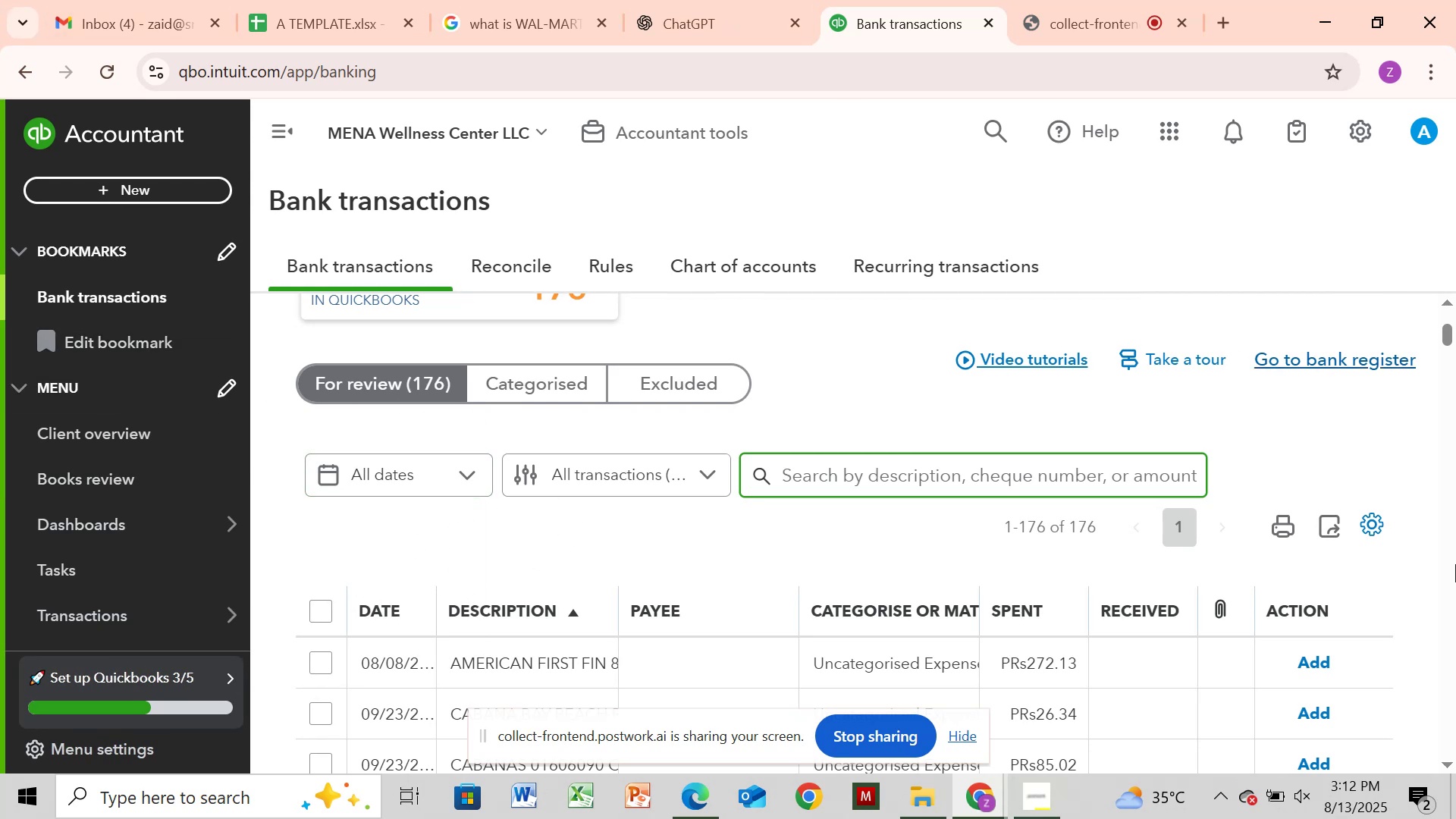 
wait(5.65)
 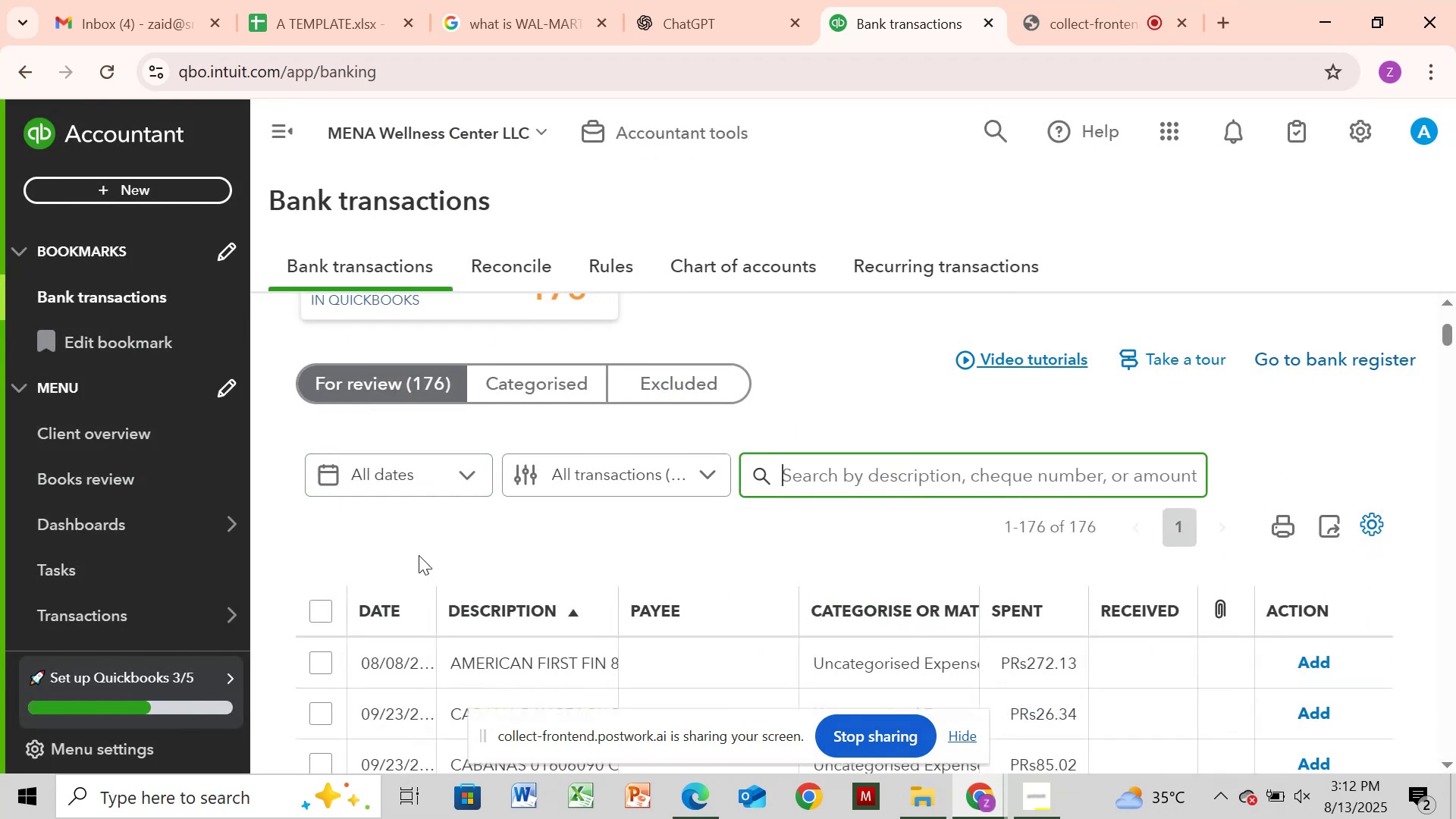 
left_click([1455, 638])
 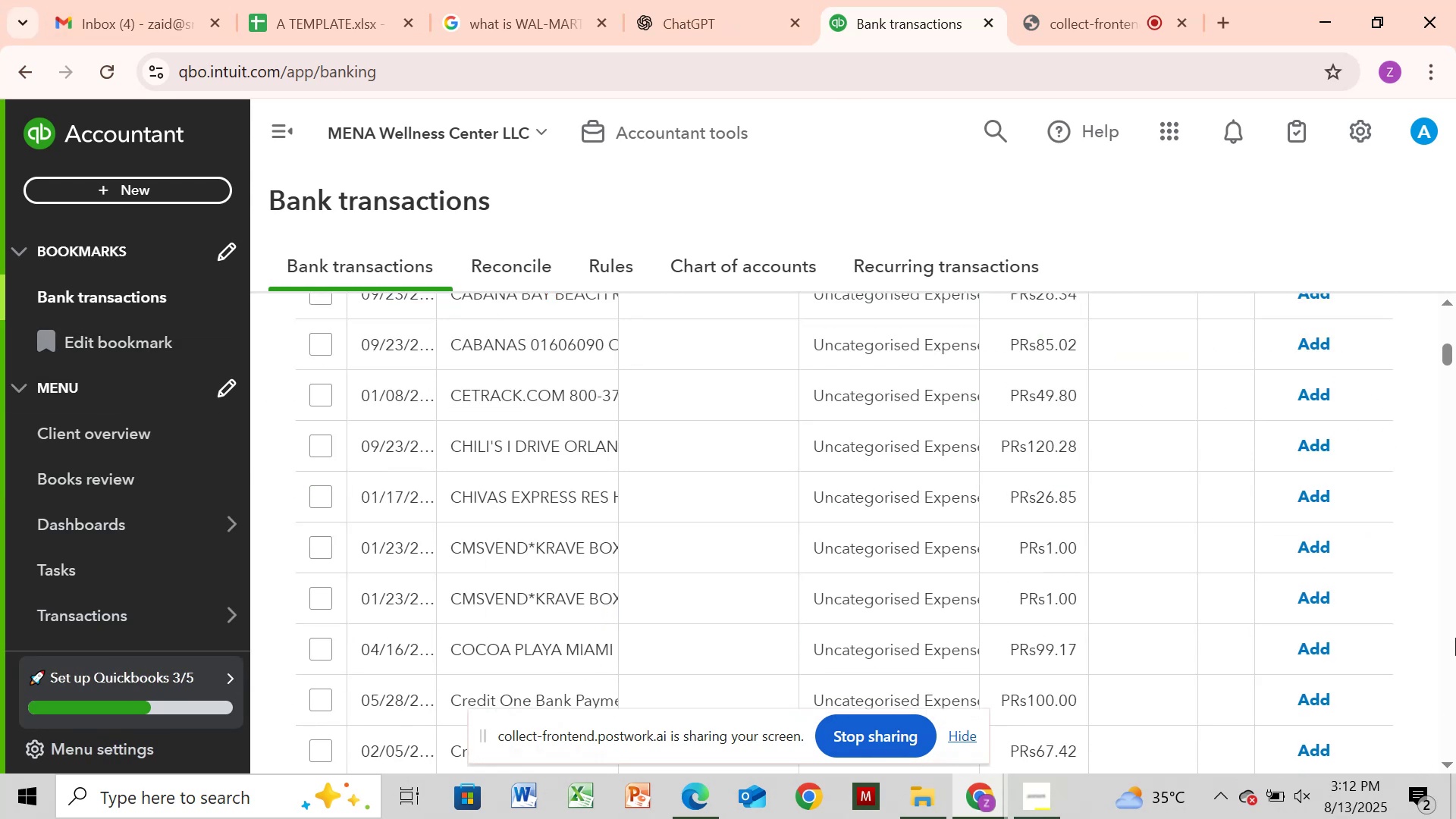 
left_click([1455, 638])
 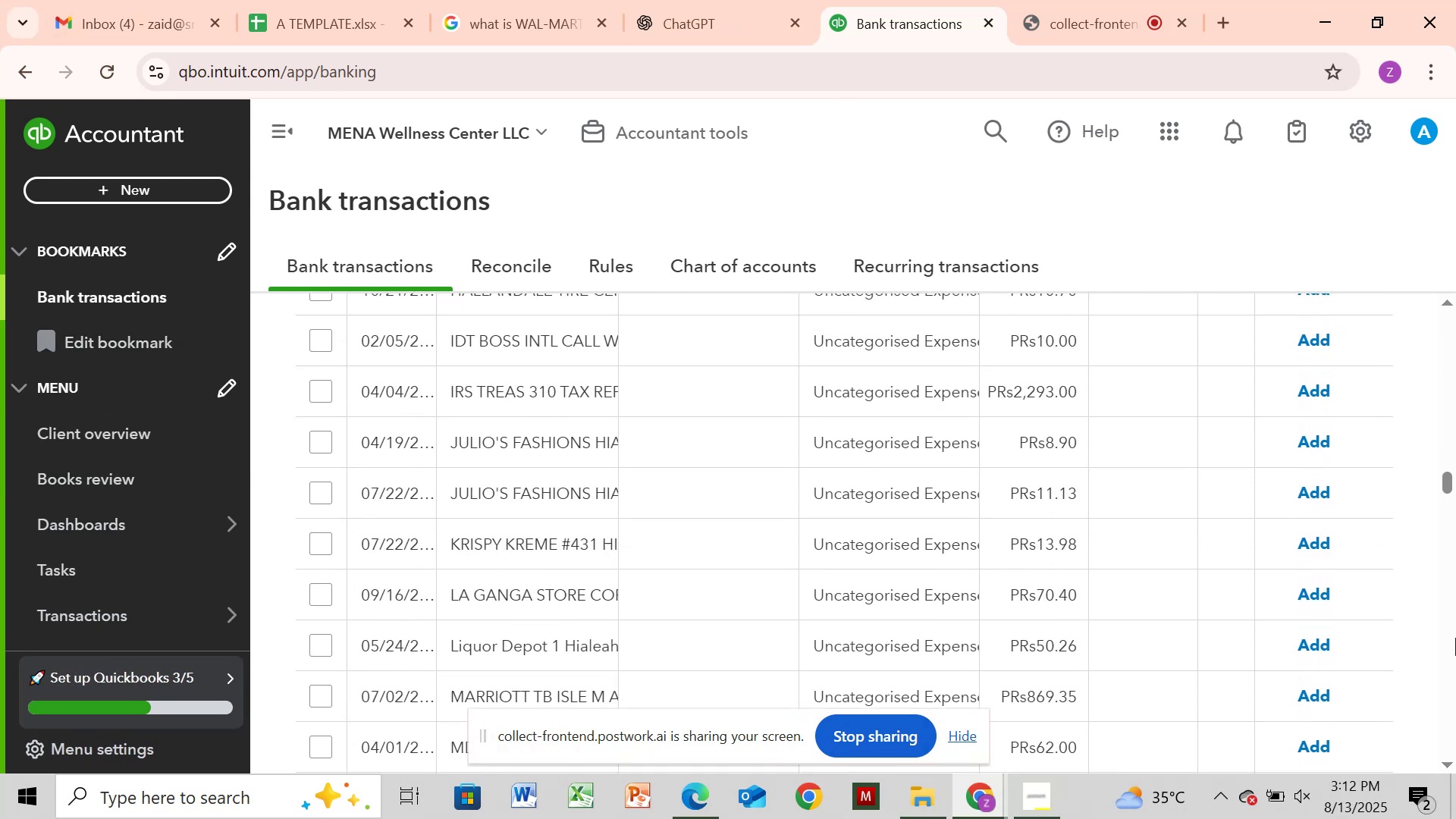 
left_click([1455, 638])
 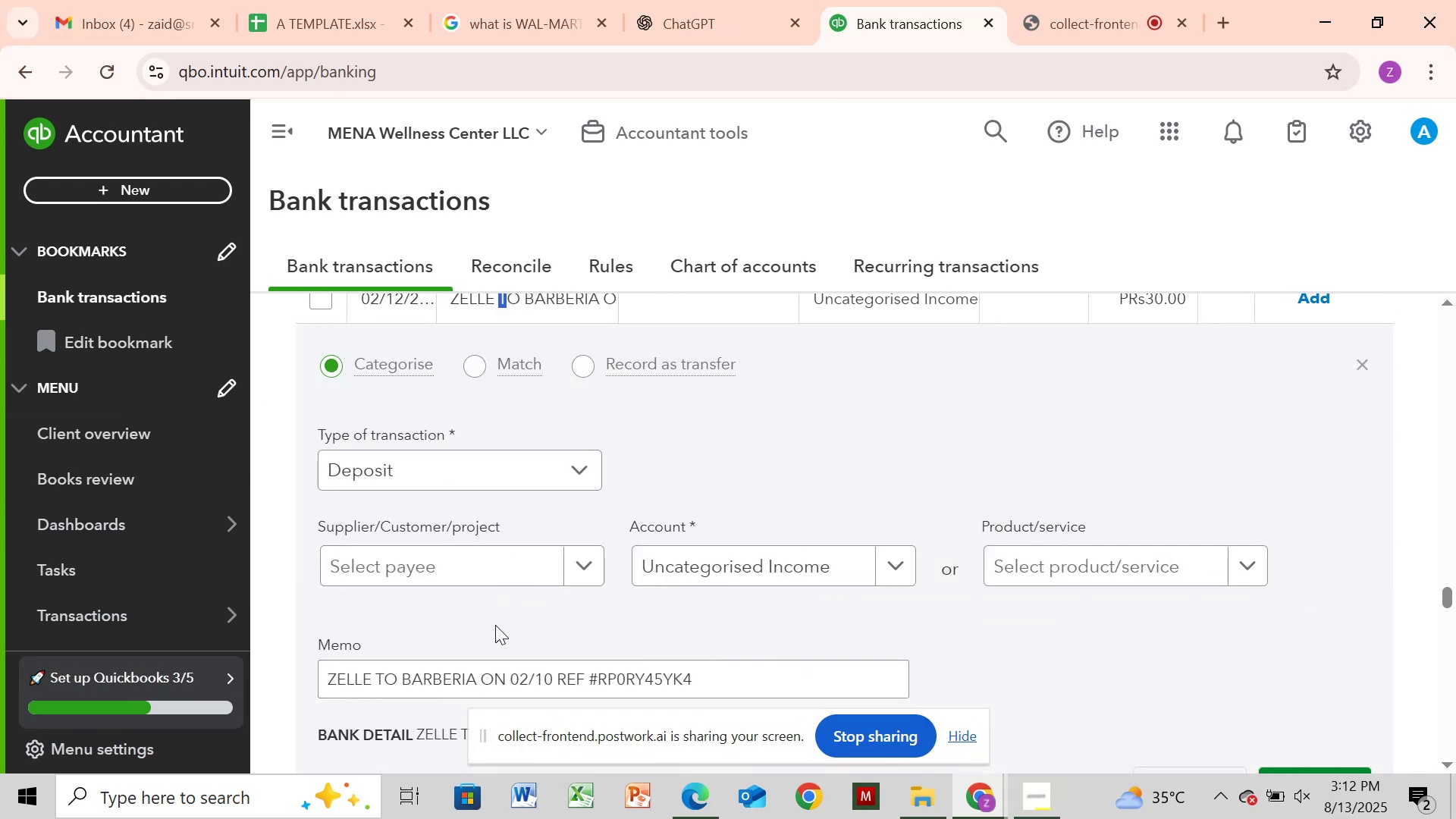 
left_click_drag(start_coordinate=[405, 676], to_coordinate=[485, 682])
 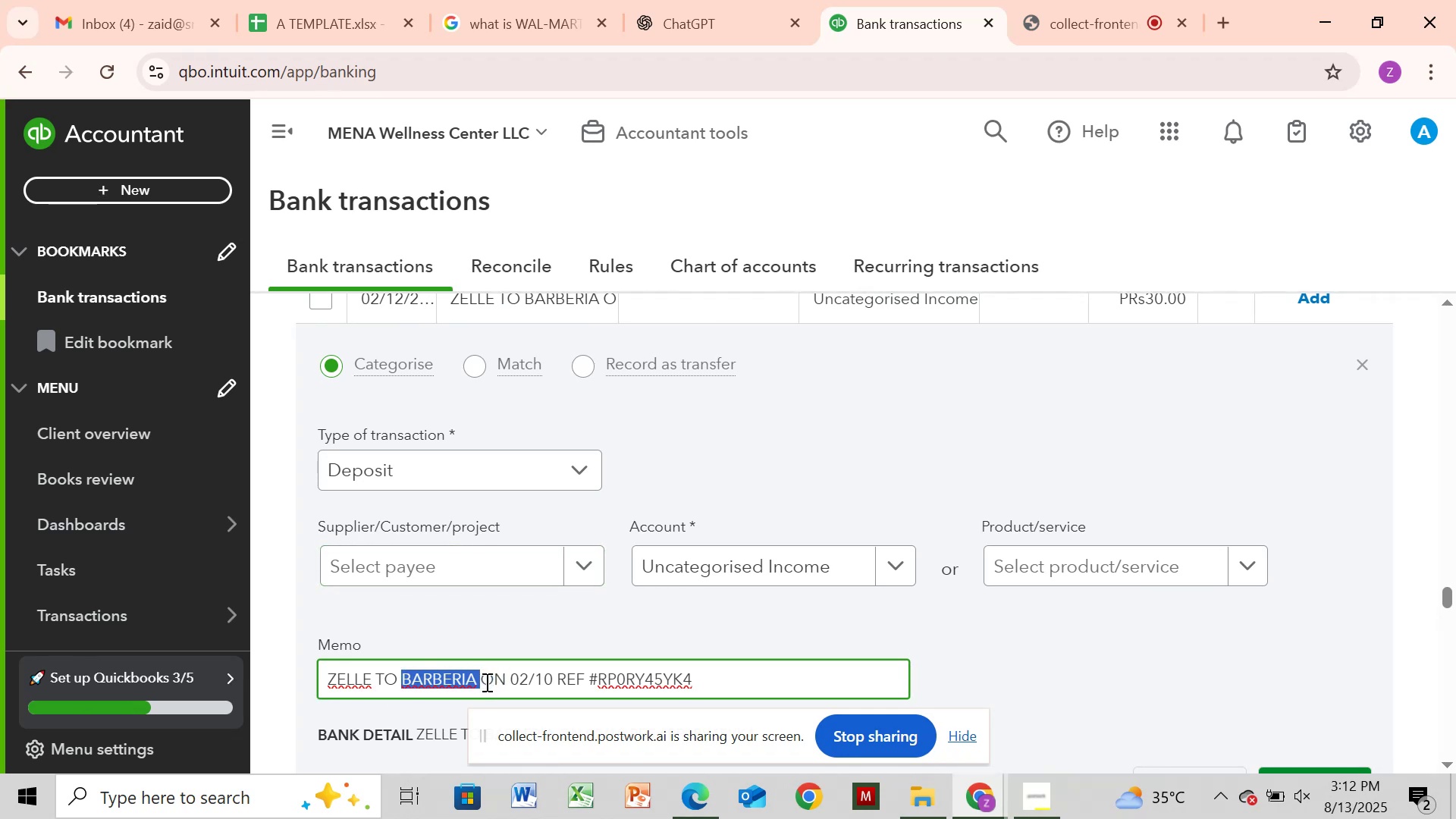 
key(Control+C)
 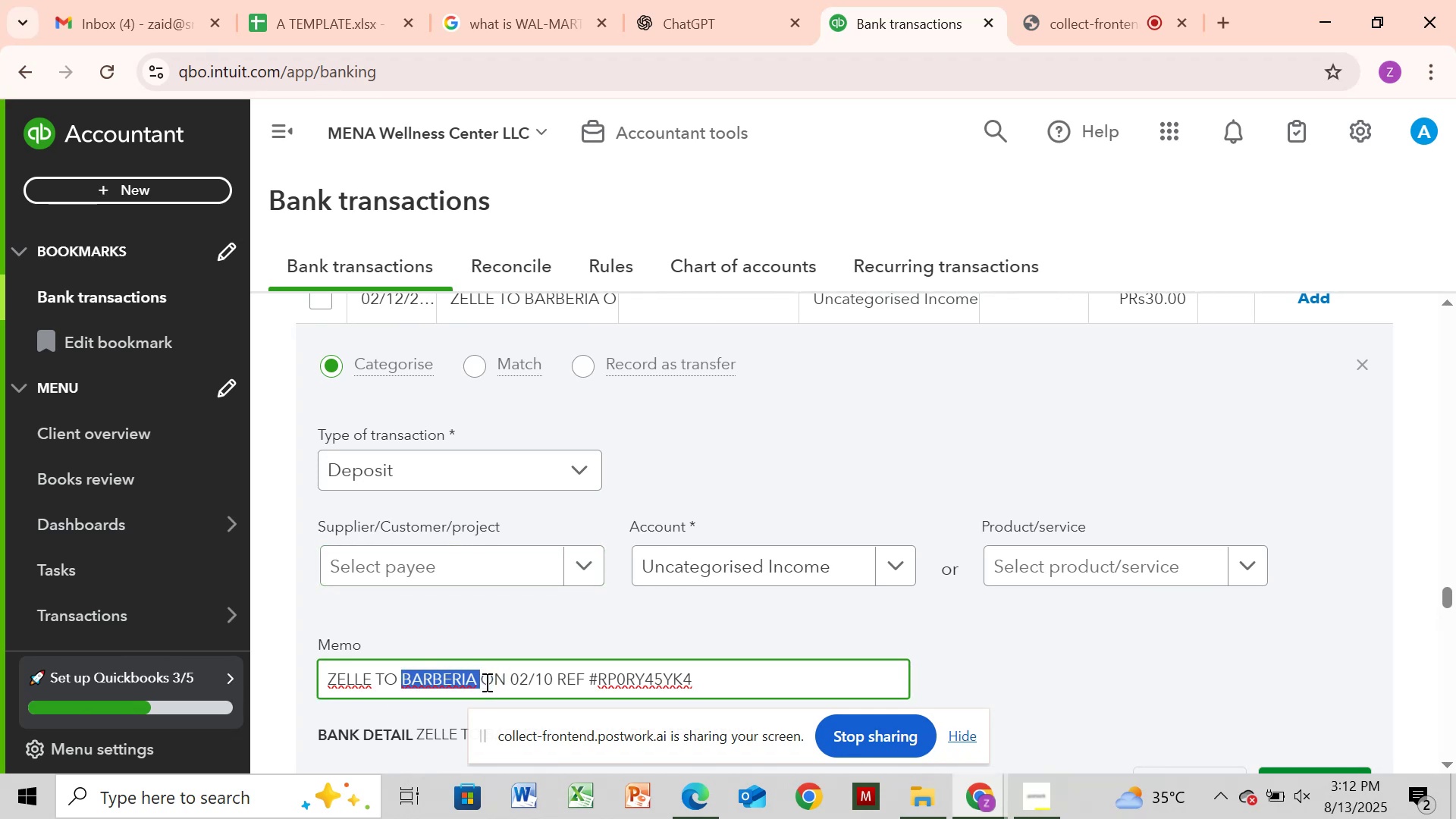 
key(Control+C)
 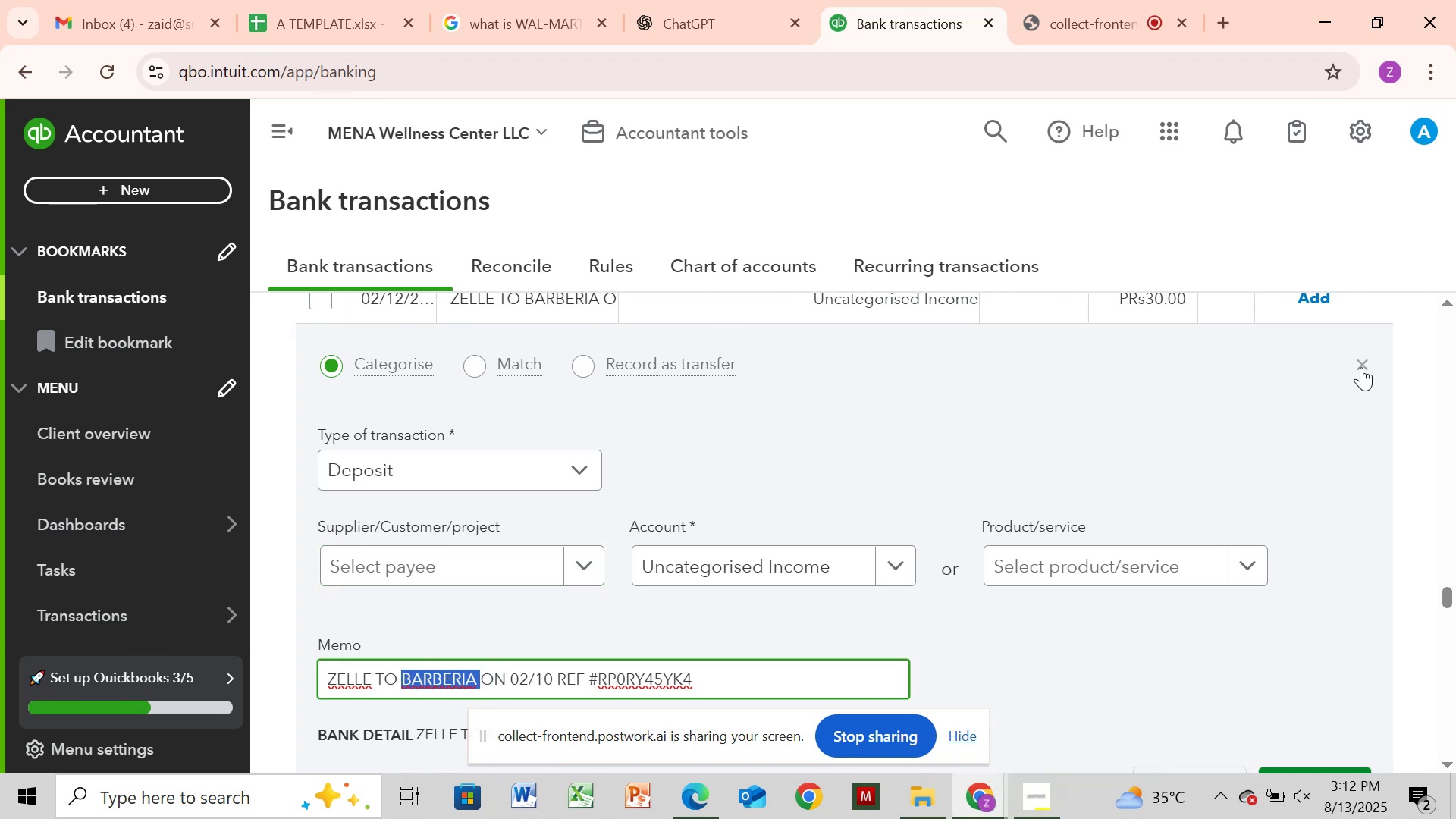 
left_click([1363, 366])
 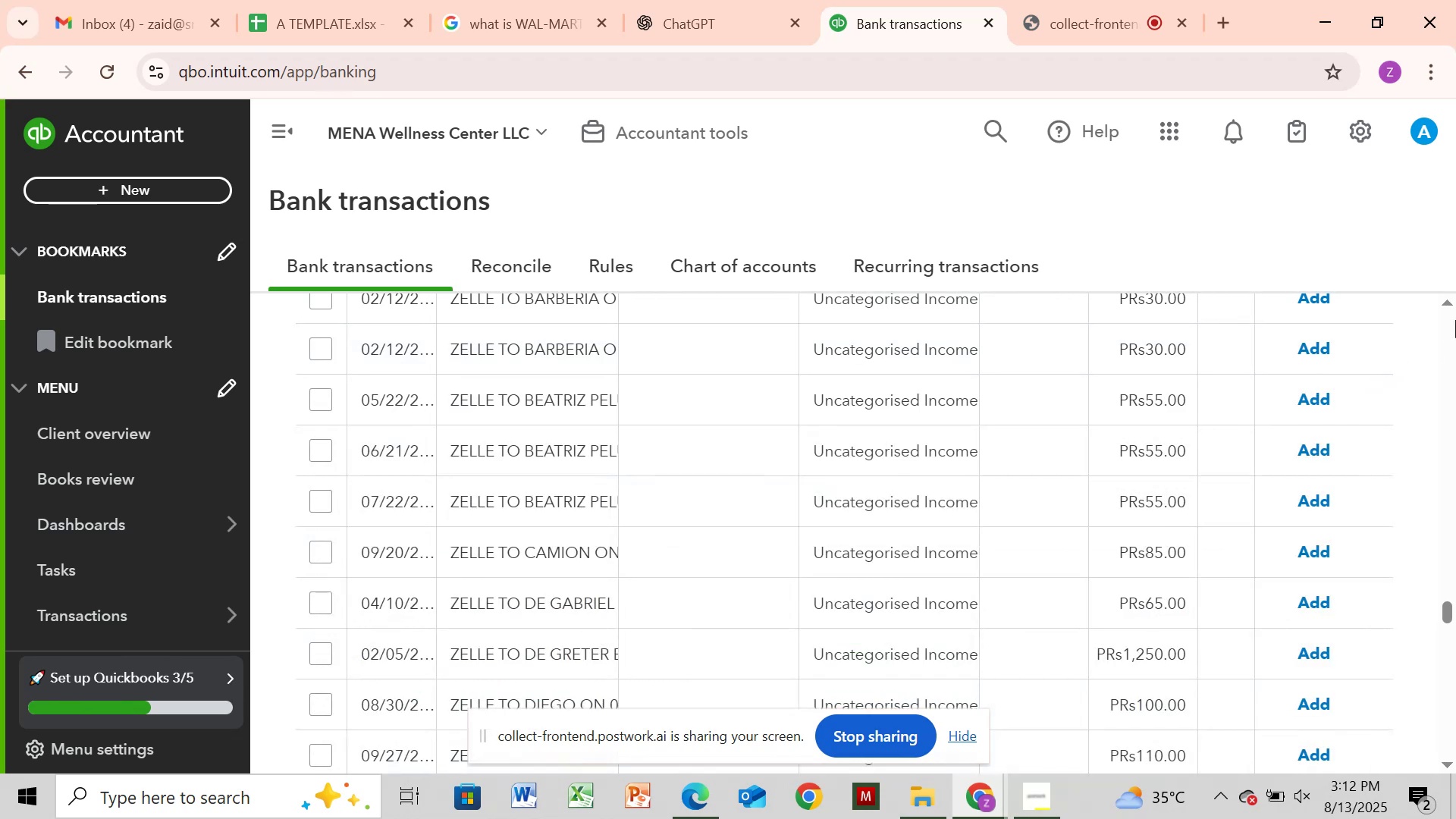 
left_click_drag(start_coordinate=[1455, 318], to_coordinate=[1447, 325])
 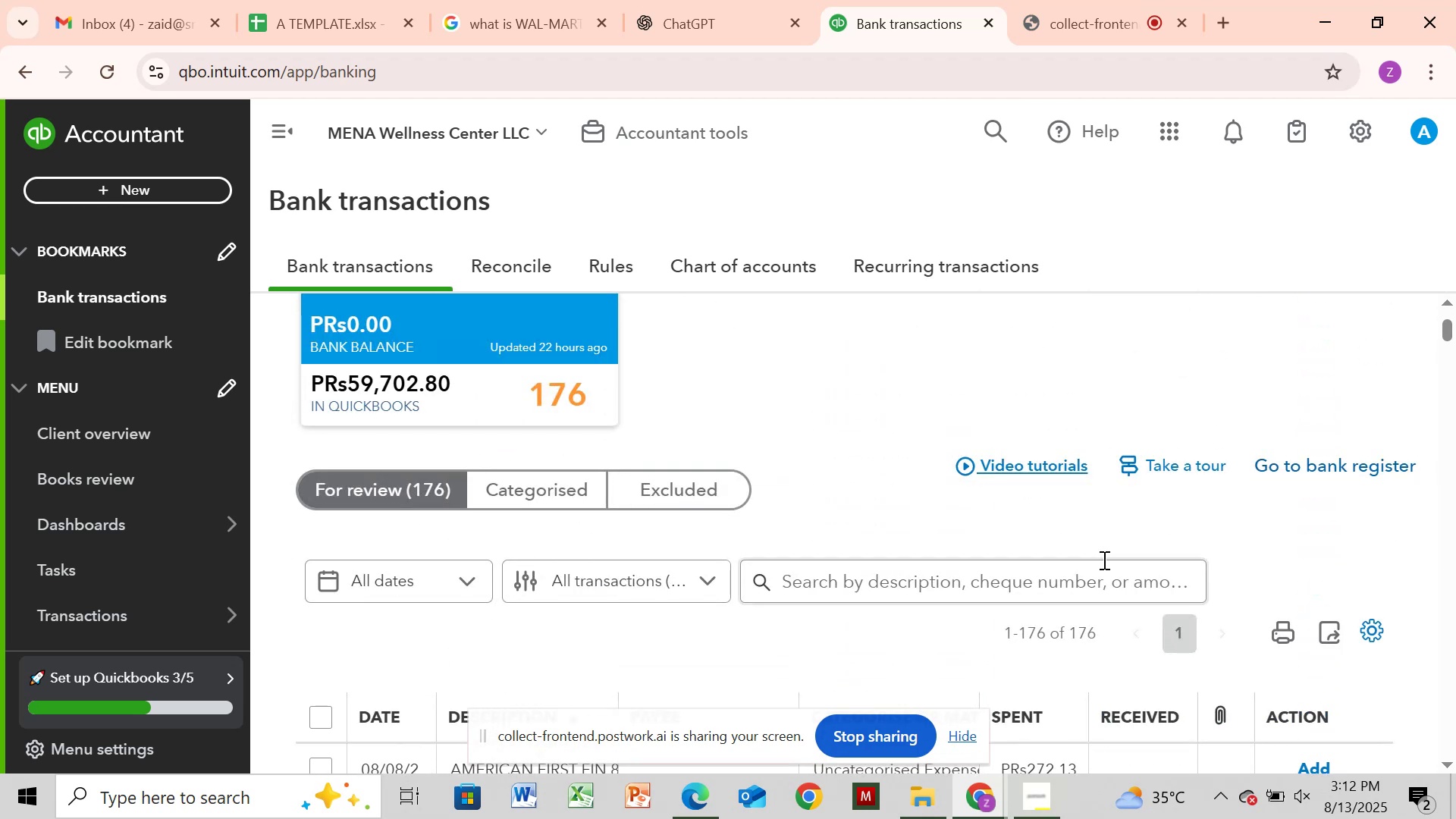 
left_click_drag(start_coordinate=[1093, 567], to_coordinate=[1097, 576])
 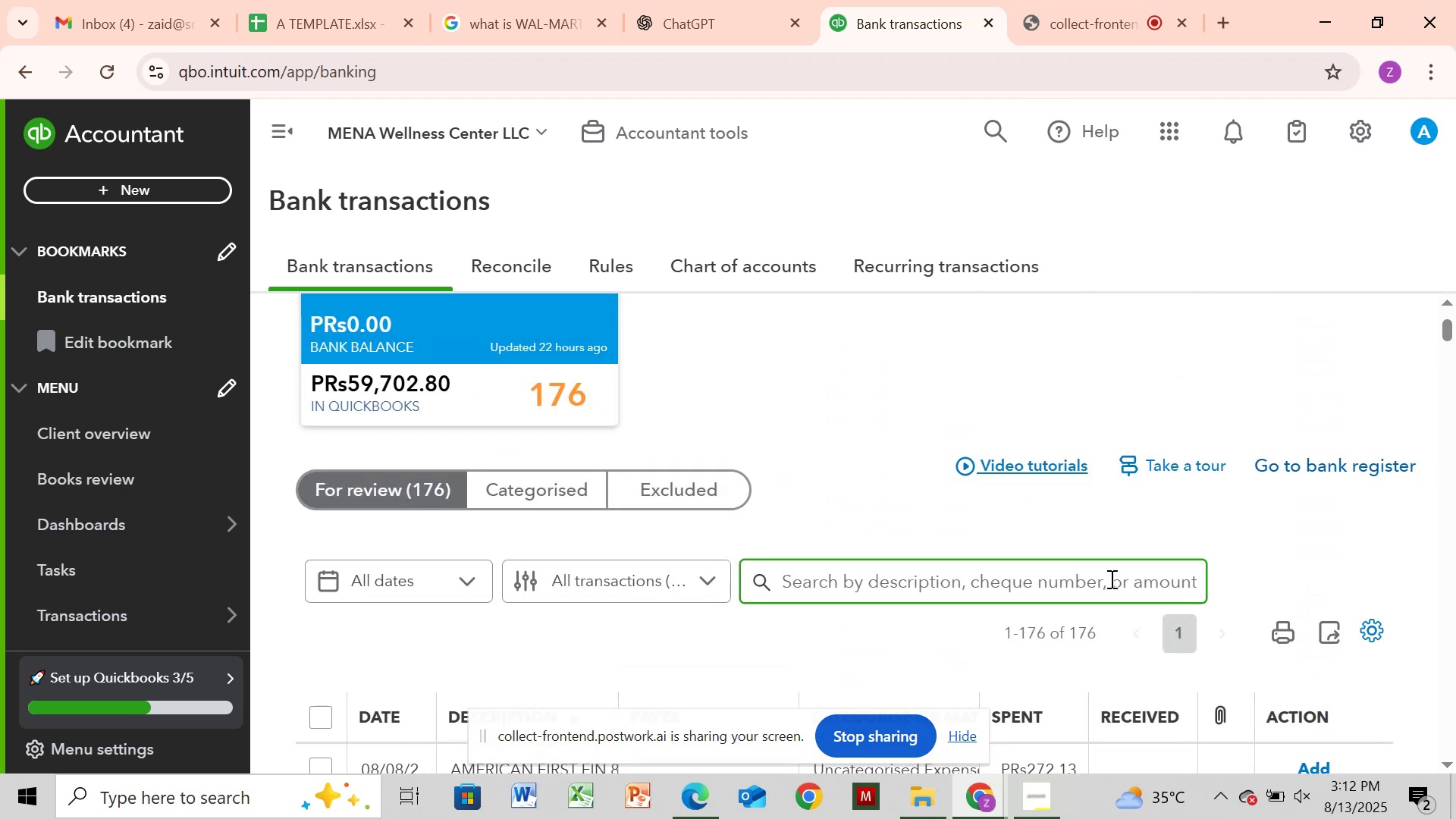 
key(Control+V)
 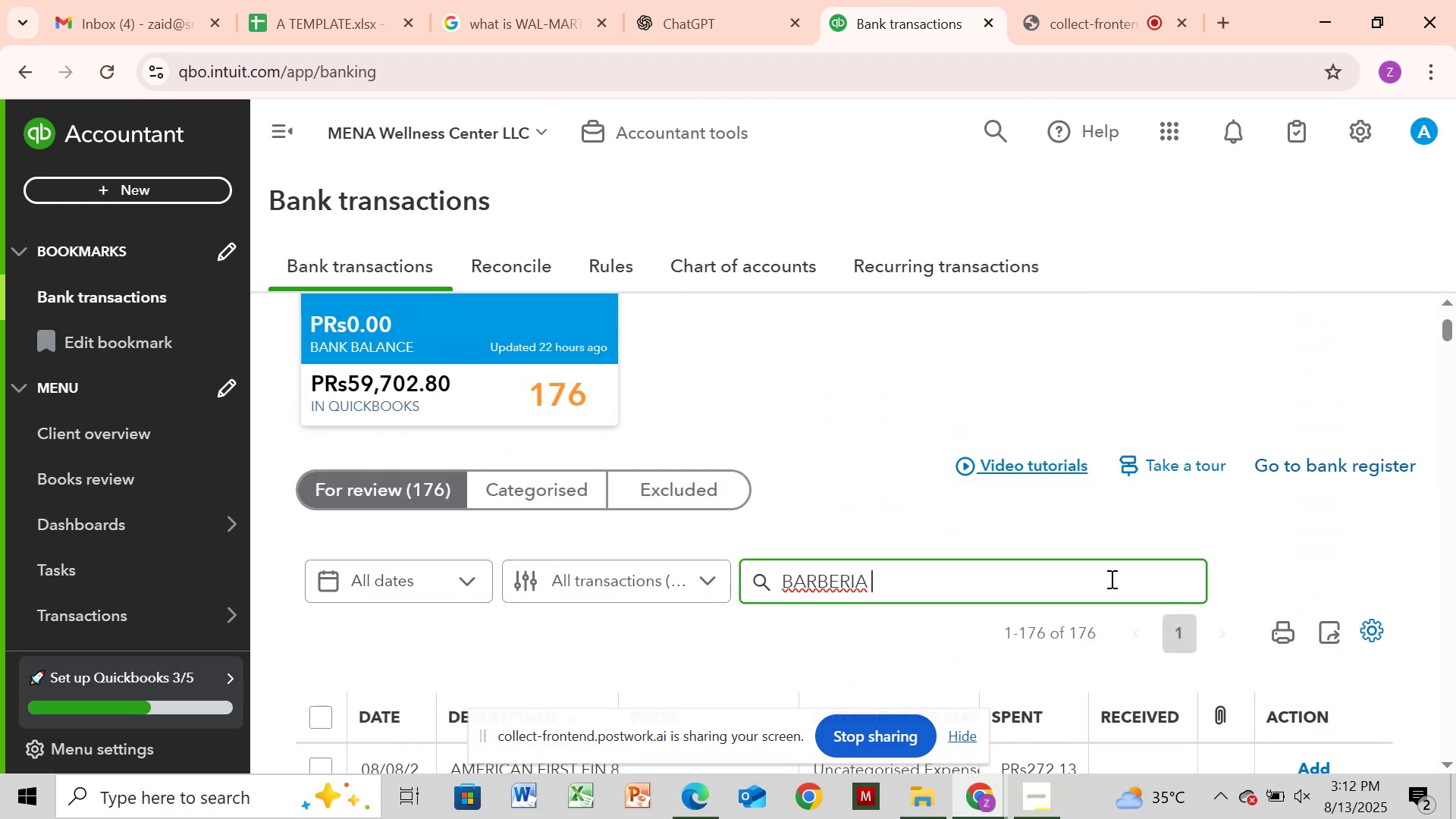 
key(Enter)
 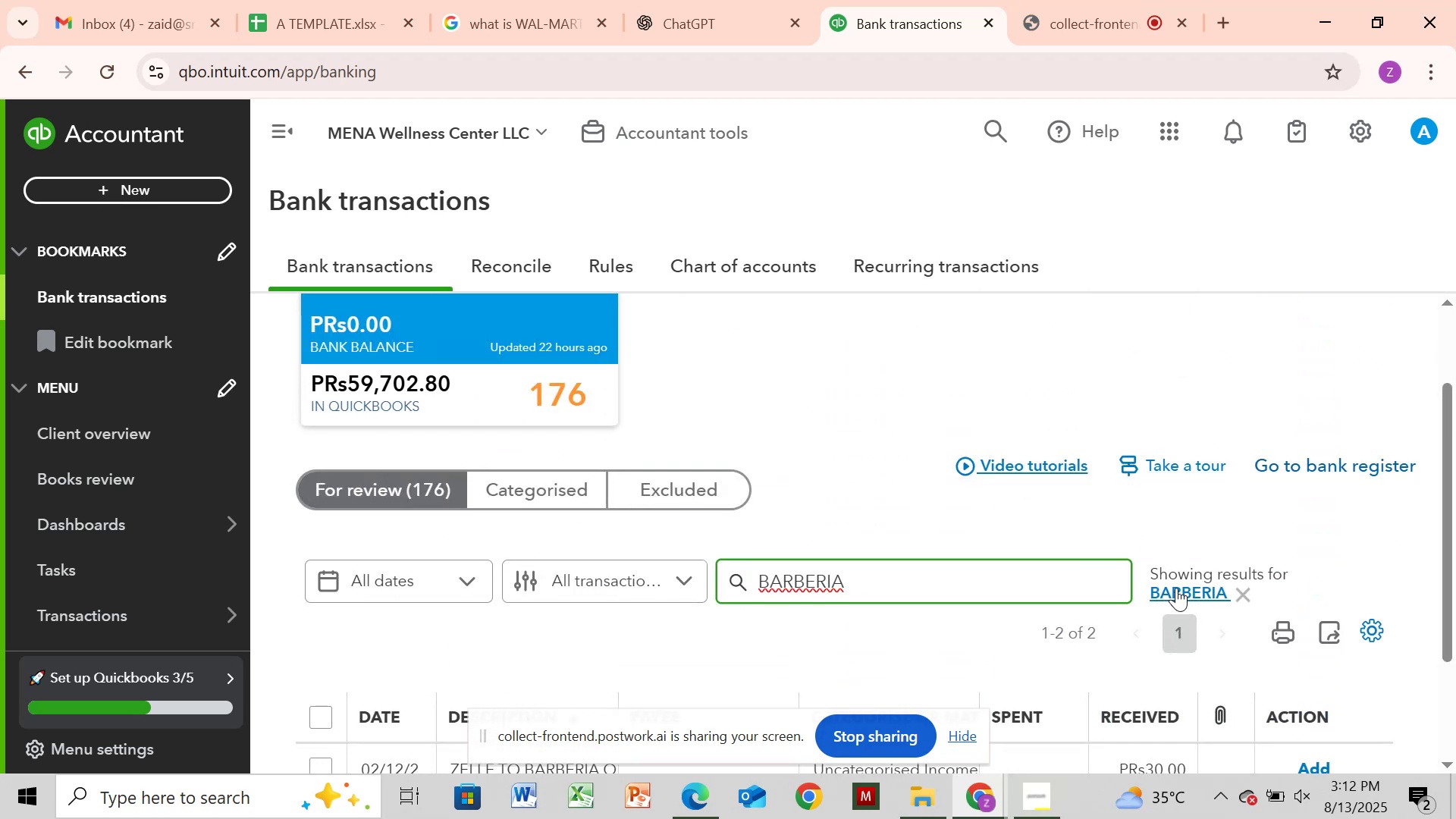 
left_click([1446, 711])
 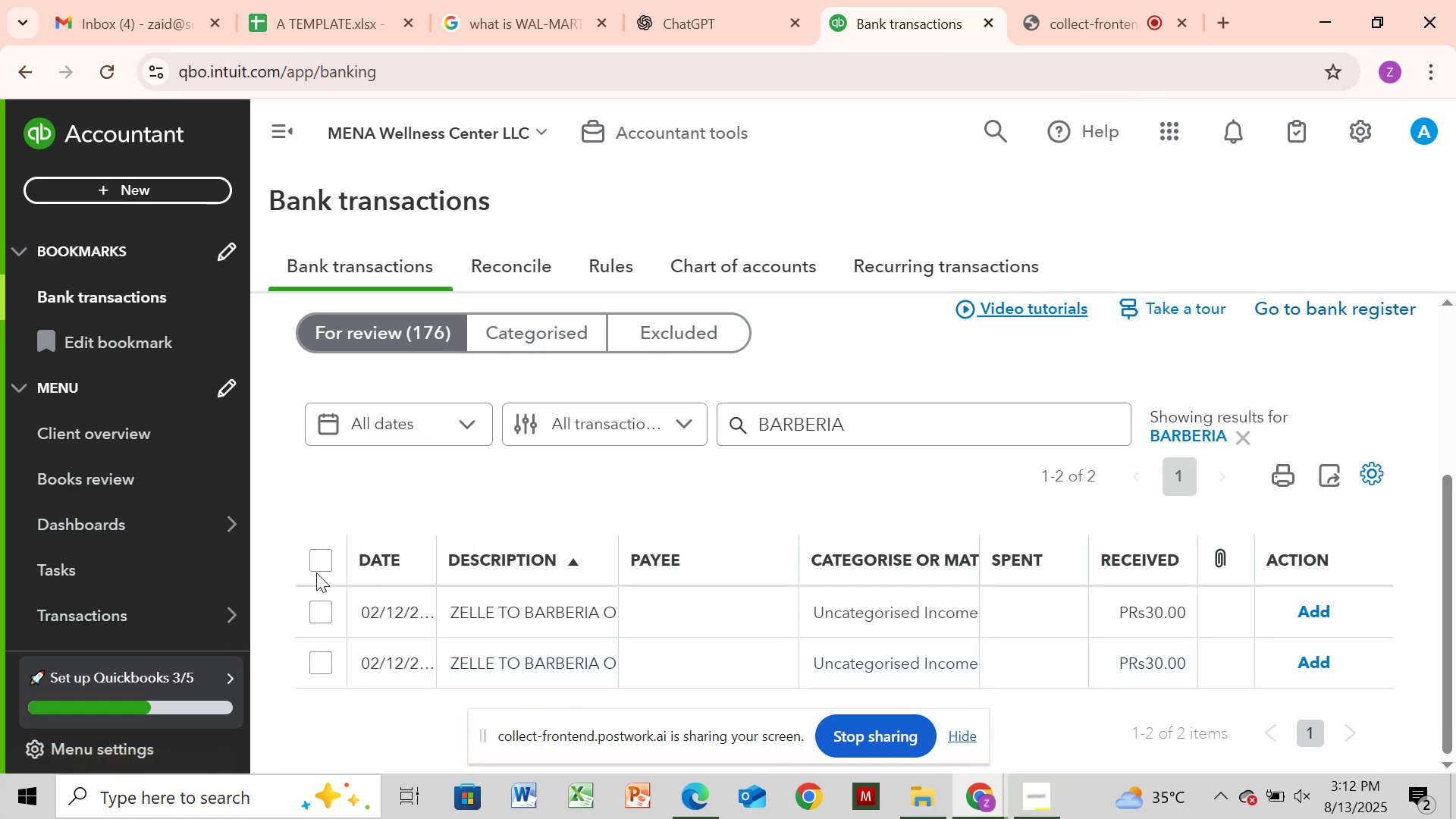 
left_click([325, 554])
 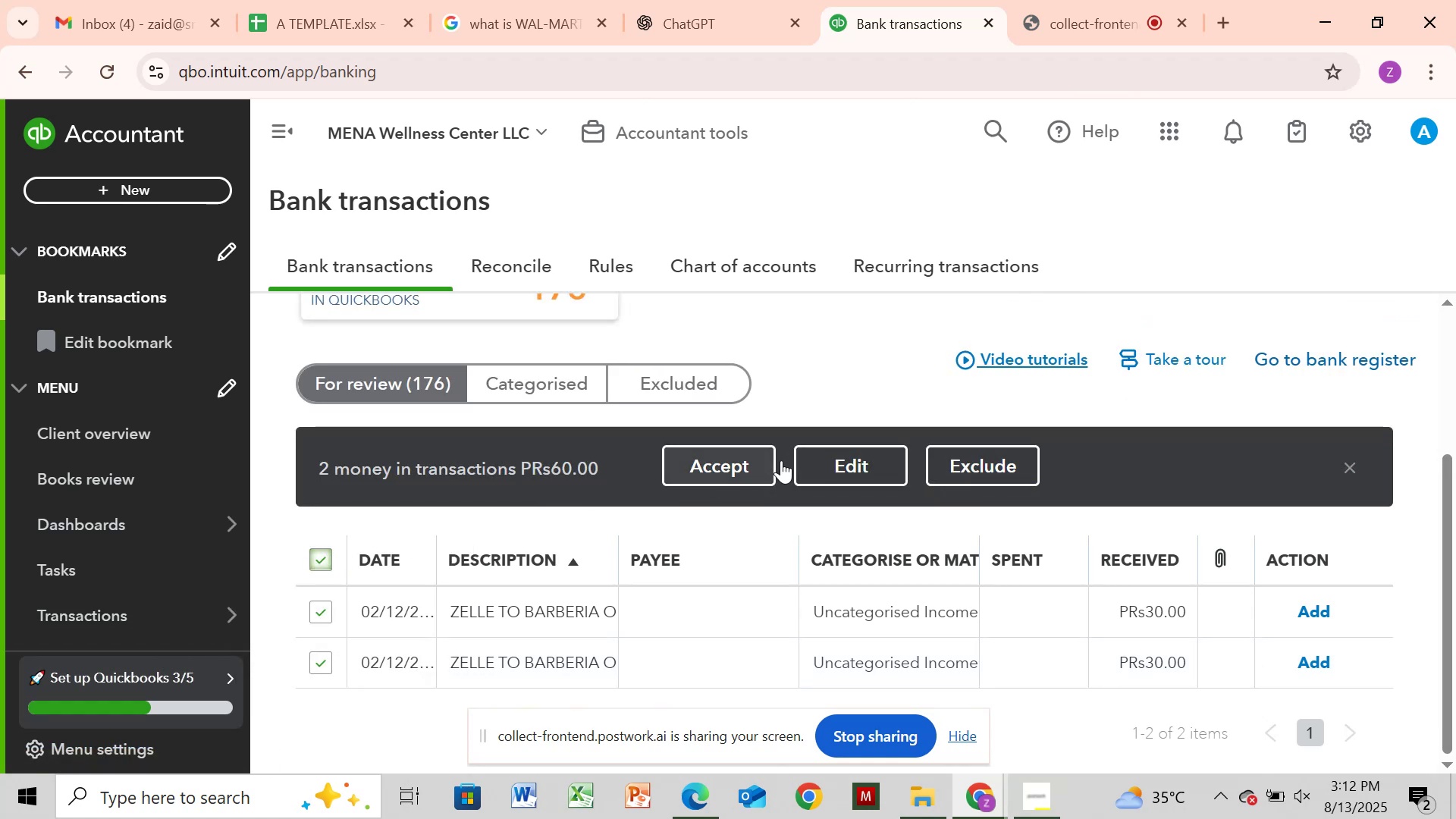 
left_click_drag(start_coordinate=[871, 444], to_coordinate=[871, 449])
 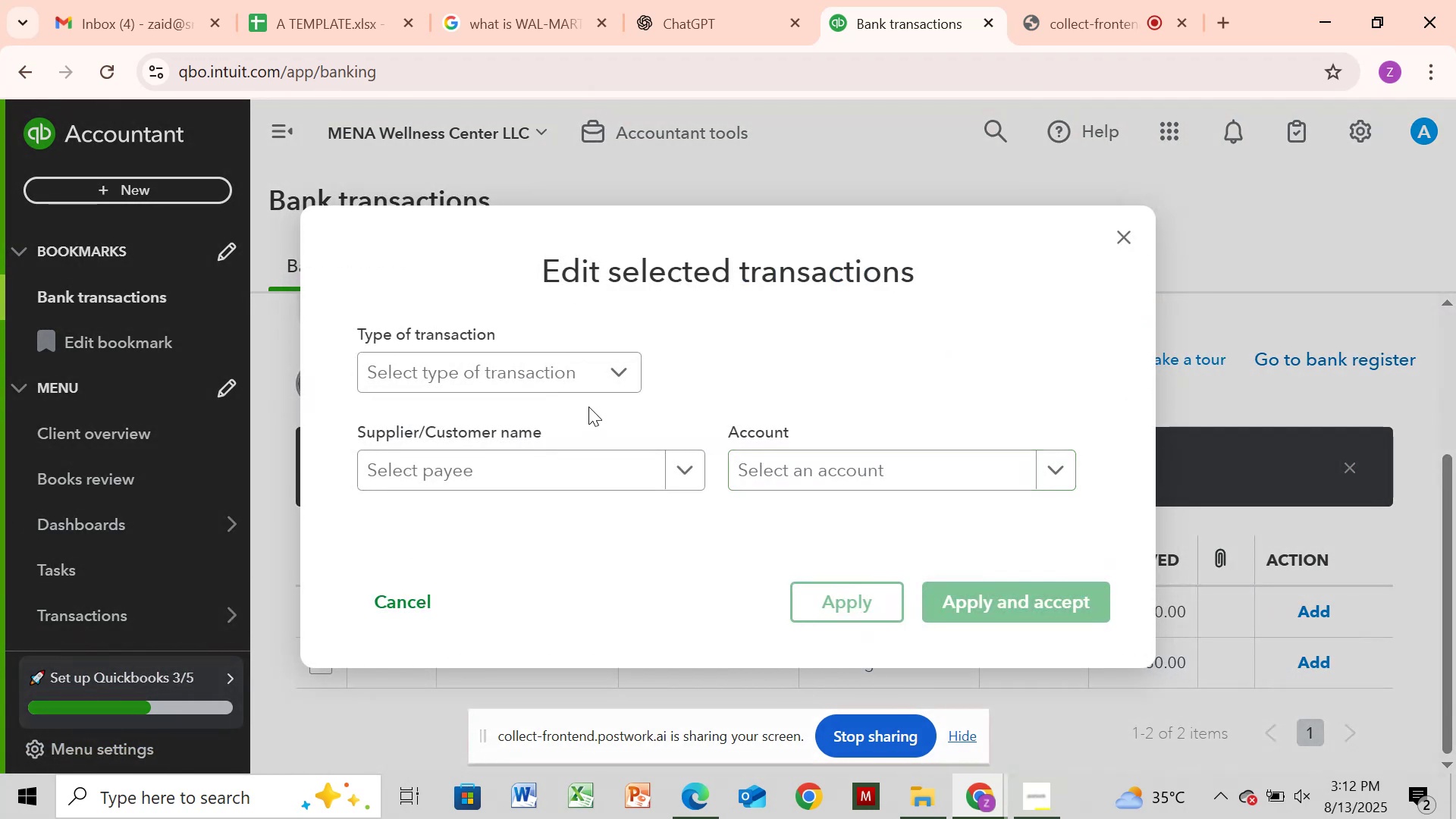 
left_click_drag(start_coordinate=[560, 347], to_coordinate=[558, 372])
 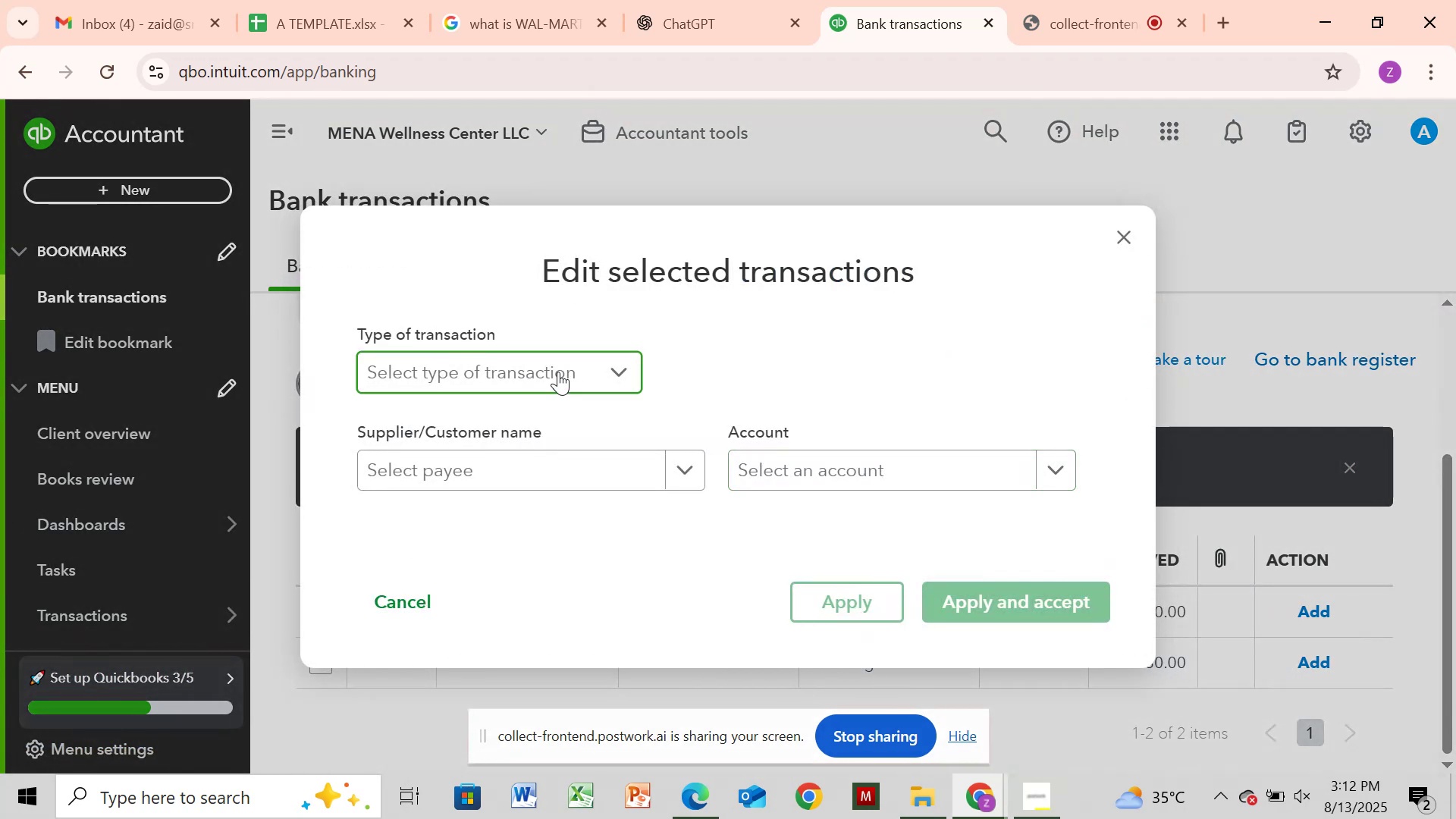 
double_click([558, 372])
 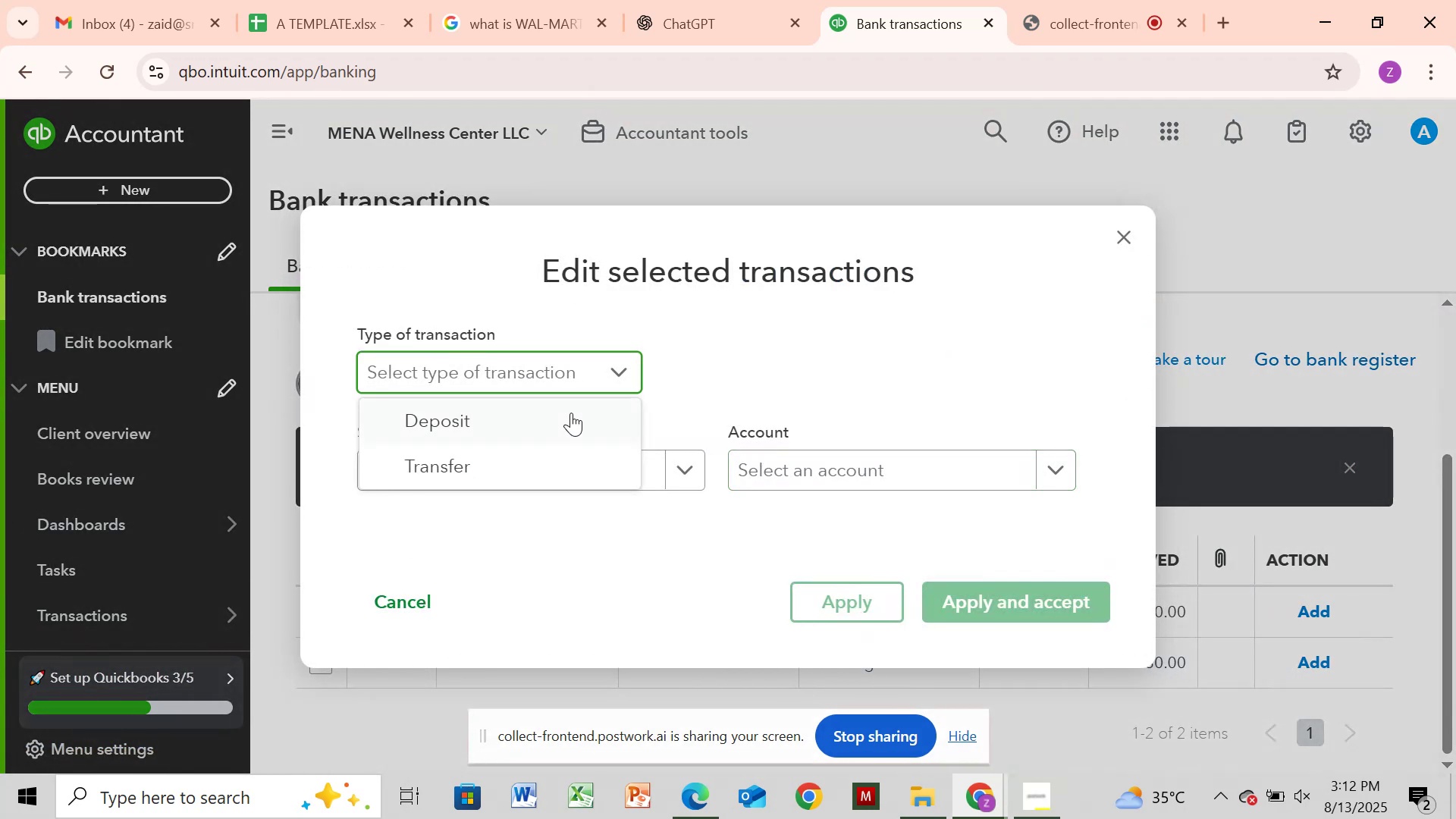 
left_click([571, 413])
 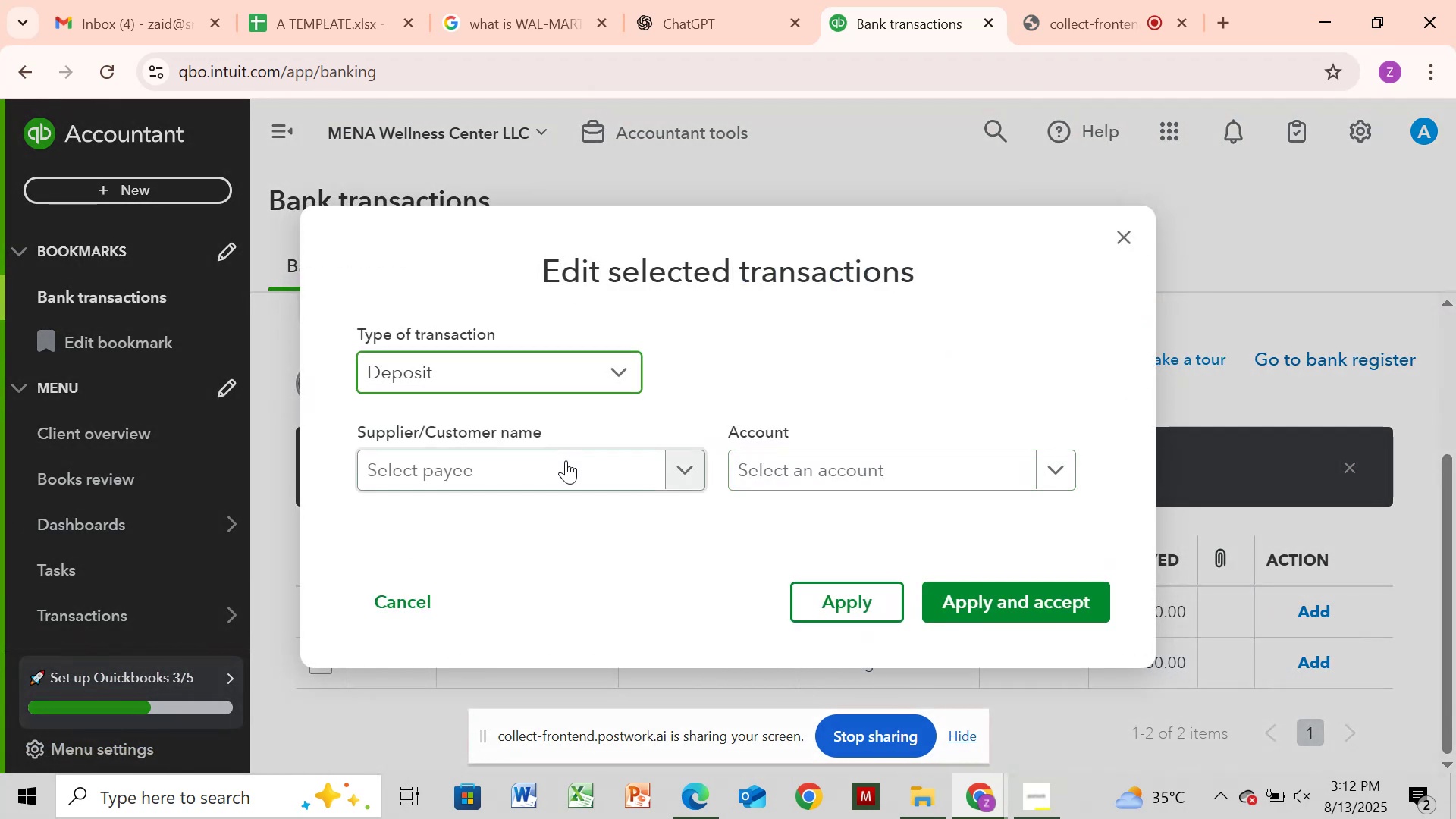 
left_click([565, 462])
 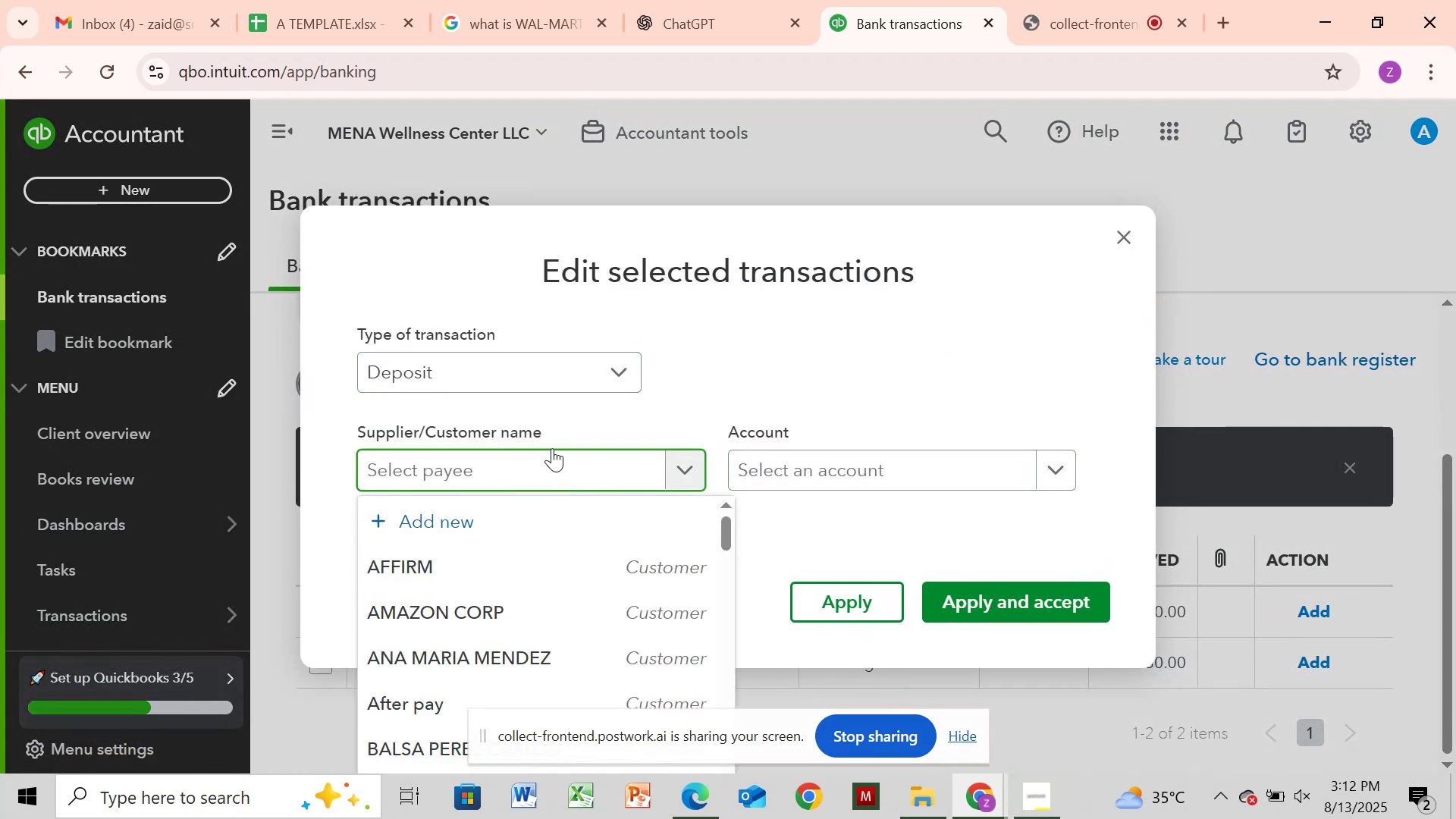 
key(Control+V)
 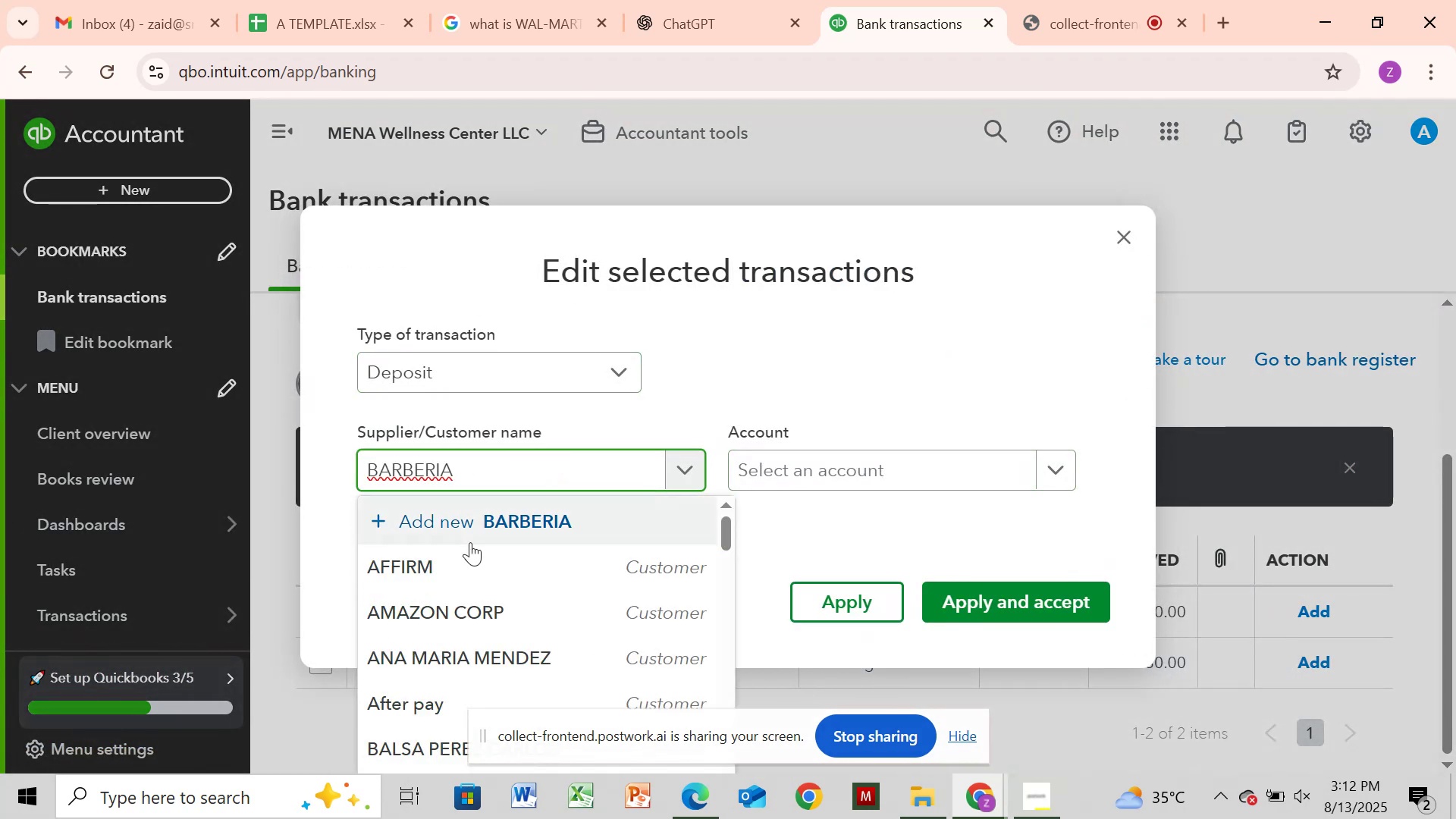 
left_click([481, 527])
 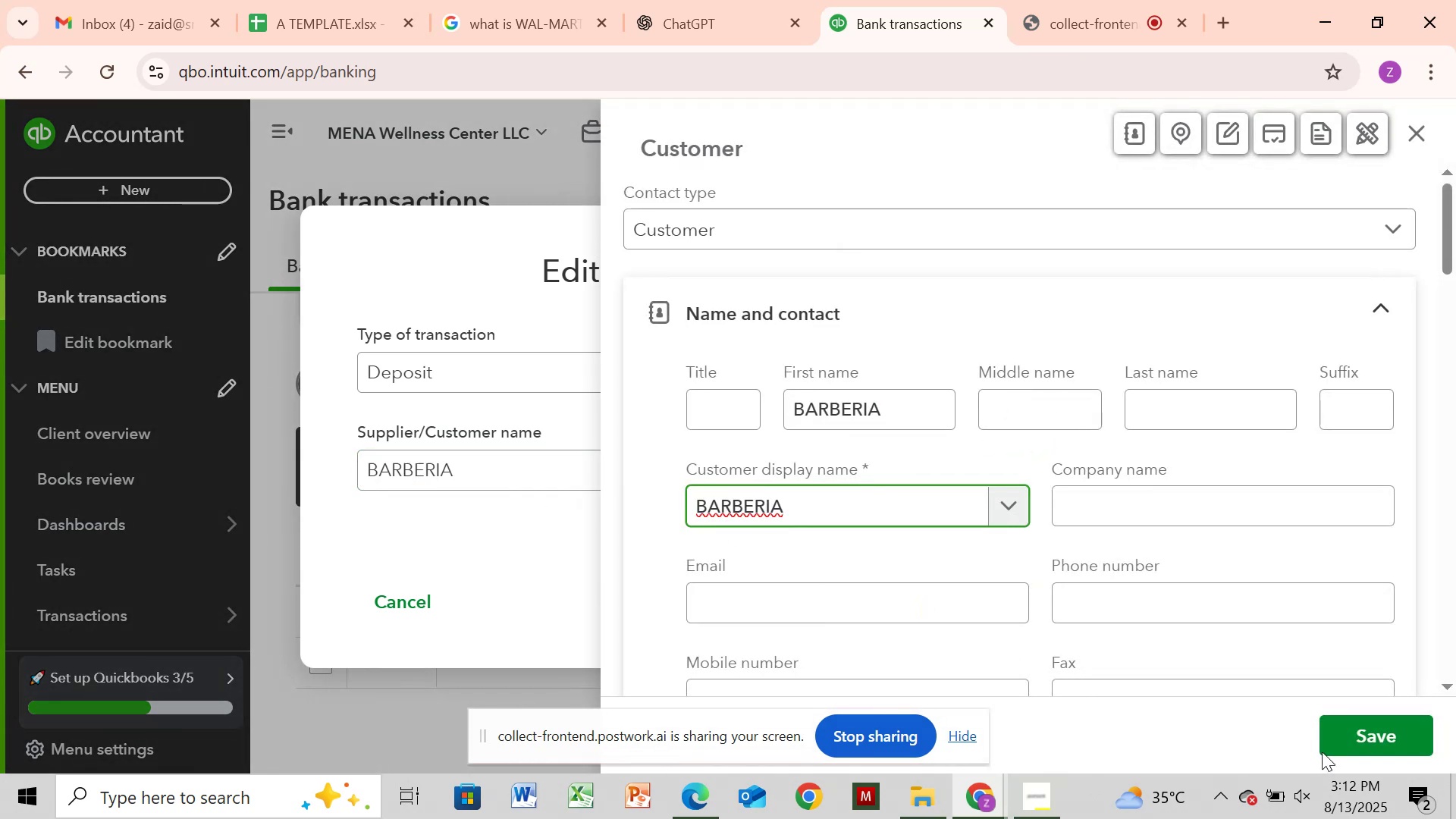 
left_click([1380, 736])
 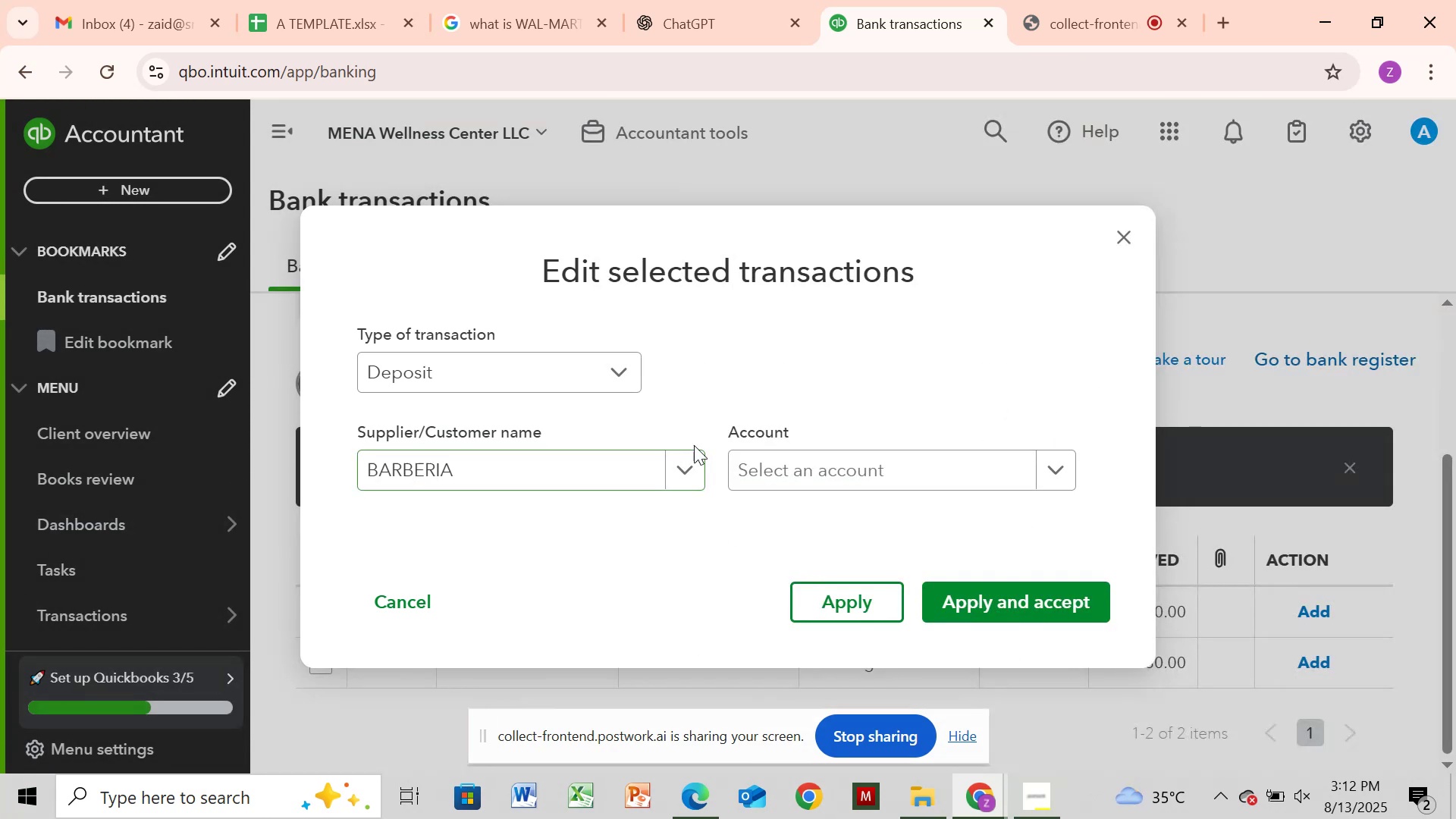 
left_click([792, 476])
 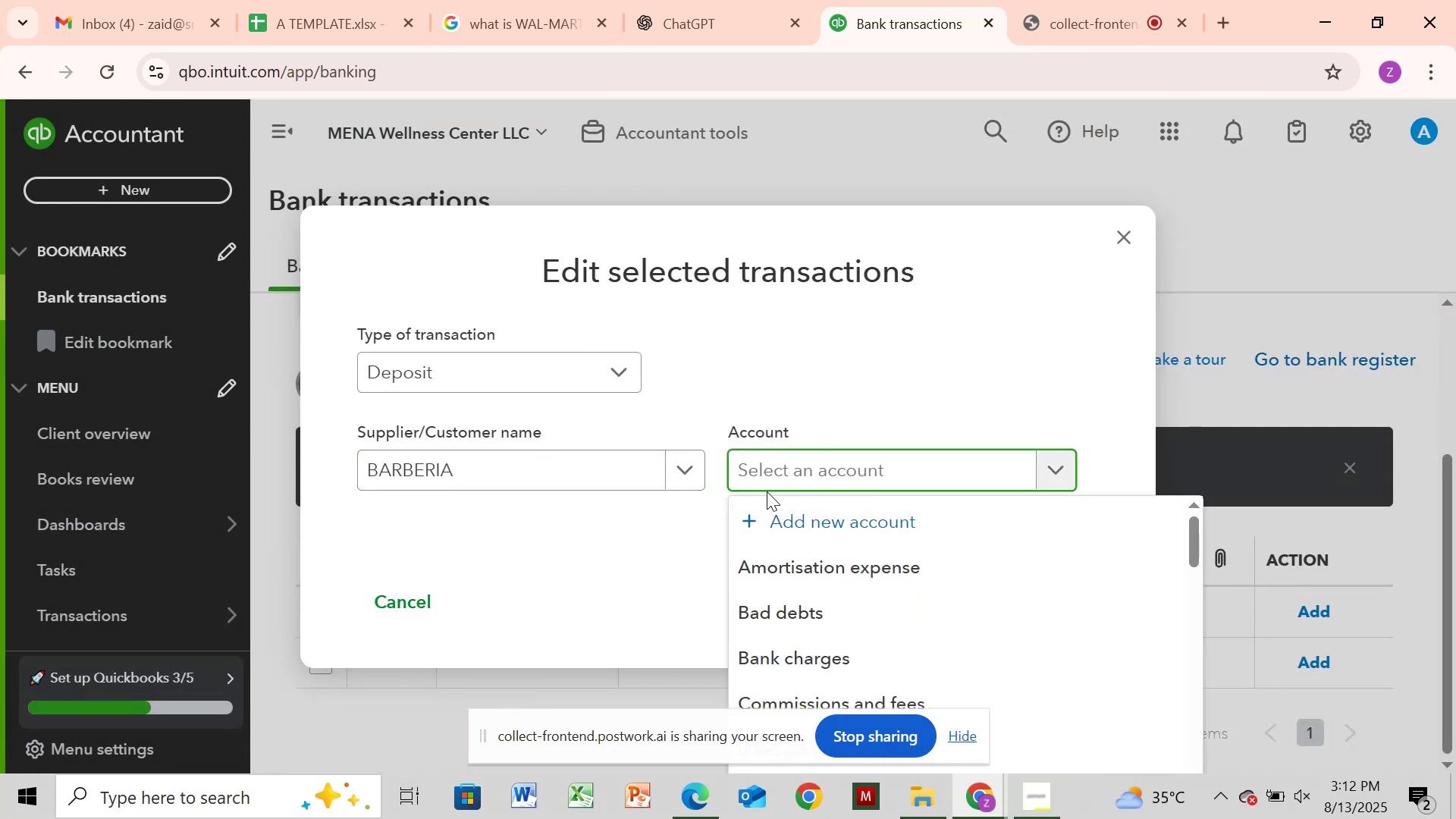 
type(ser)
 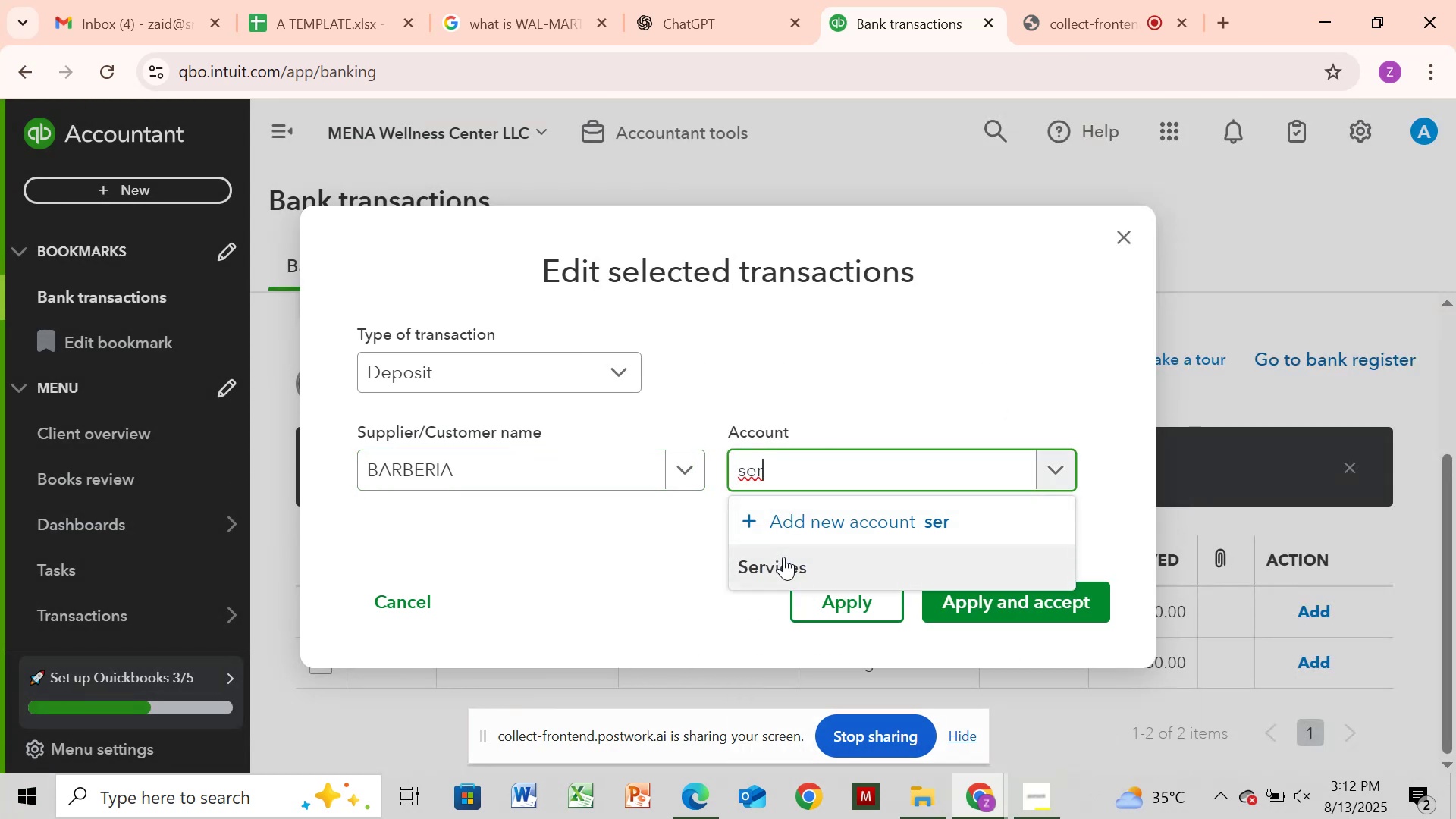 
left_click([783, 557])
 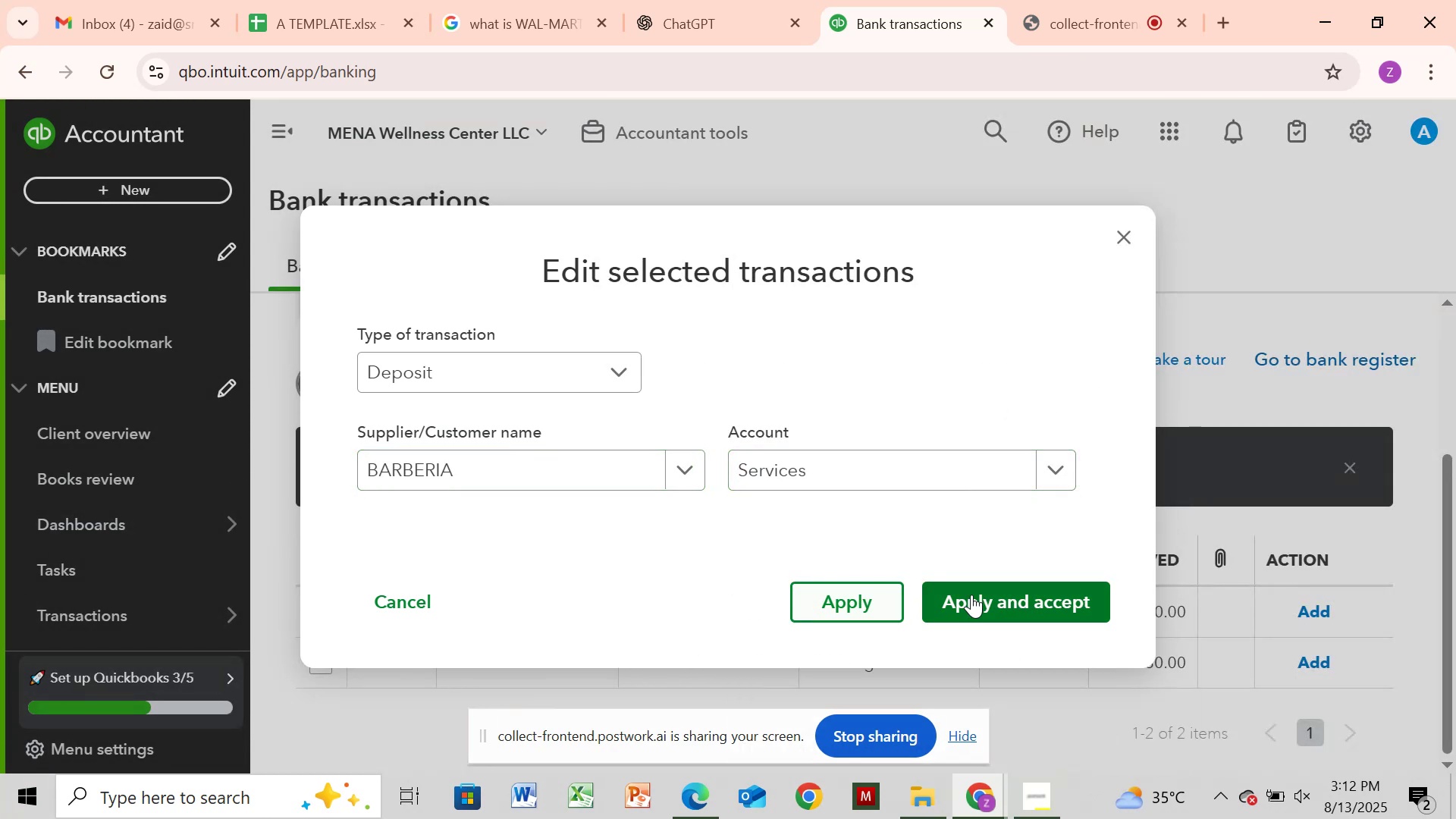 
left_click([973, 595])
 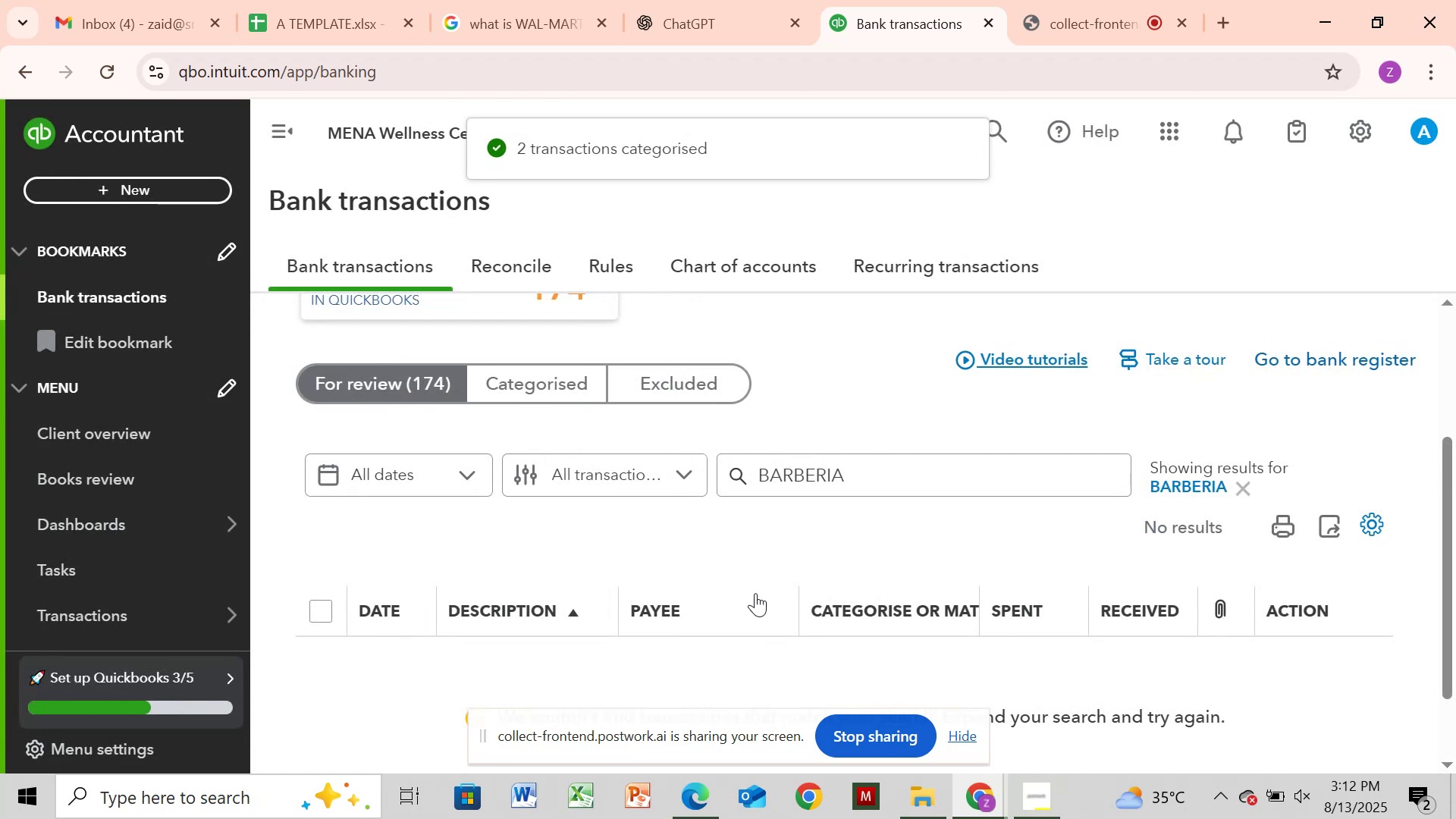 
wait(9.14)
 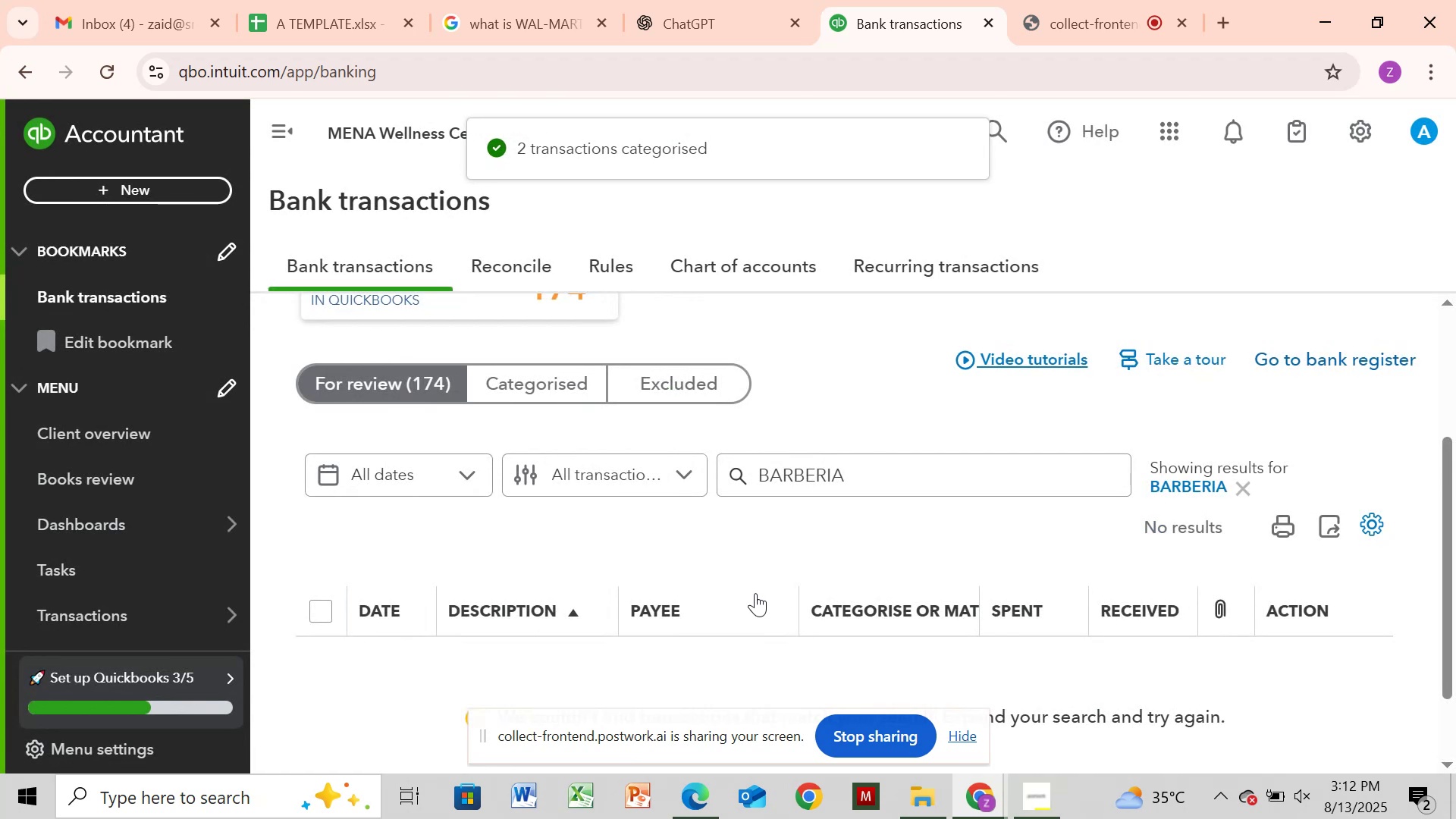 
left_click([1233, 490])
 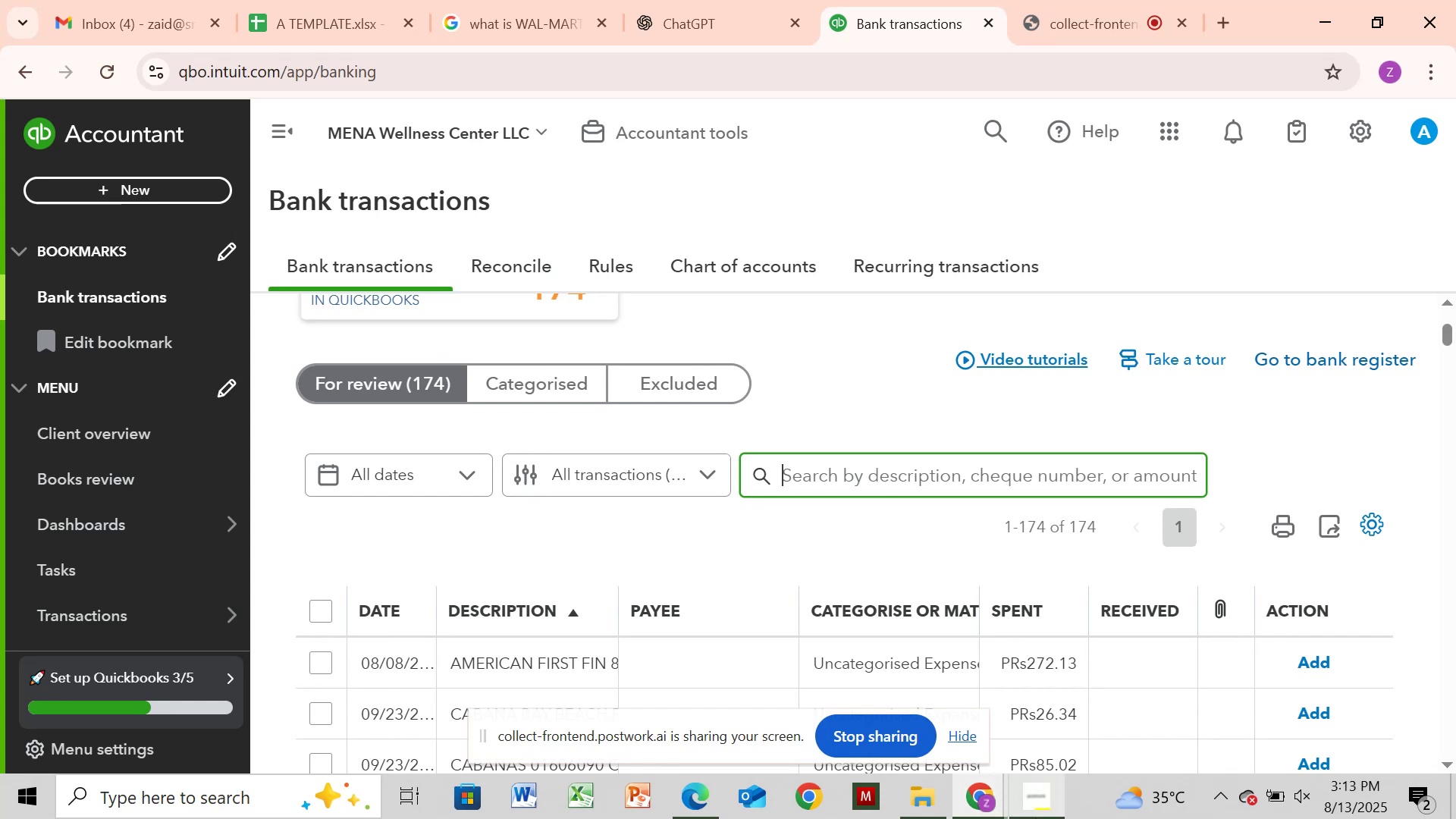 
scroll: coordinate [1058, 559], scroll_direction: down, amount: 3.0
 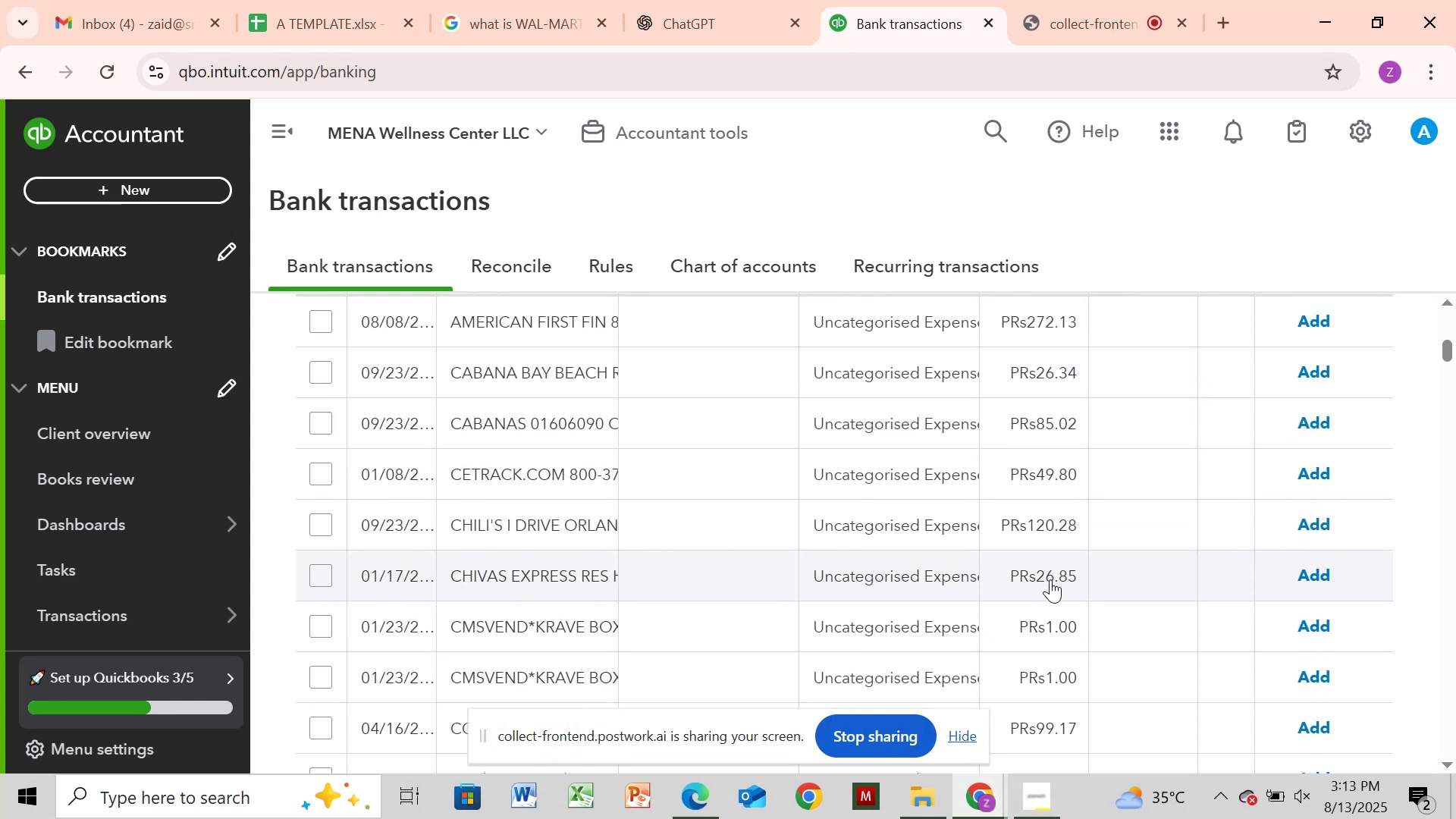 
scroll: coordinate [1050, 579], scroll_direction: up, amount: 1.0
 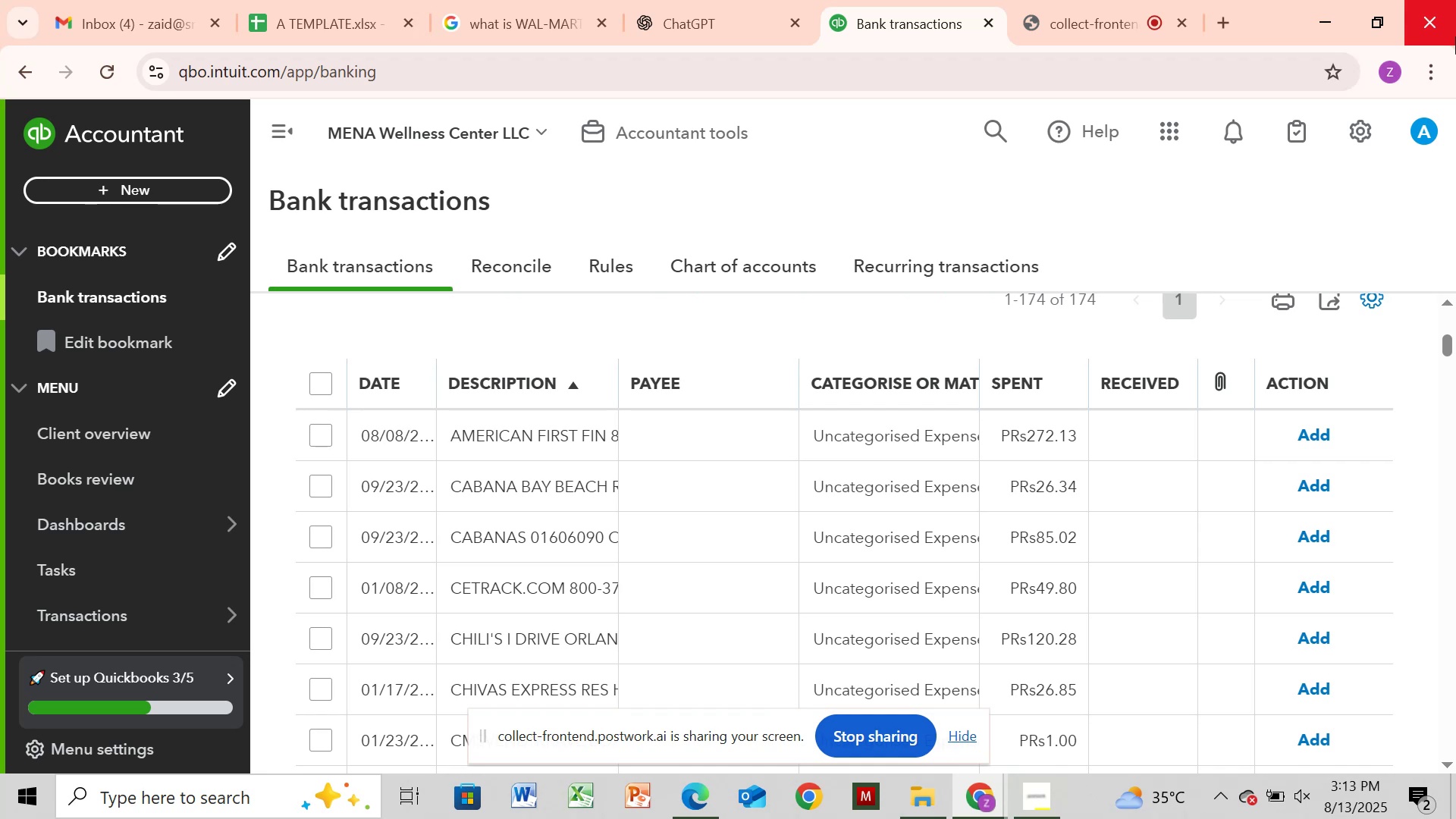 
wait(44.24)
 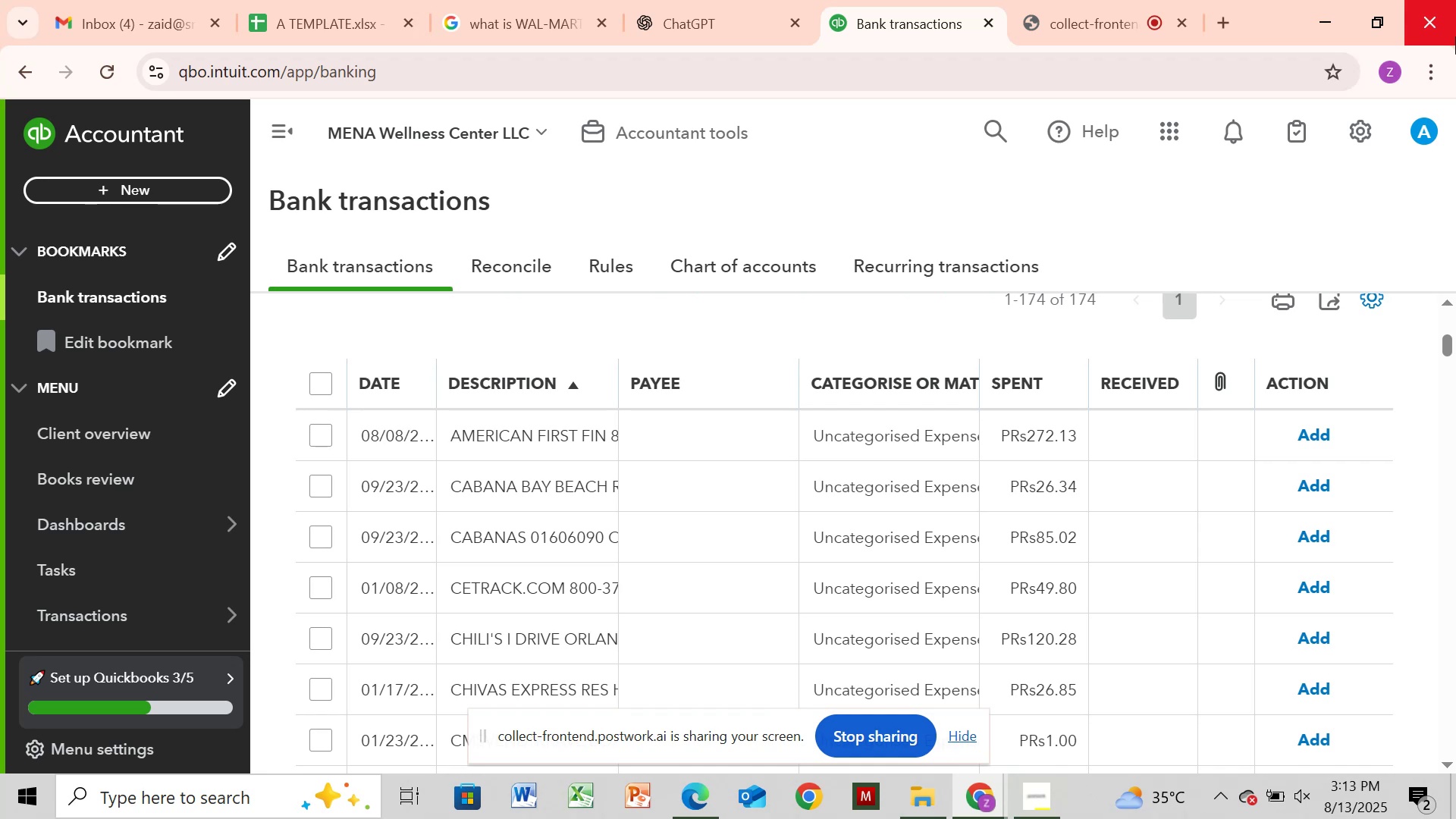 
scroll: coordinate [502, 378], scroll_direction: down, amount: 3.0
 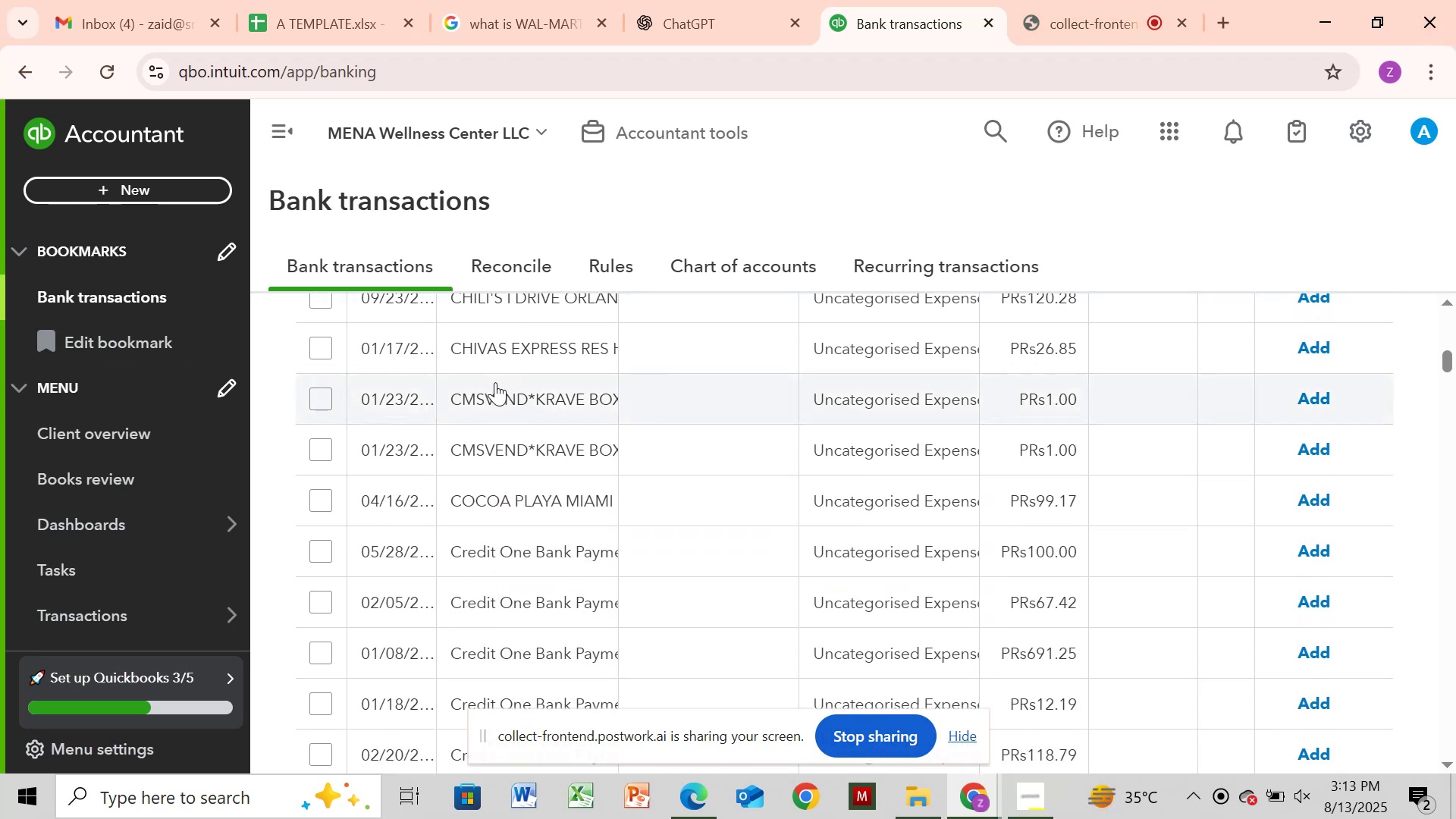 
scroll: coordinate [514, 381], scroll_direction: up, amount: 4.0
 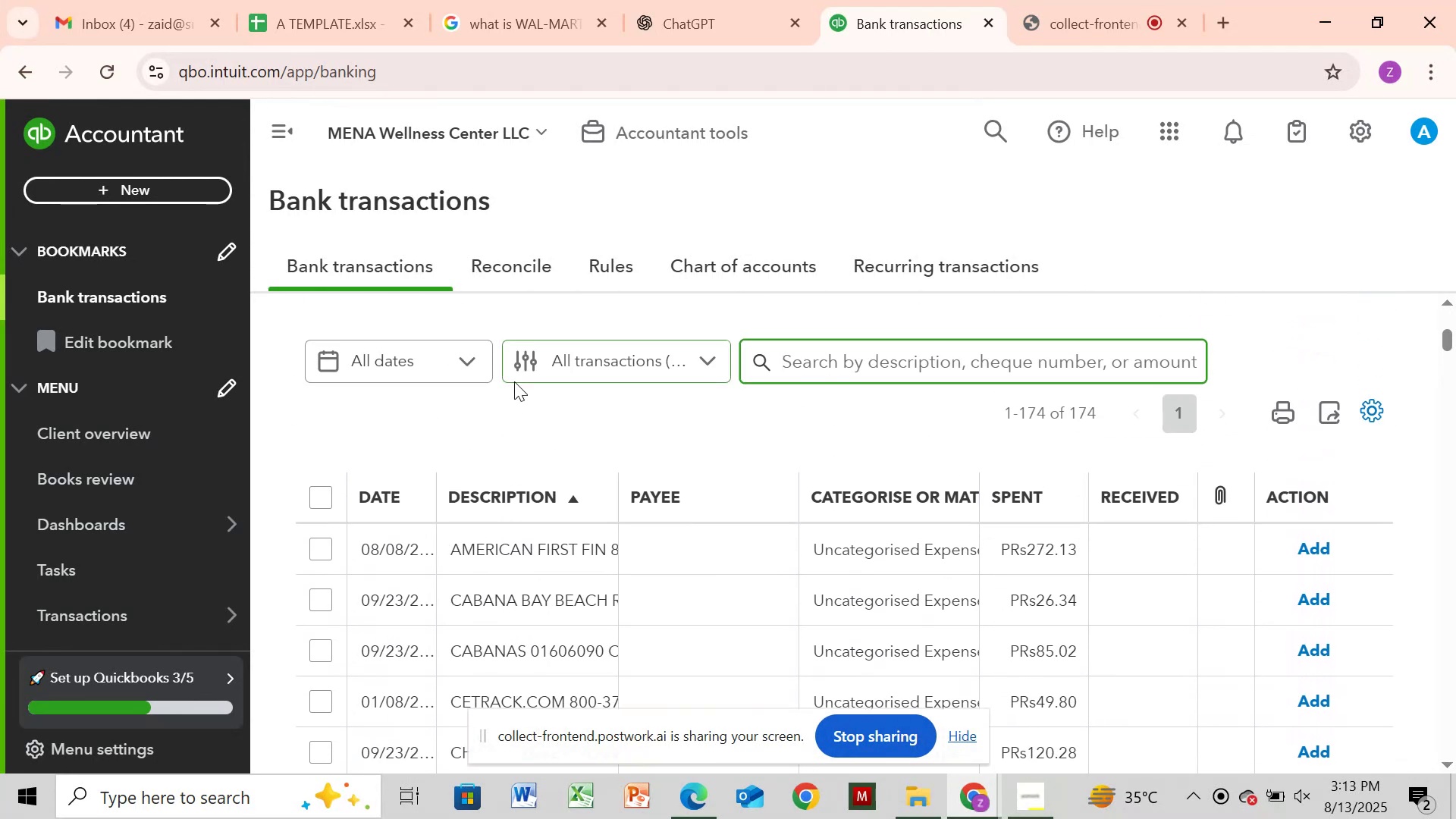 
scroll: coordinate [514, 382], scroll_direction: down, amount: 4.0
 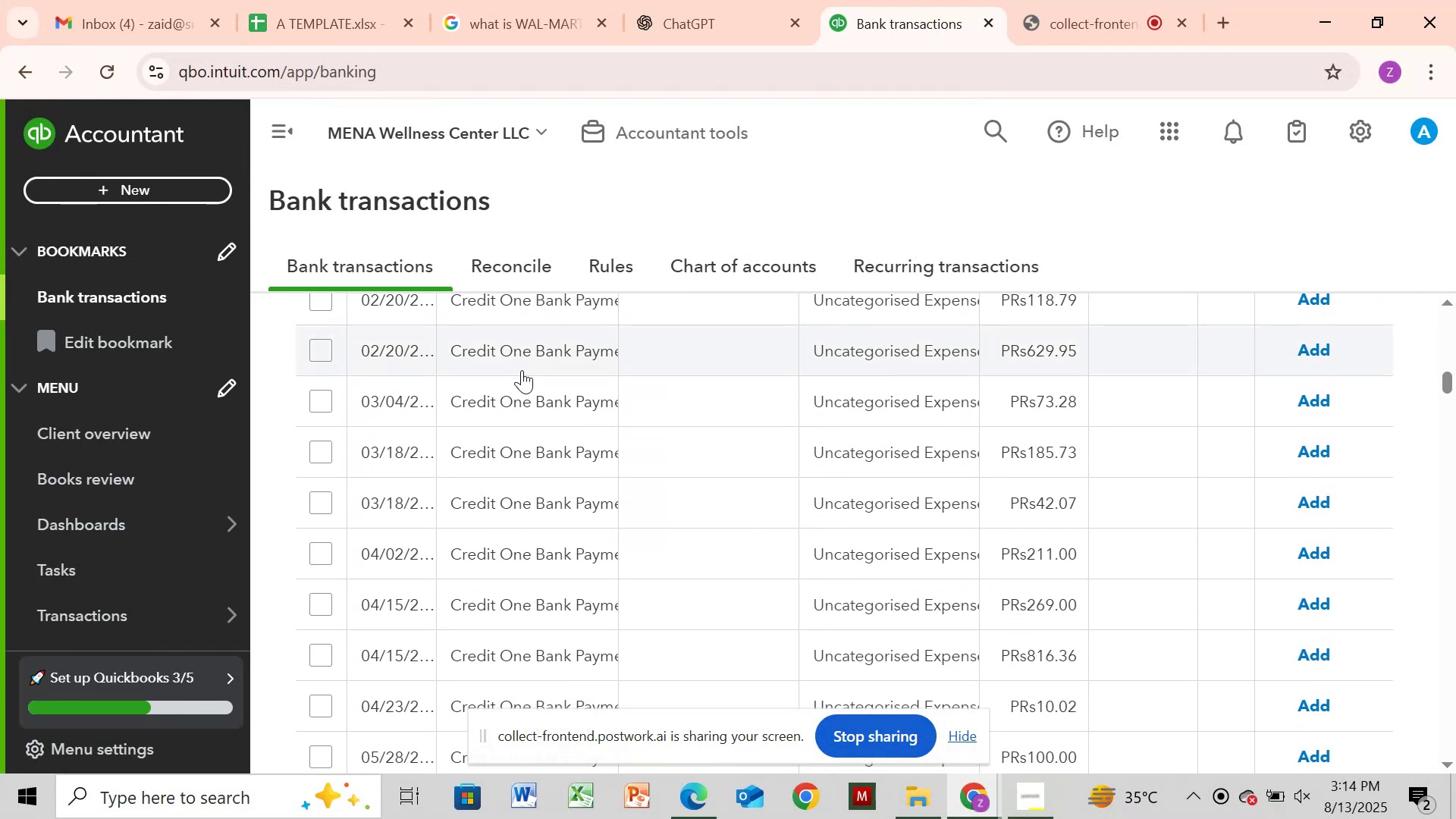 
scroll: coordinate [523, 363], scroll_direction: up, amount: 3.0
 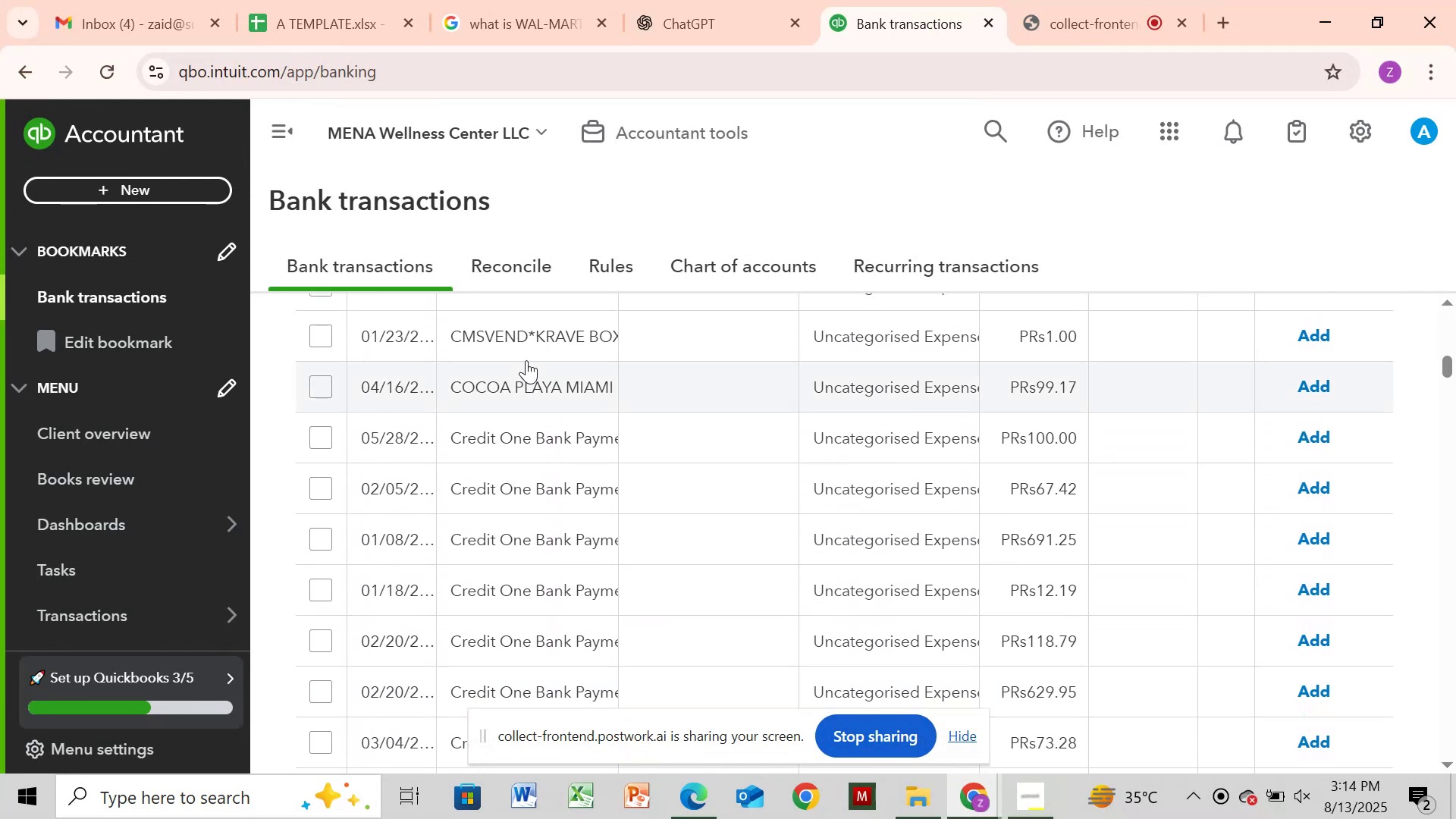 
scroll: coordinate [534, 390], scroll_direction: down, amount: 8.0
 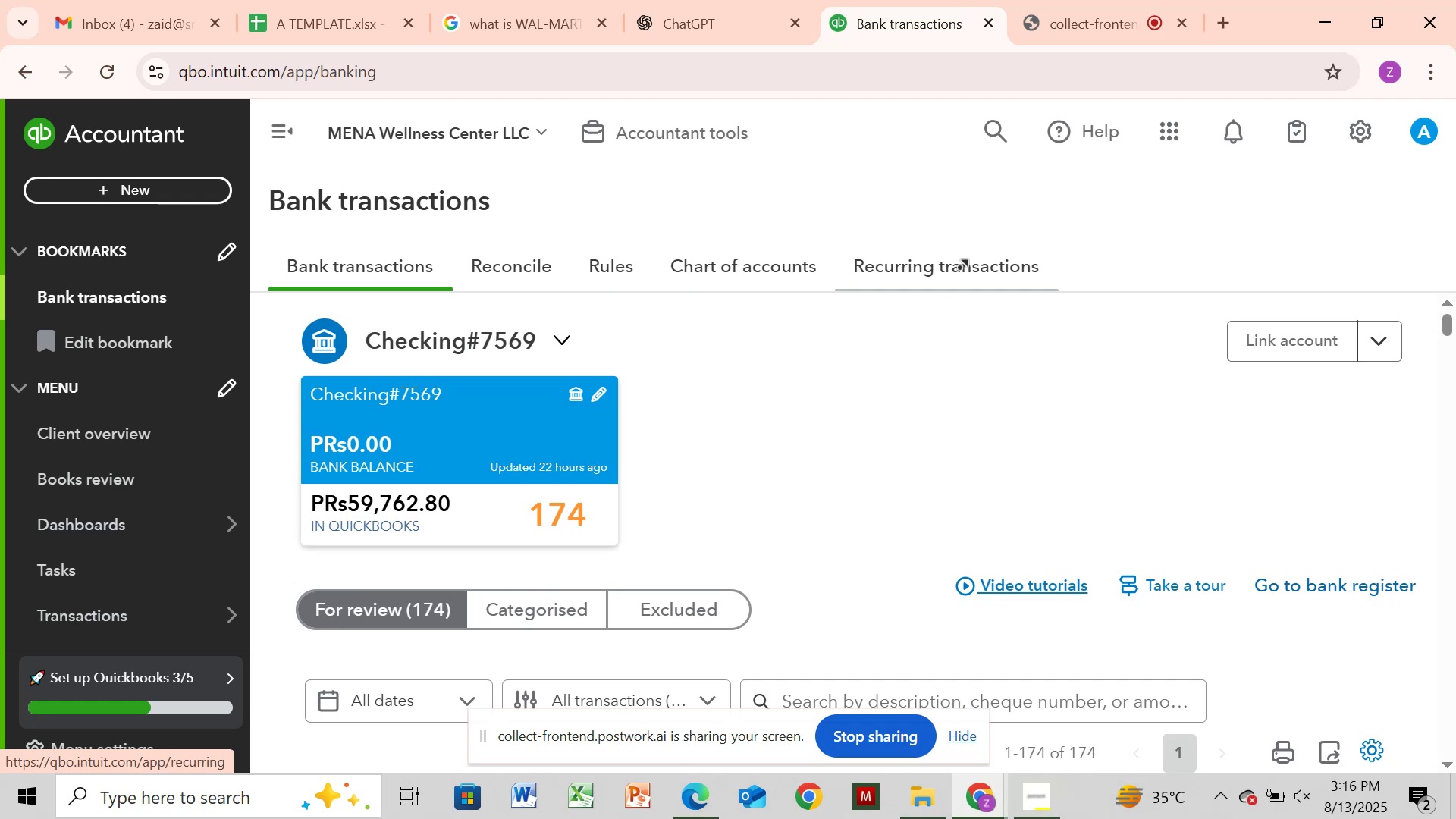 
wait(132.03)
 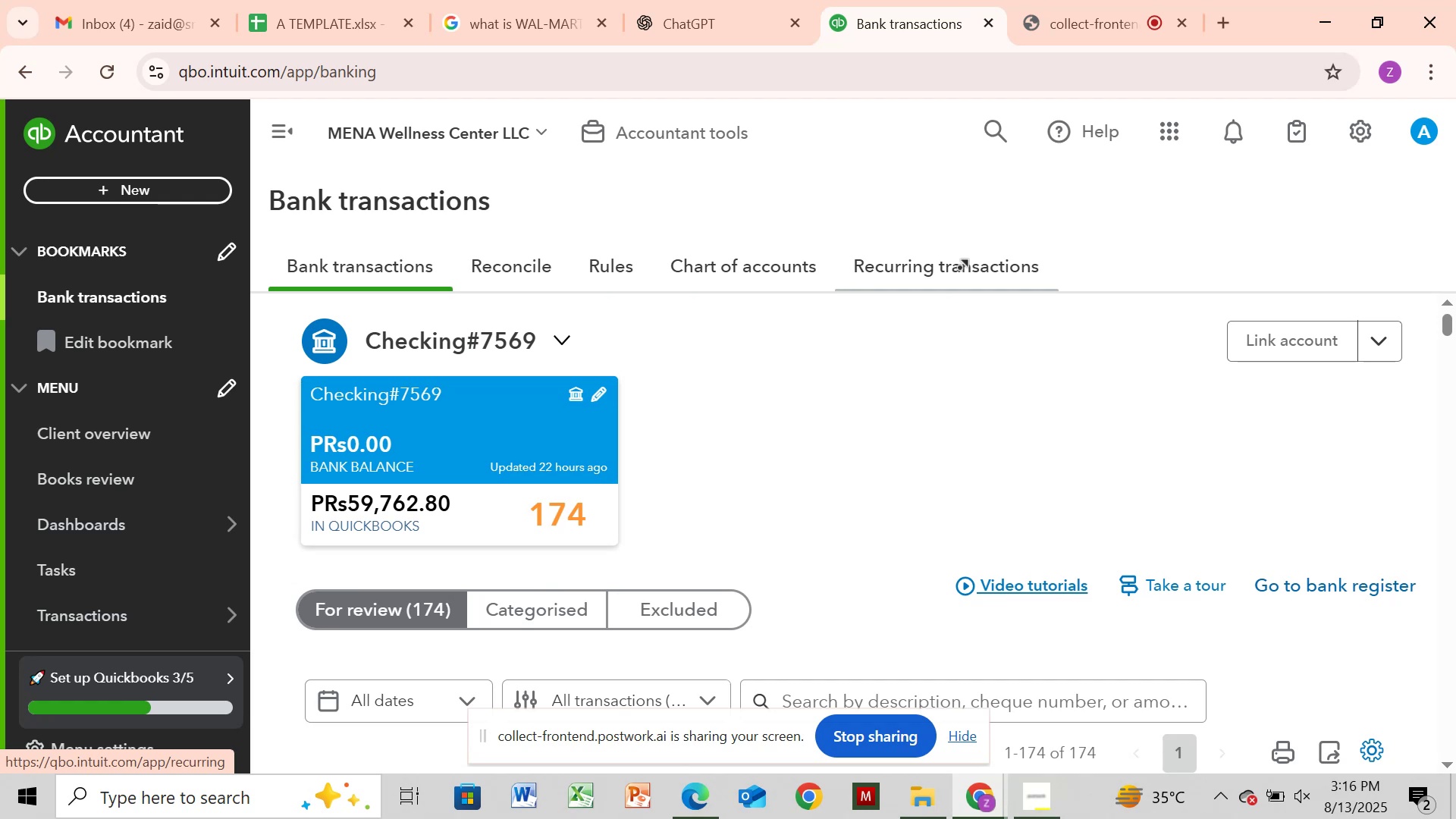 
scroll: coordinate [970, 299], scroll_direction: none, amount: 0.0
 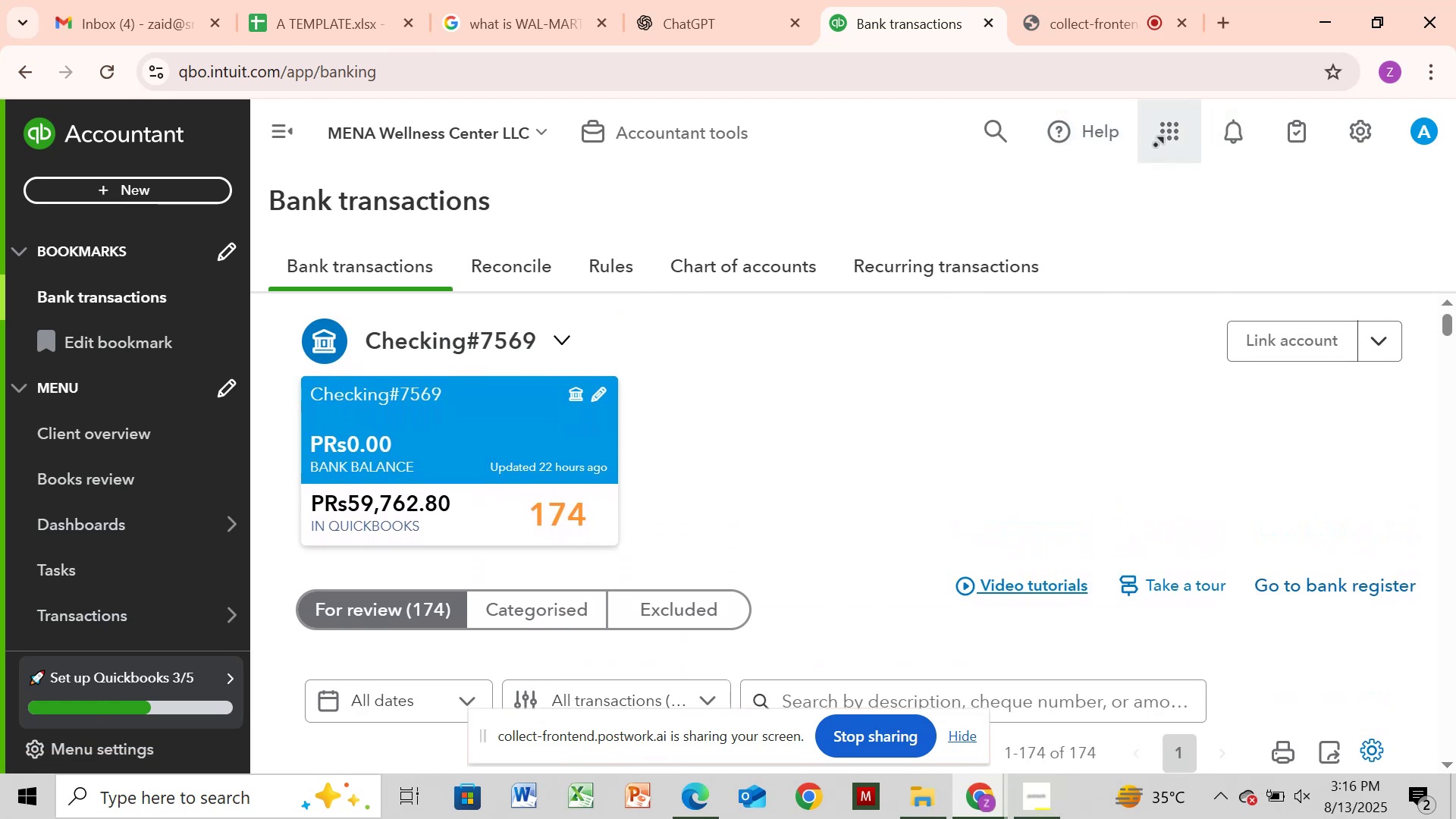 
wait(5.25)
 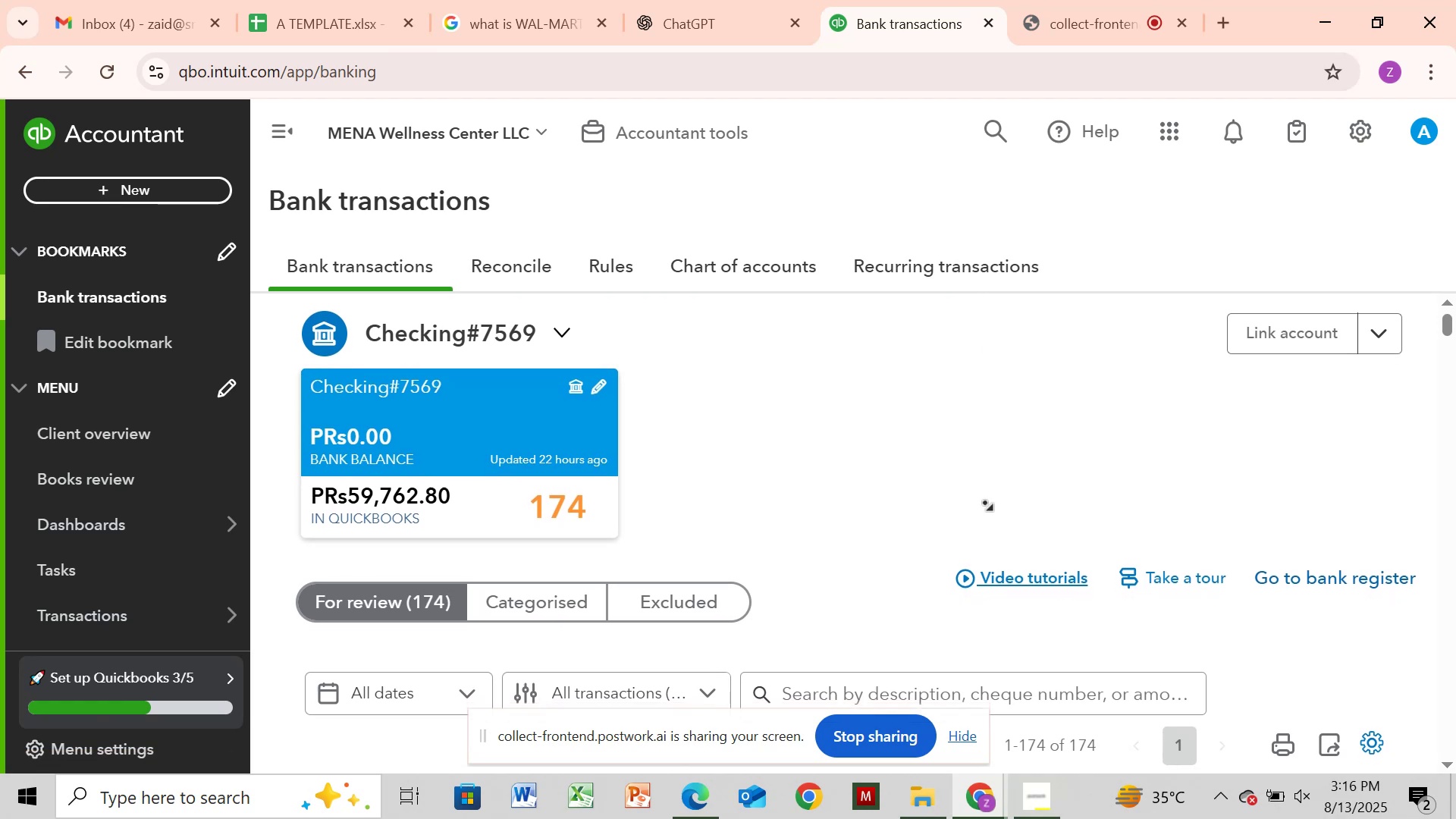 
scroll: coordinate [1163, 379], scroll_direction: down, amount: 4.0
 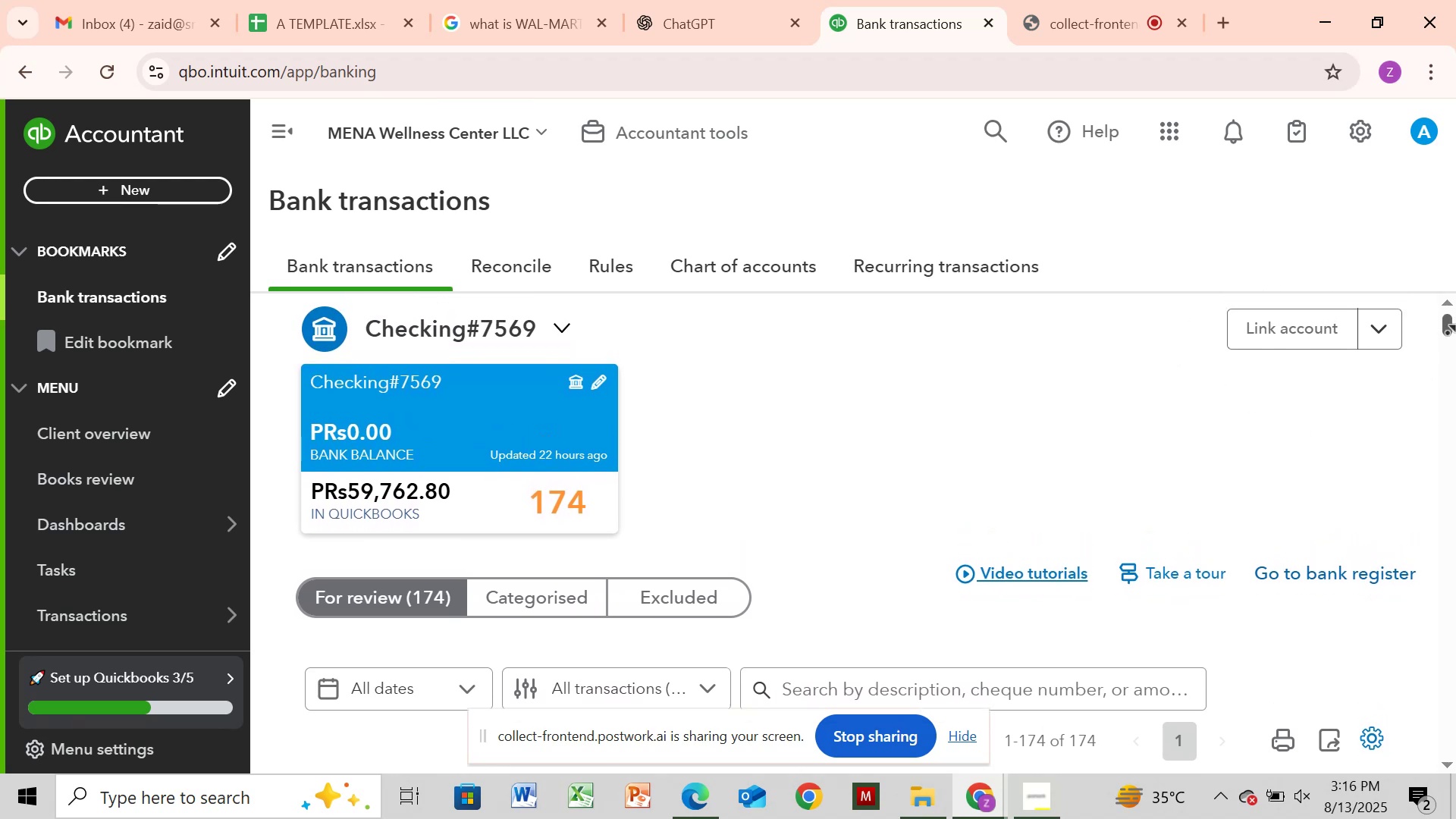 
left_click_drag(start_coordinate=[1446, 333], to_coordinate=[1451, 334])
 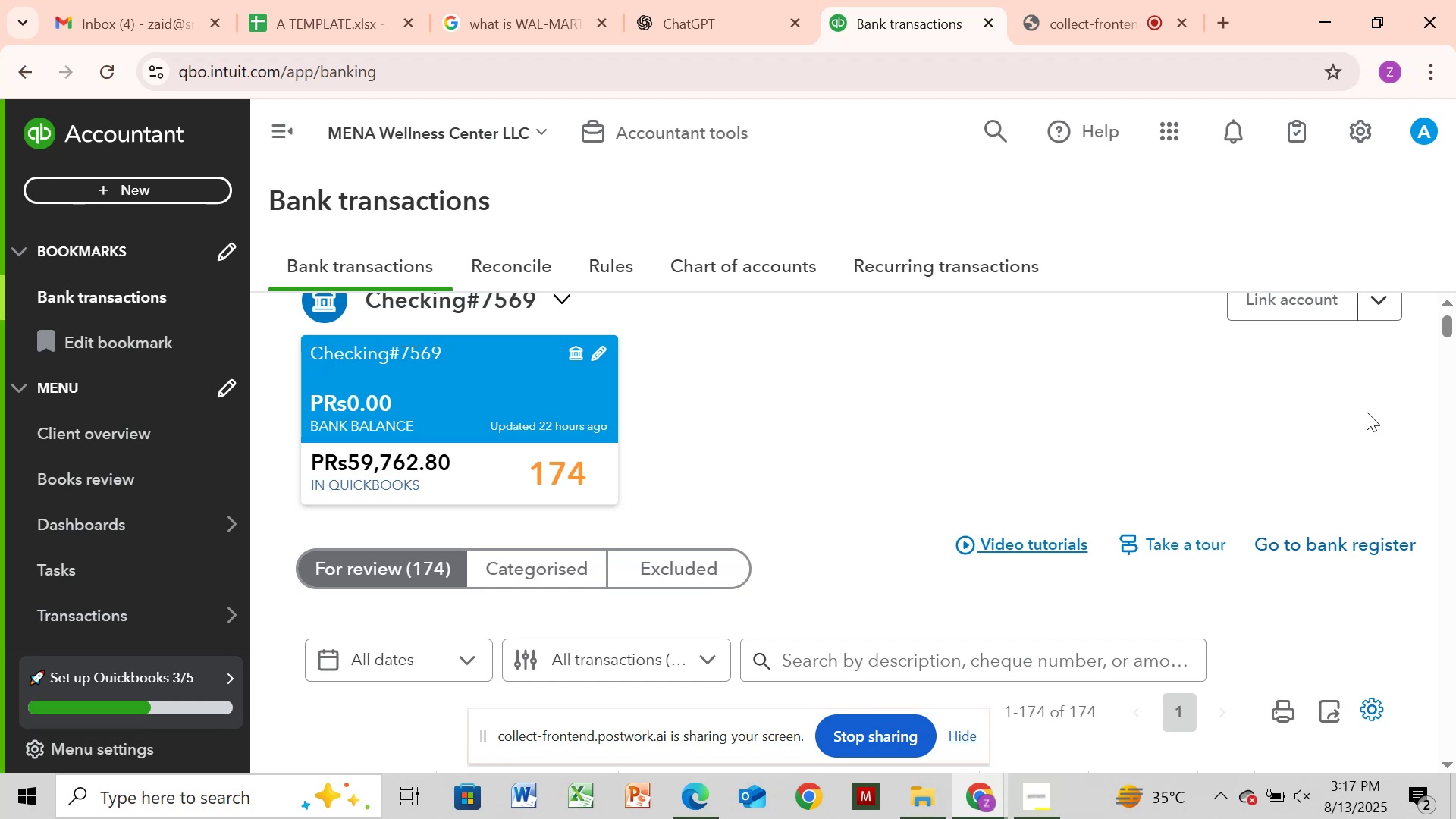 
wait(73.7)
 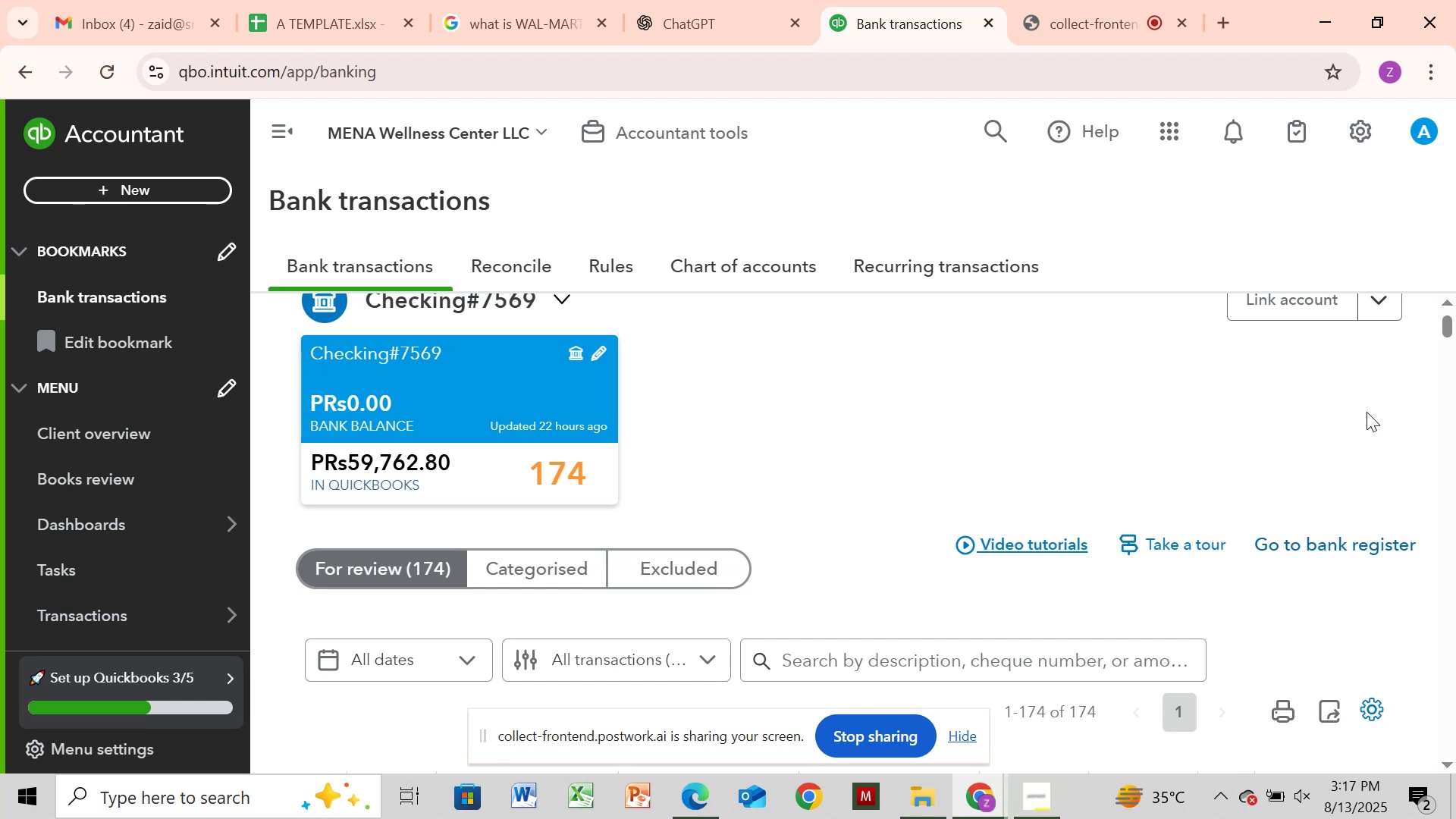 
scroll: coordinate [1256, 561], scroll_direction: up, amount: 2.0
 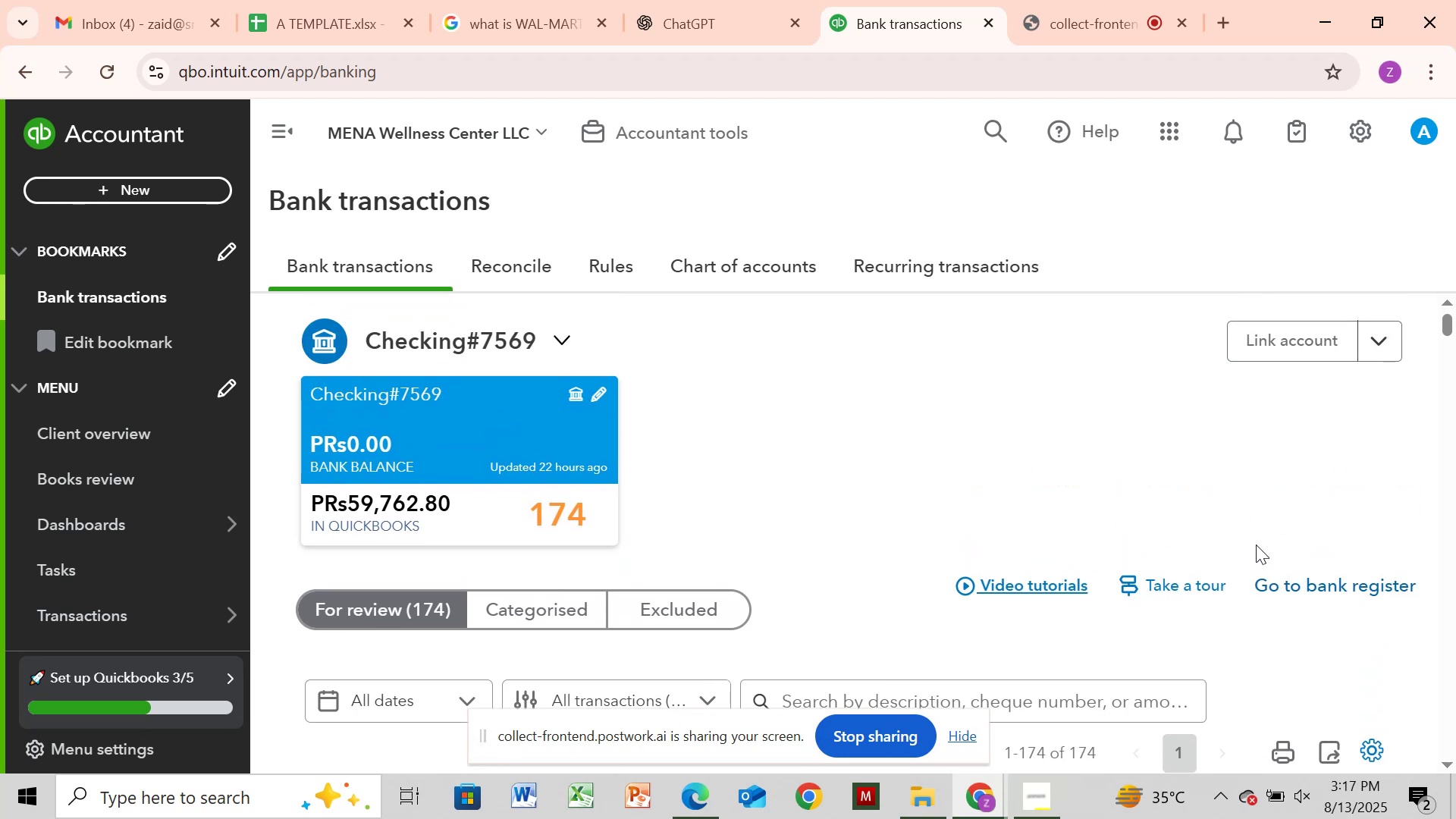 
scroll: coordinate [1181, 529], scroll_direction: down, amount: 10.0
 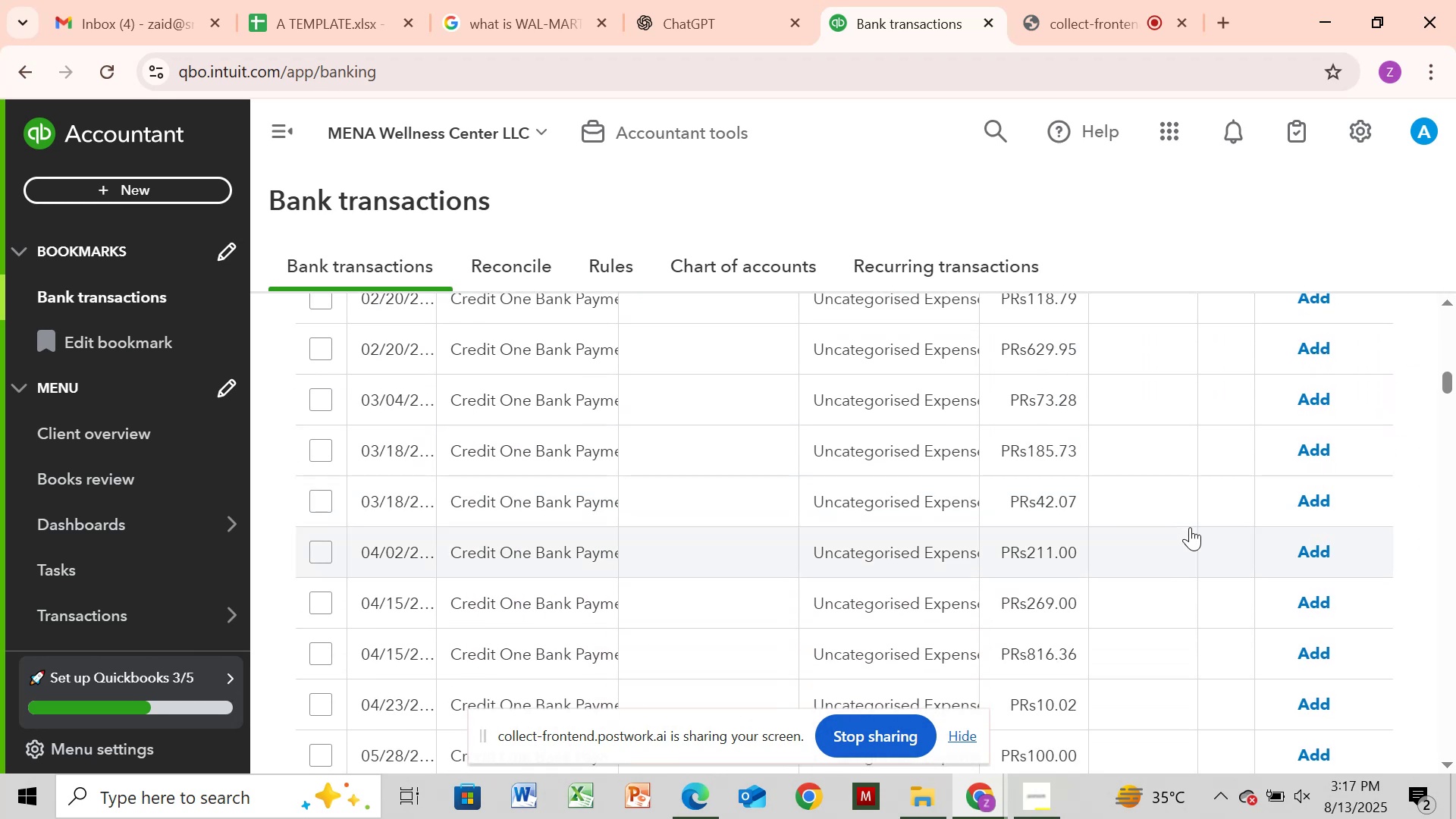 
scroll: coordinate [1193, 460], scroll_direction: none, amount: 0.0
 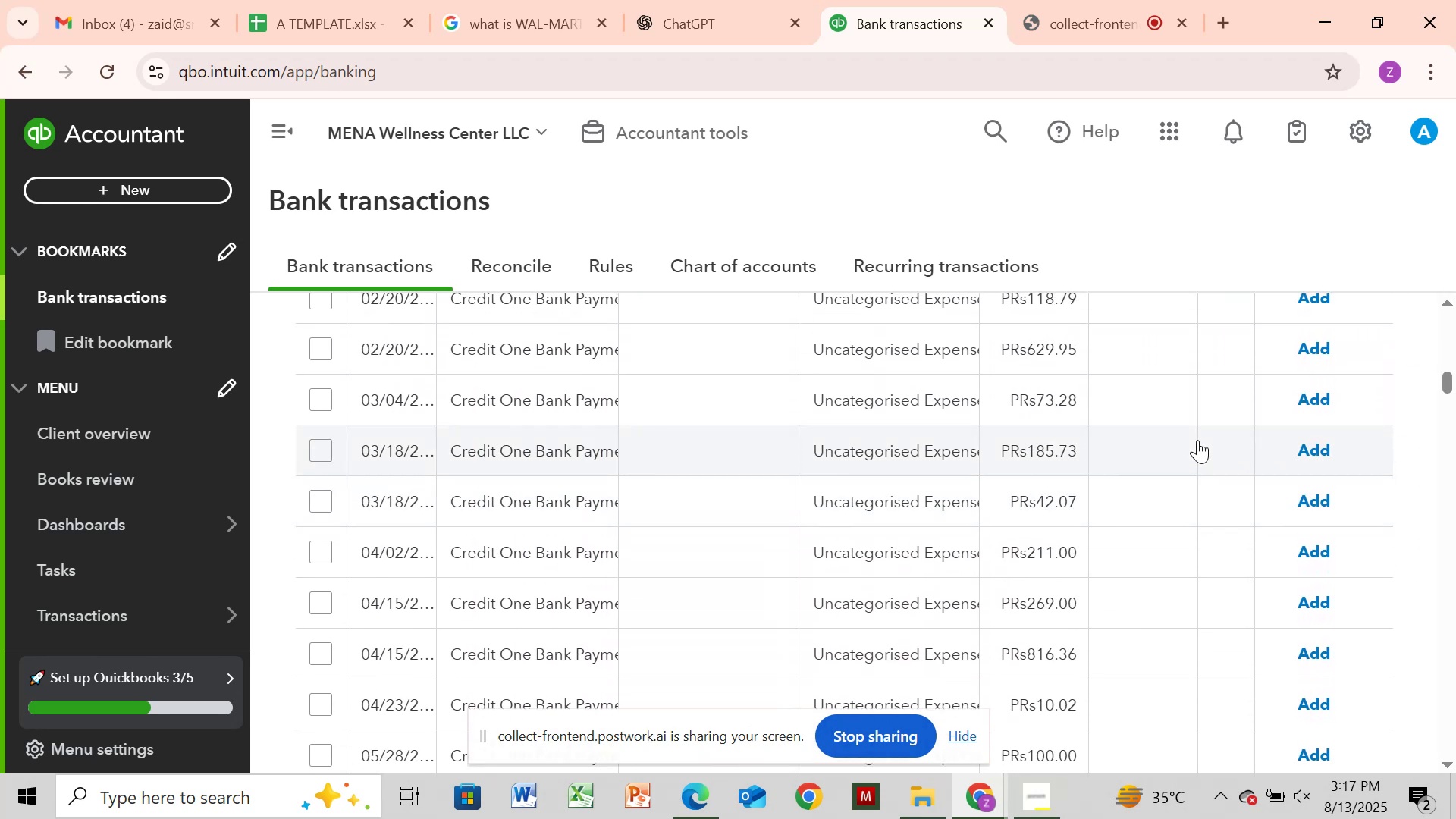 
scroll: coordinate [1197, 440], scroll_direction: down, amount: 1.0
 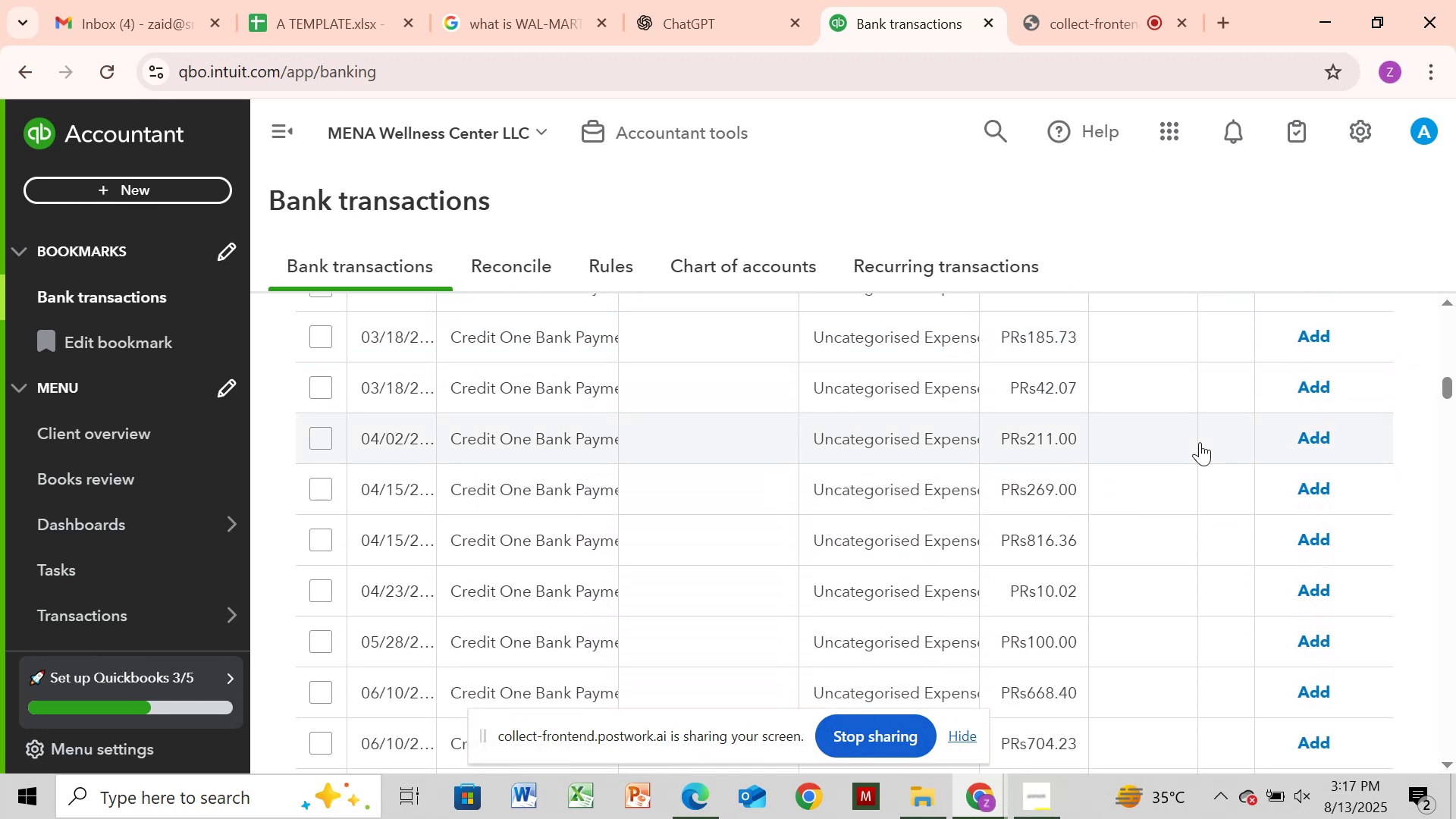 
scroll: coordinate [1200, 442], scroll_direction: up, amount: 1.0
 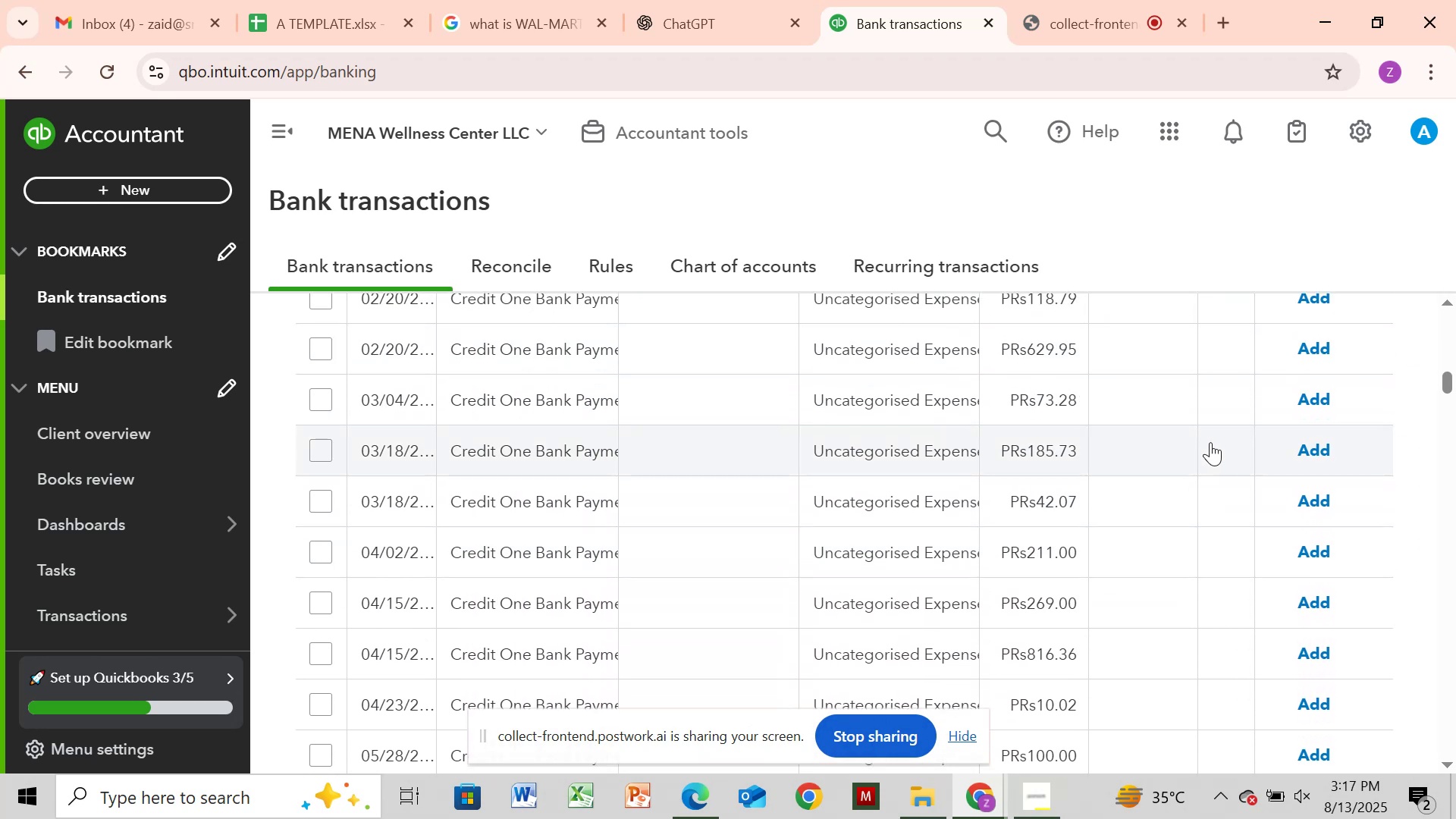 
scroll: coordinate [1217, 430], scroll_direction: down, amount: 2.0
 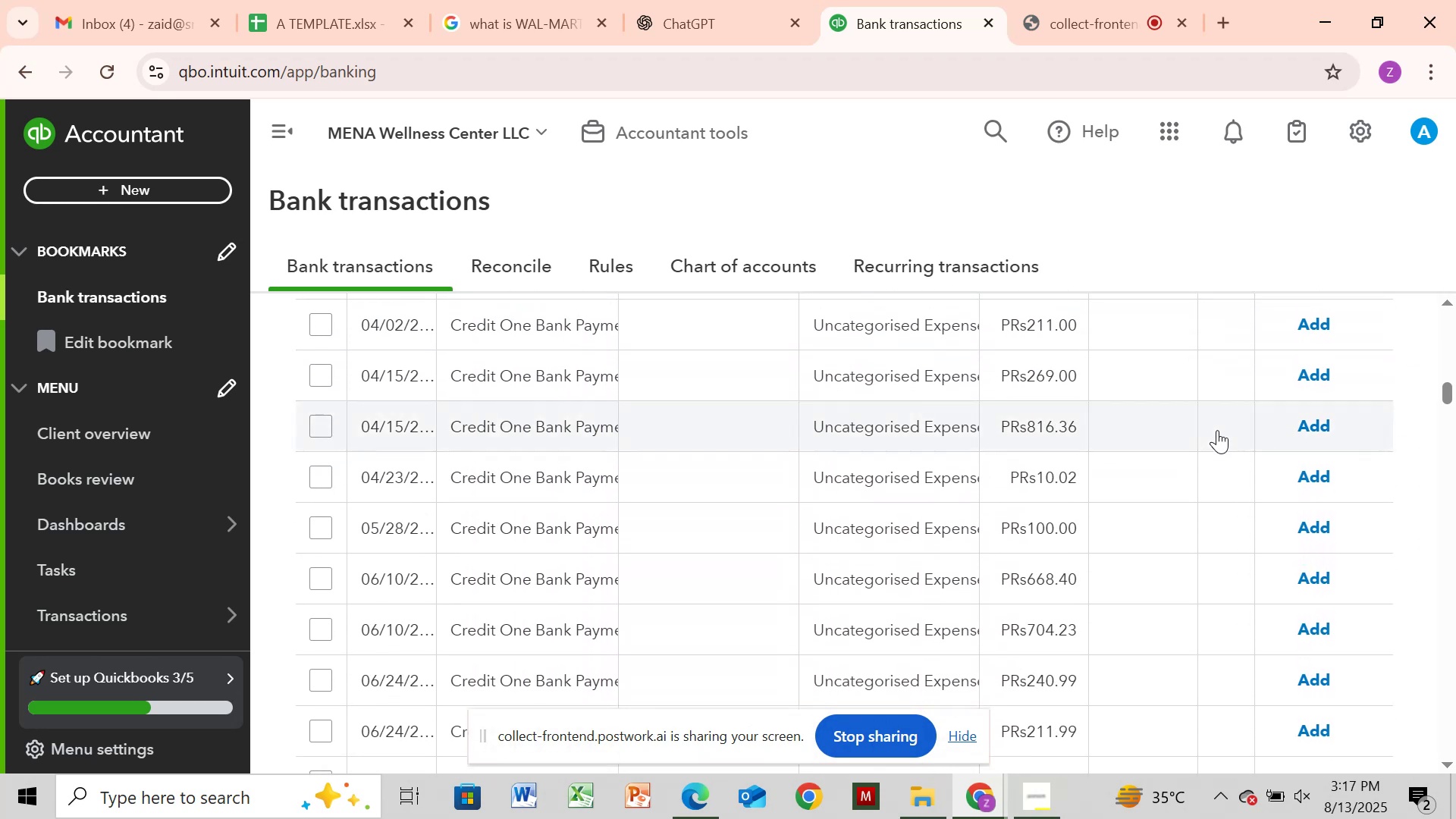 
scroll: coordinate [1254, 425], scroll_direction: up, amount: 7.0
 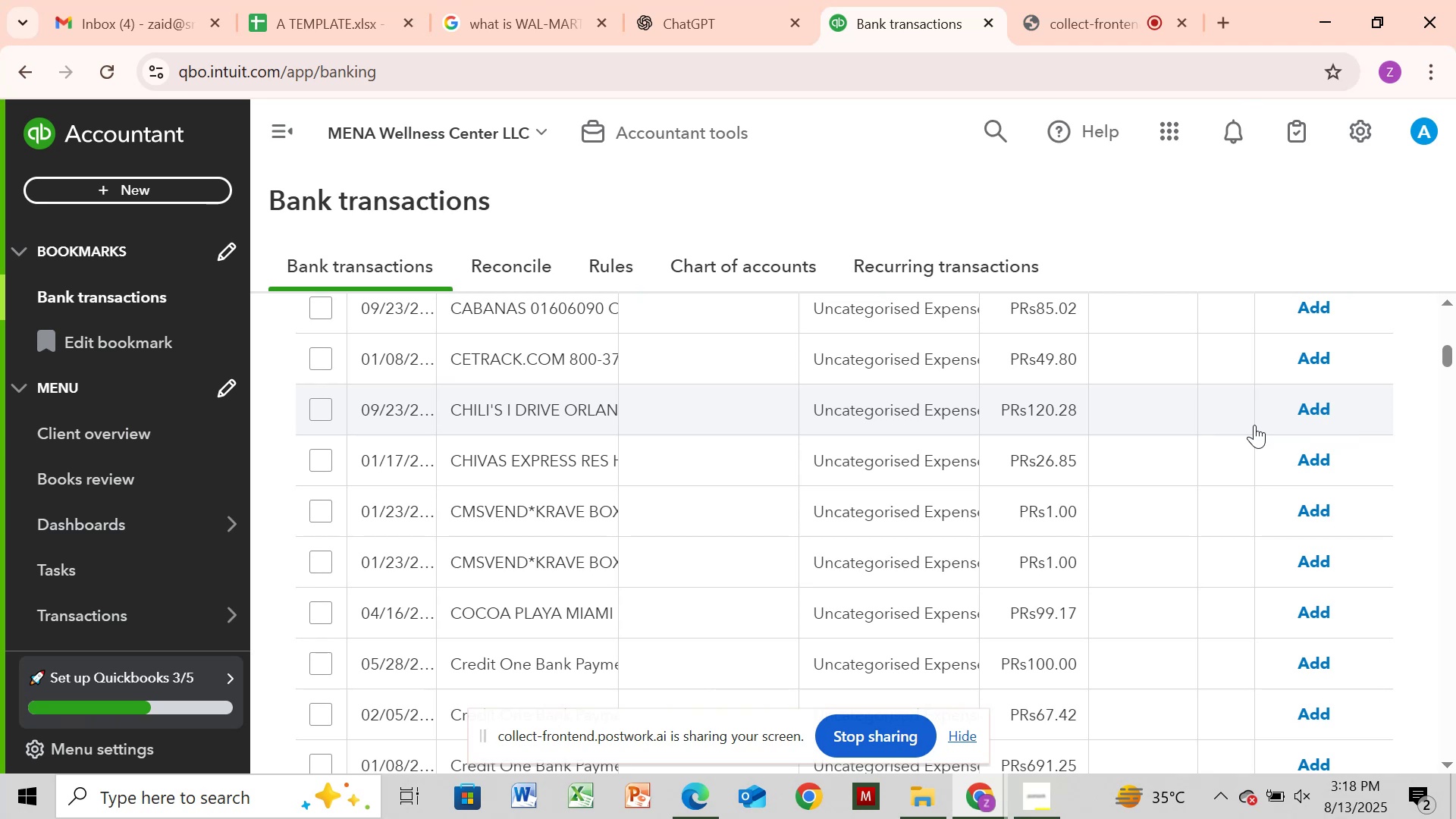 
wait(59.08)
 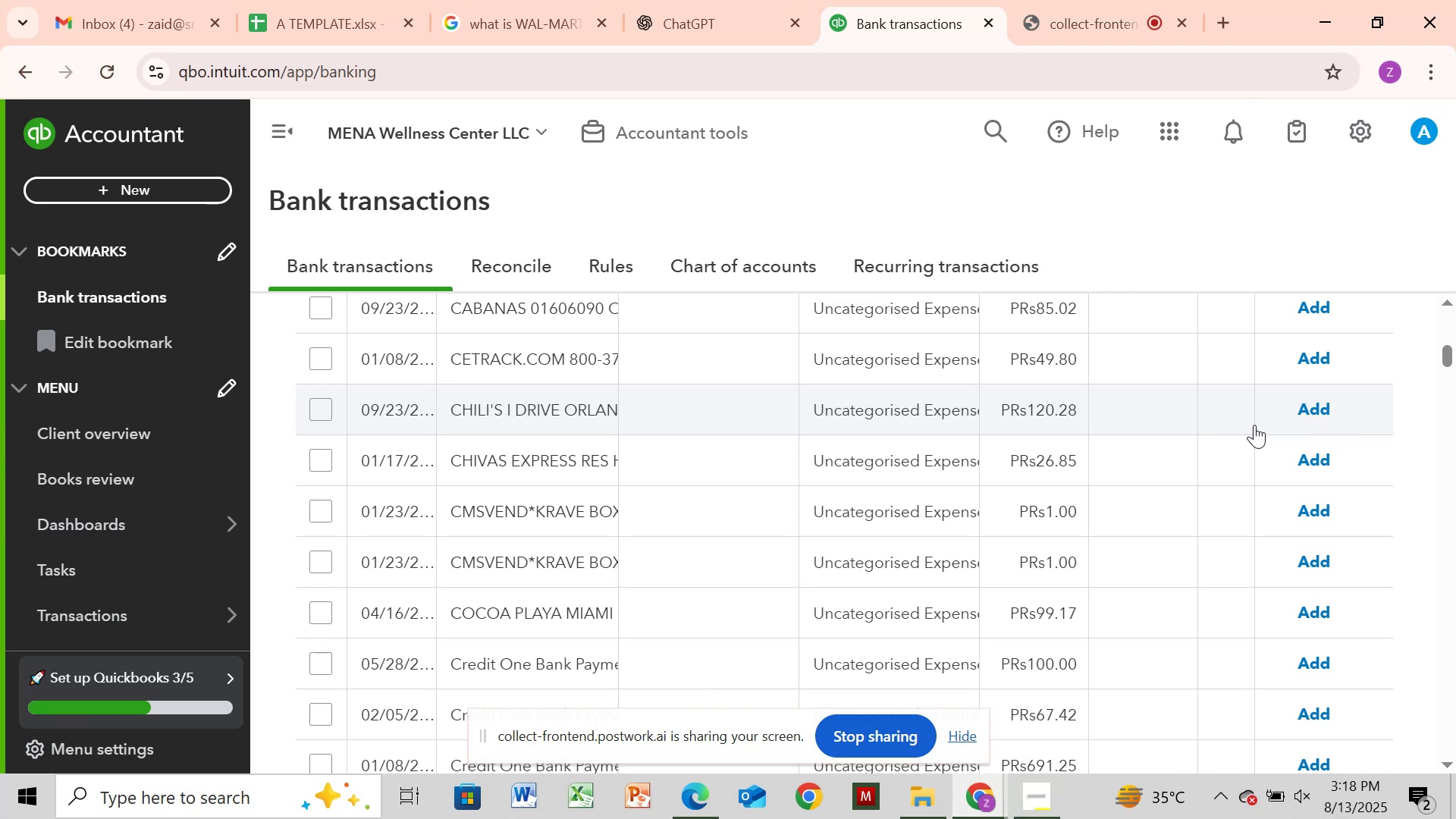 
scroll: coordinate [1274, 575], scroll_direction: none, amount: 0.0
 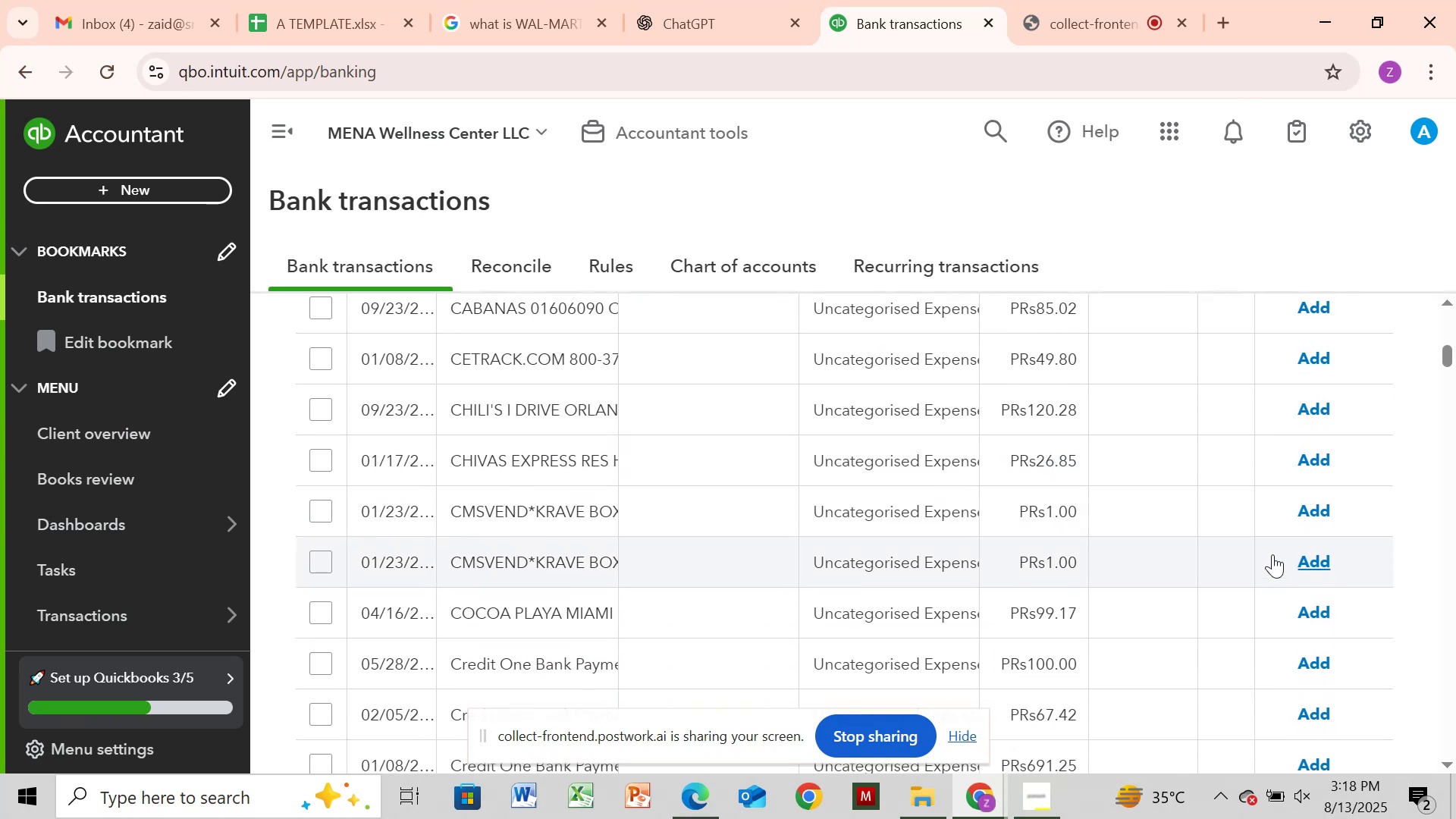 
scroll: coordinate [1272, 538], scroll_direction: up, amount: 1.0
 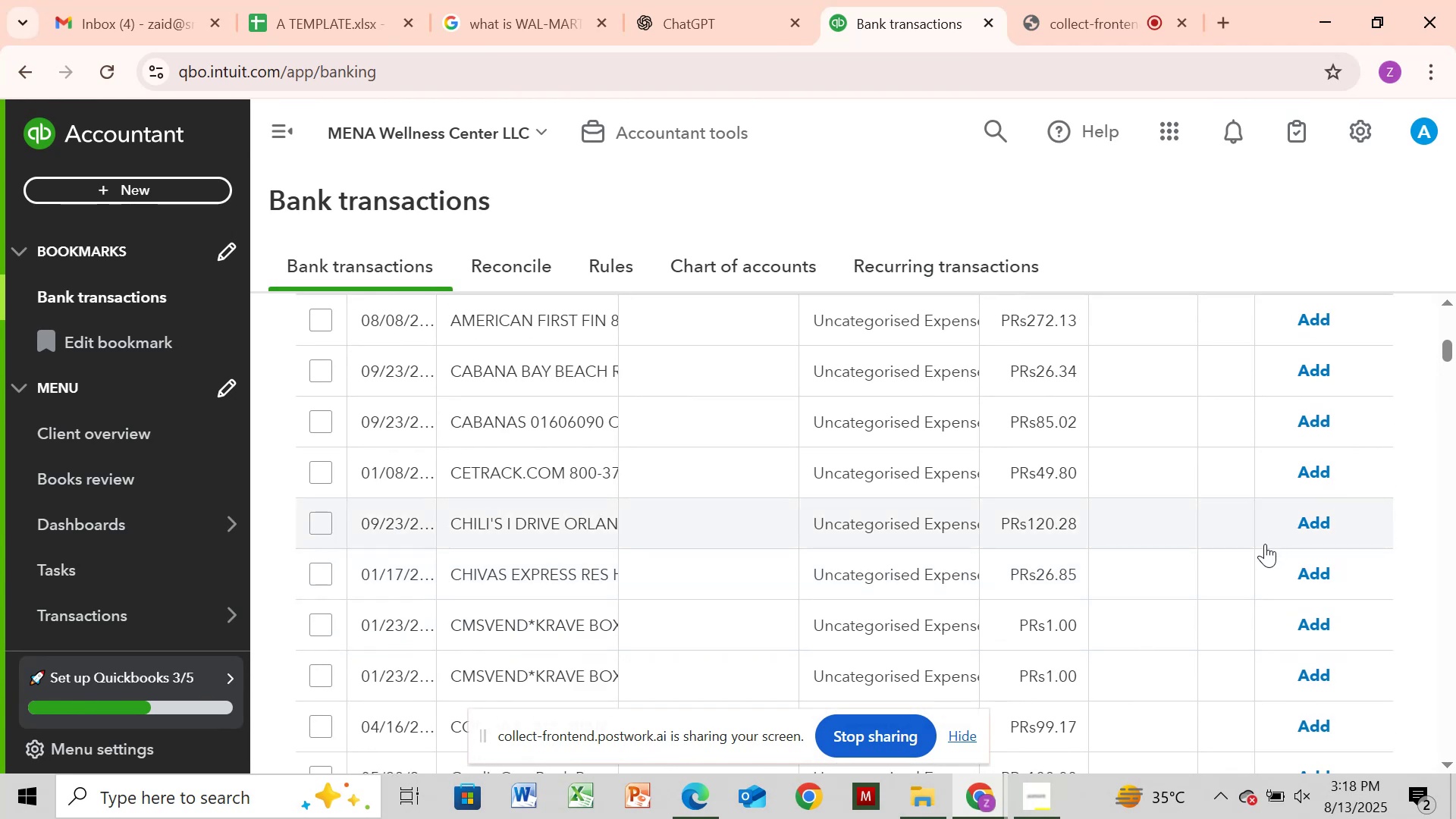 
scroll: coordinate [1257, 565], scroll_direction: down, amount: 1.0
 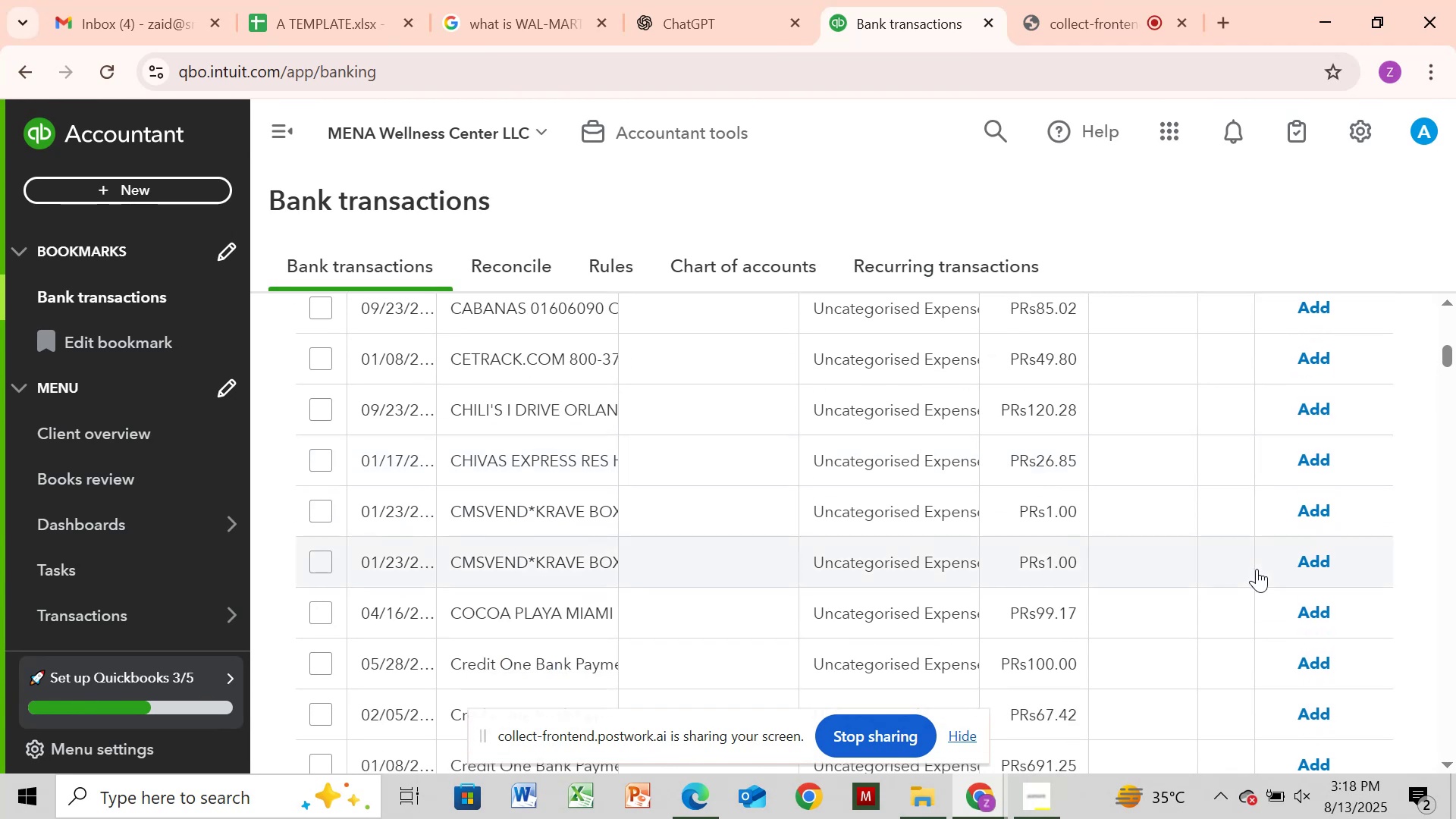 
scroll: coordinate [1257, 572], scroll_direction: none, amount: 0.0
 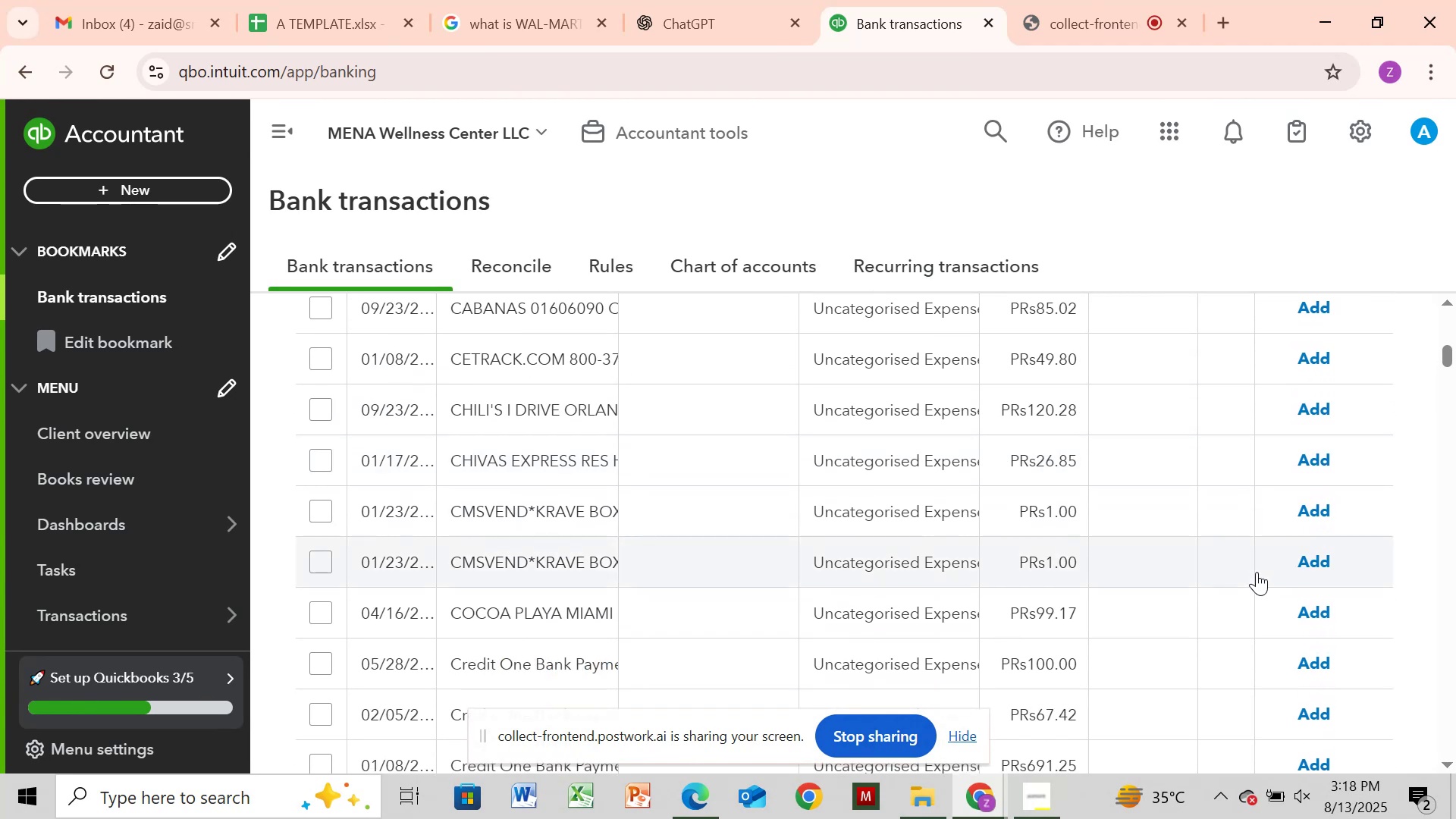 
scroll: coordinate [1258, 569], scroll_direction: down, amount: 4.0
 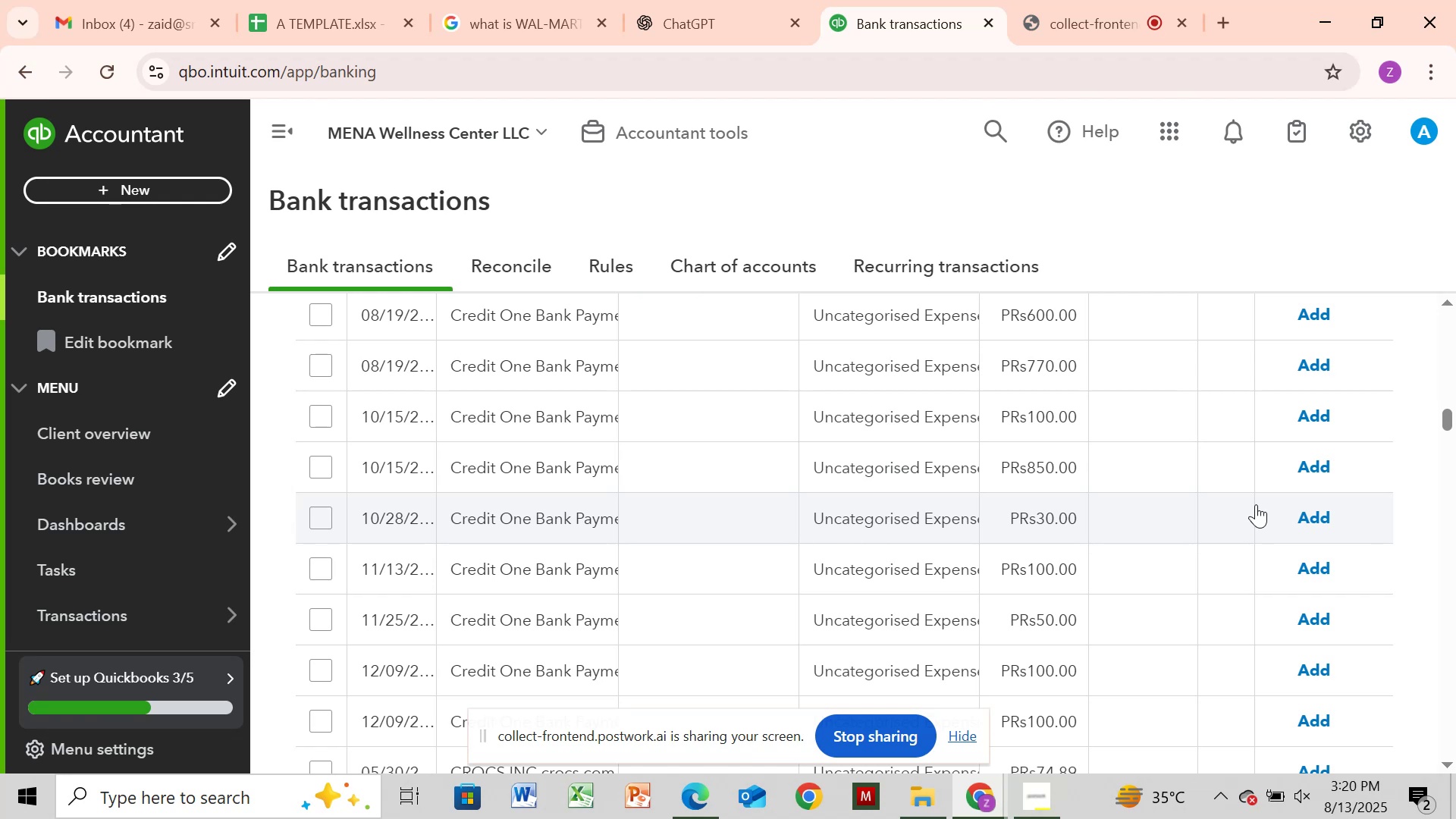 
wait(83.07)
 